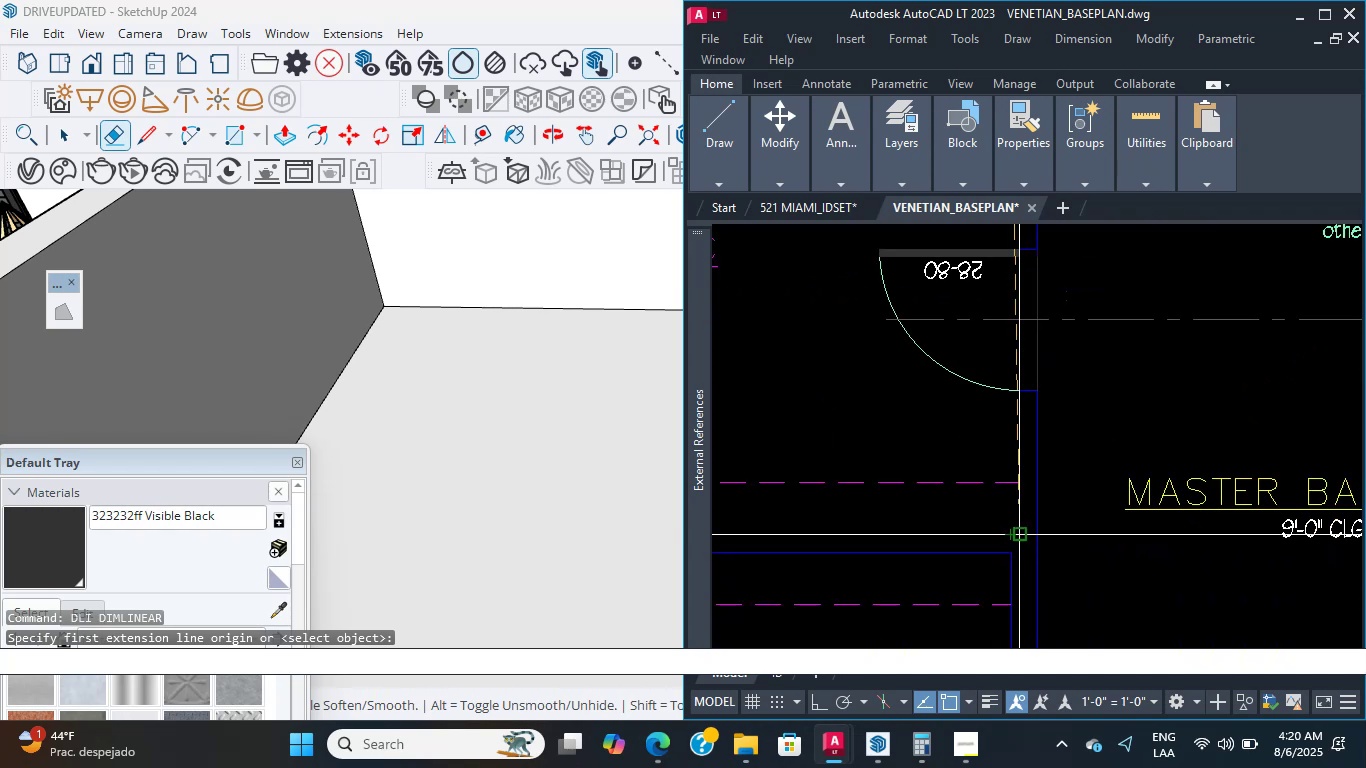 
left_click([1026, 530])
 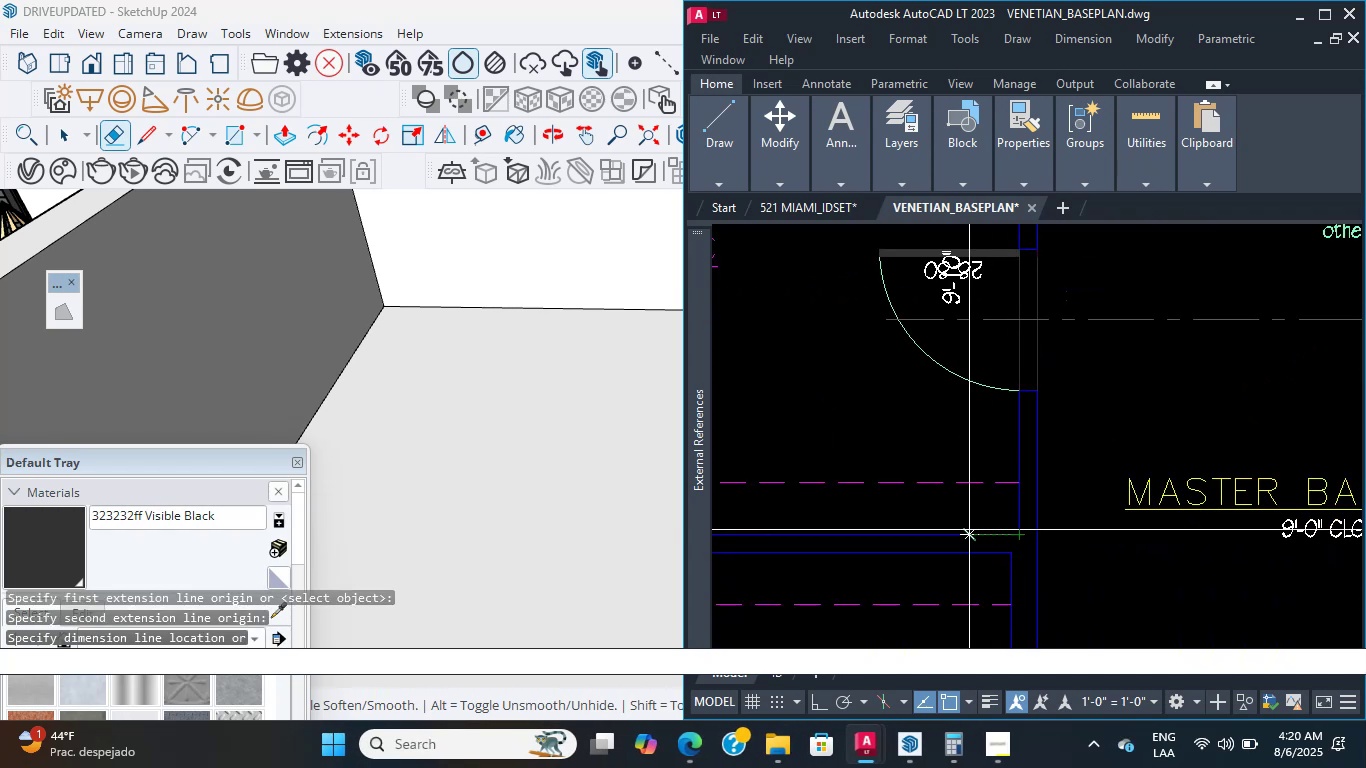 
scroll: coordinate [844, 513], scroll_direction: down, amount: 1.0
 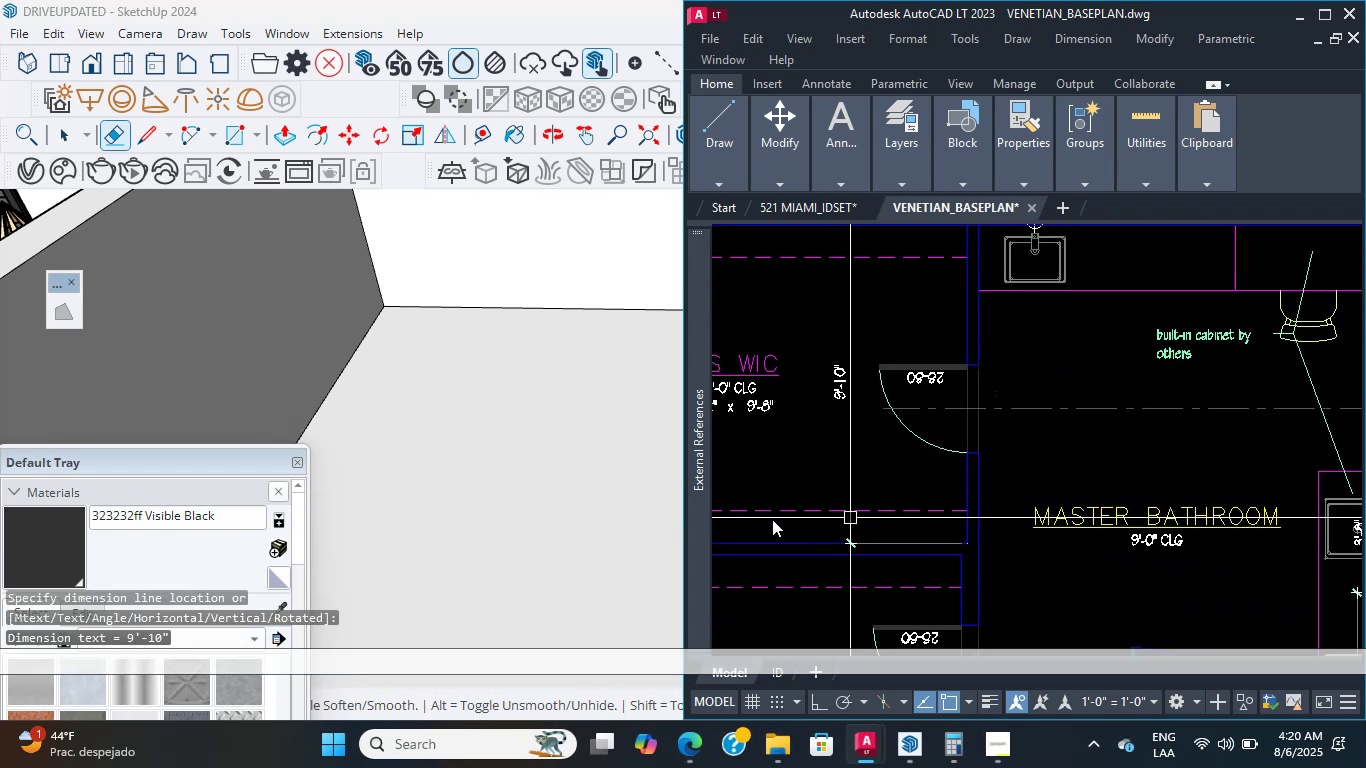 
hold_key(key=ShiftLeft, duration=1.05)
scroll: coordinate [390, 418], scroll_direction: down, amount: 11.0
 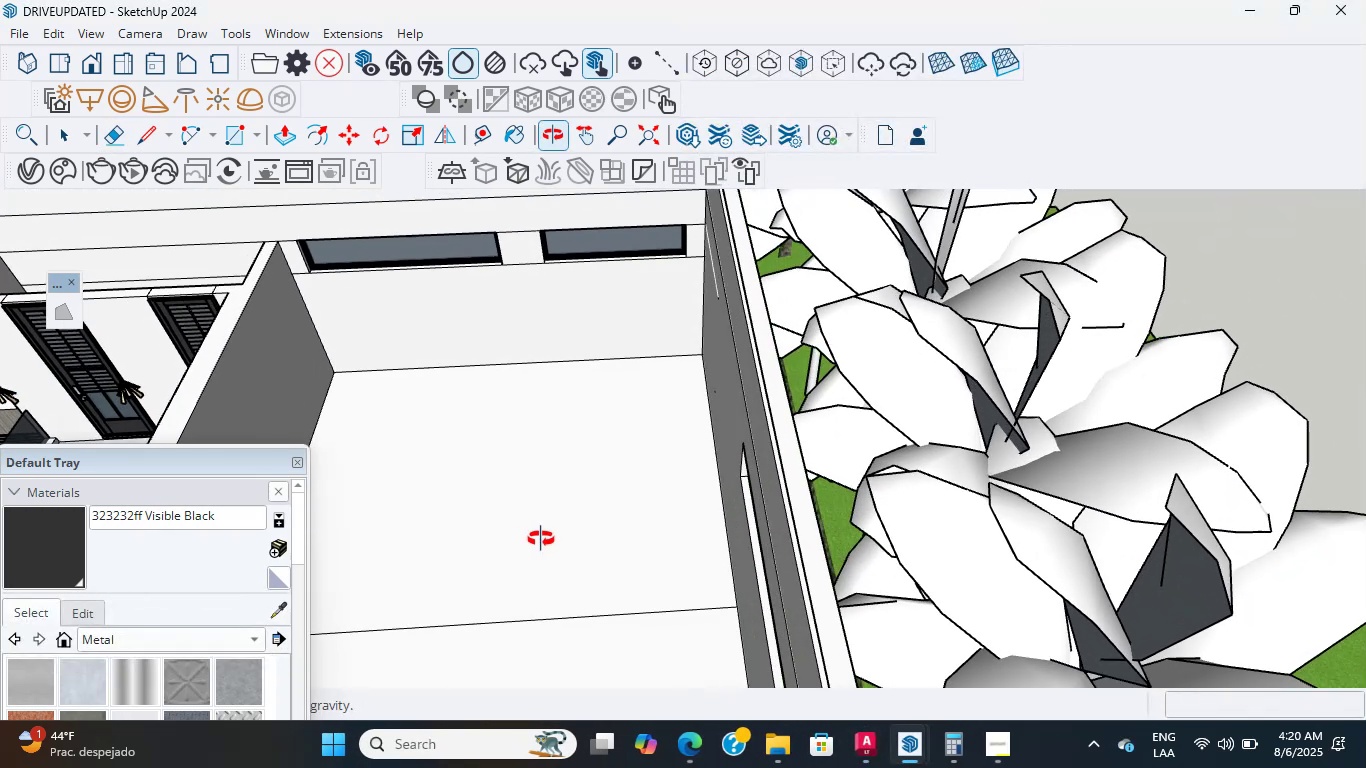 
scroll: coordinate [691, 608], scroll_direction: up, amount: 3.0
 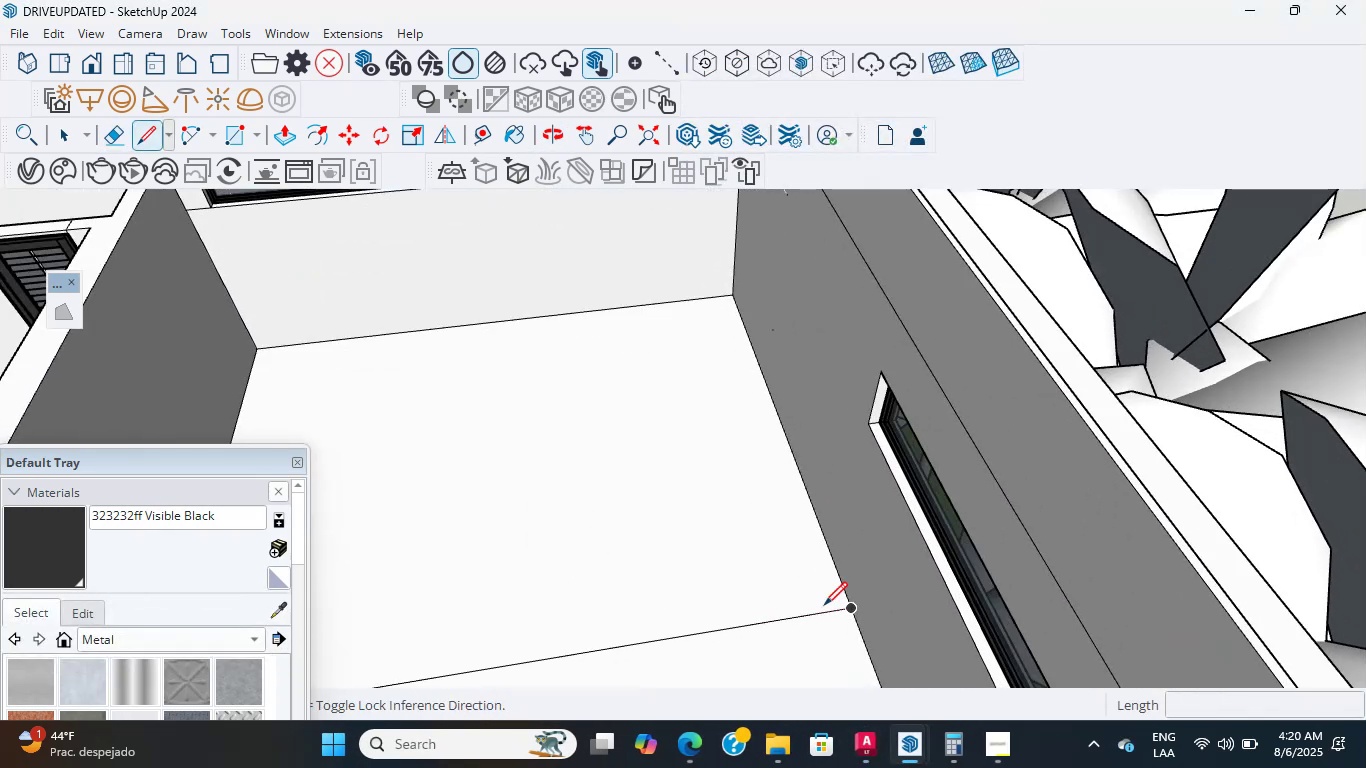 
key(L)
 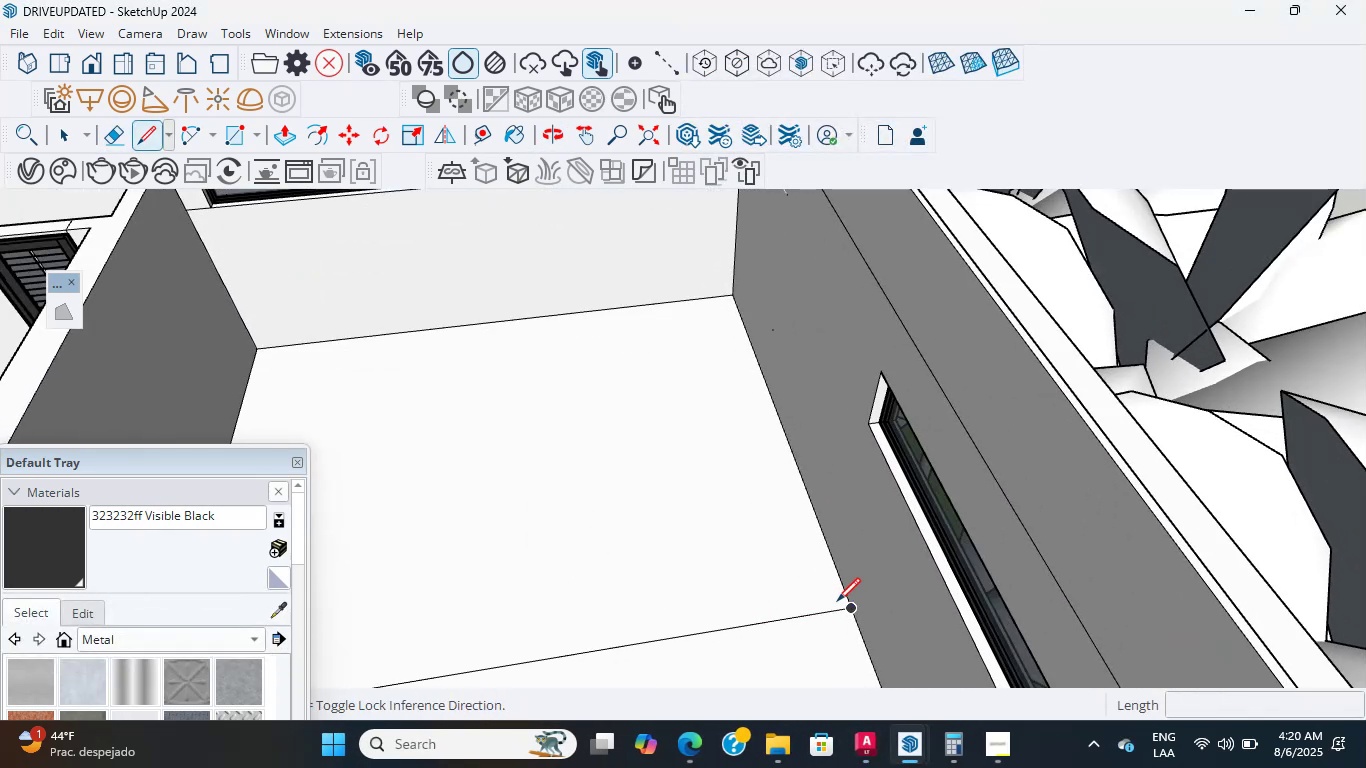 
left_click([845, 606])
 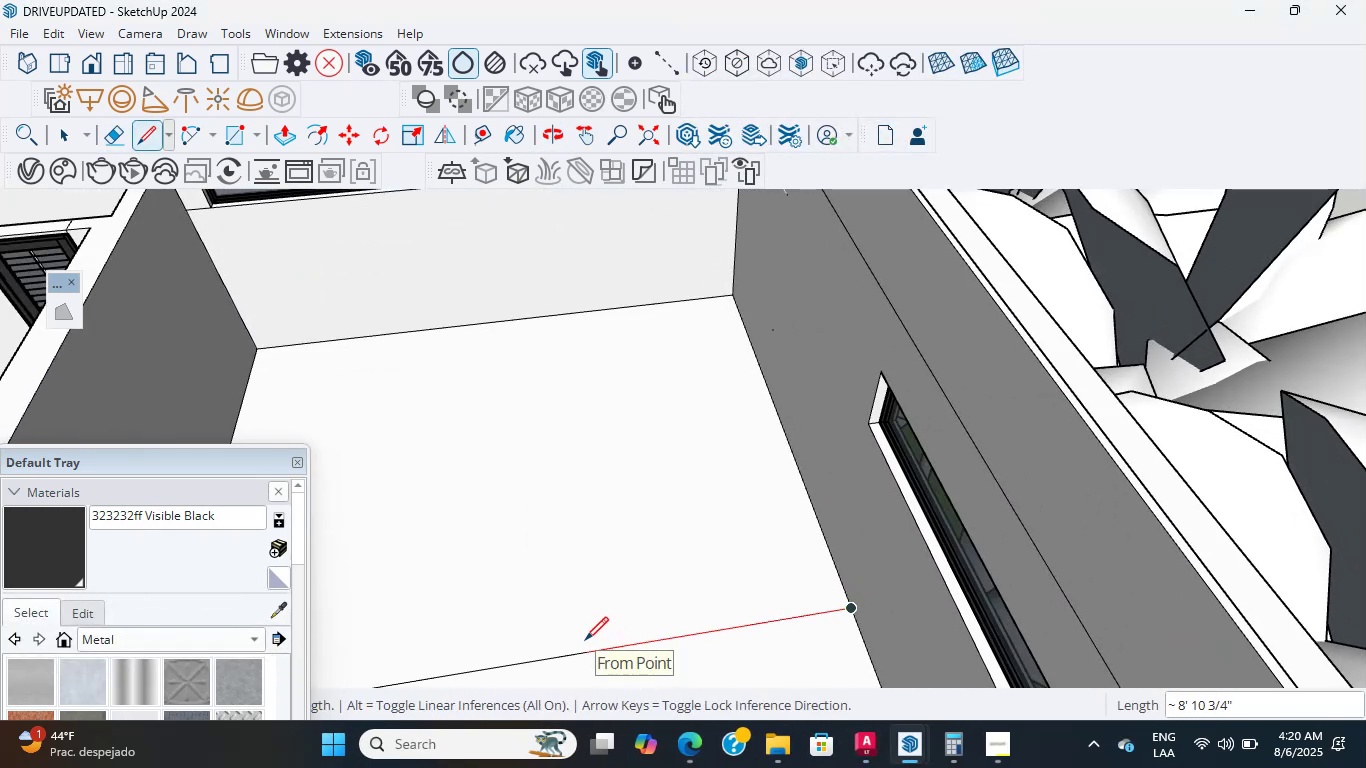 
key(Escape)
 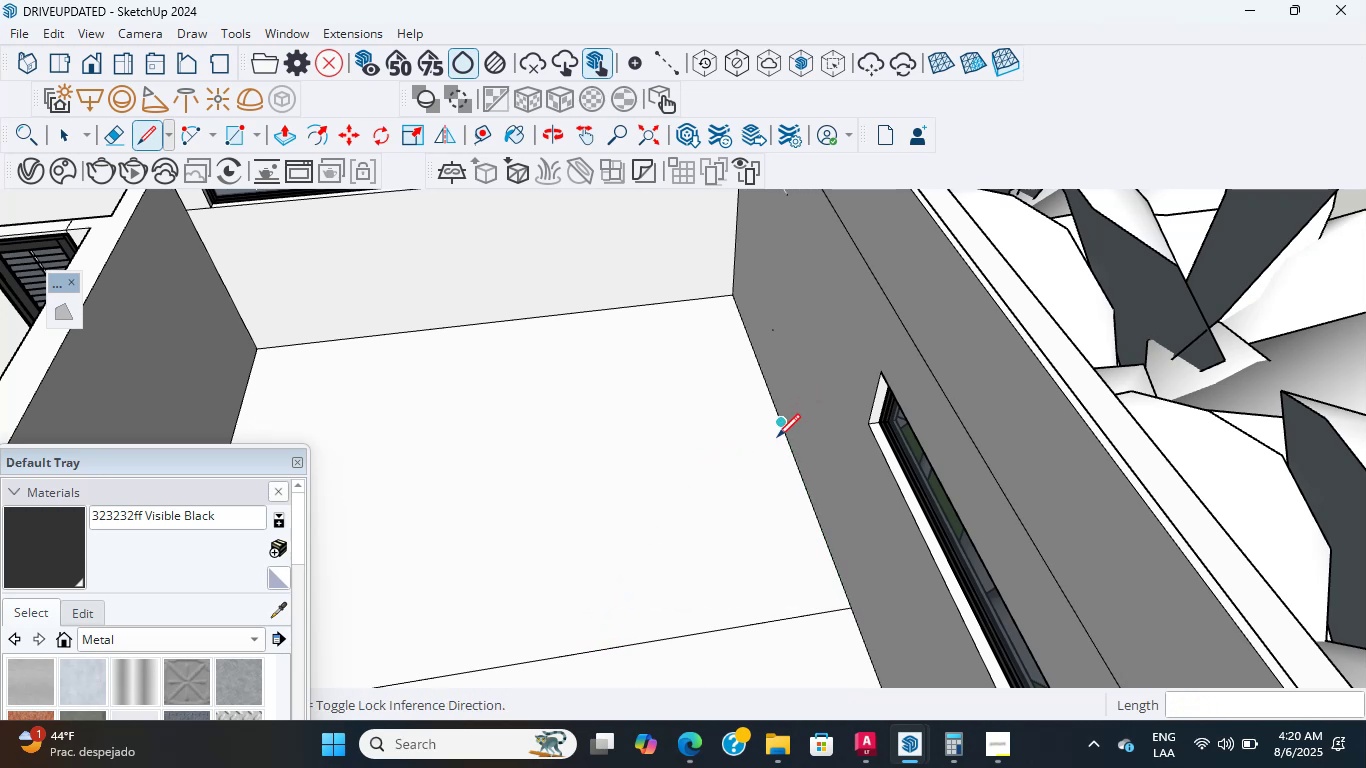 
left_click([775, 443])
 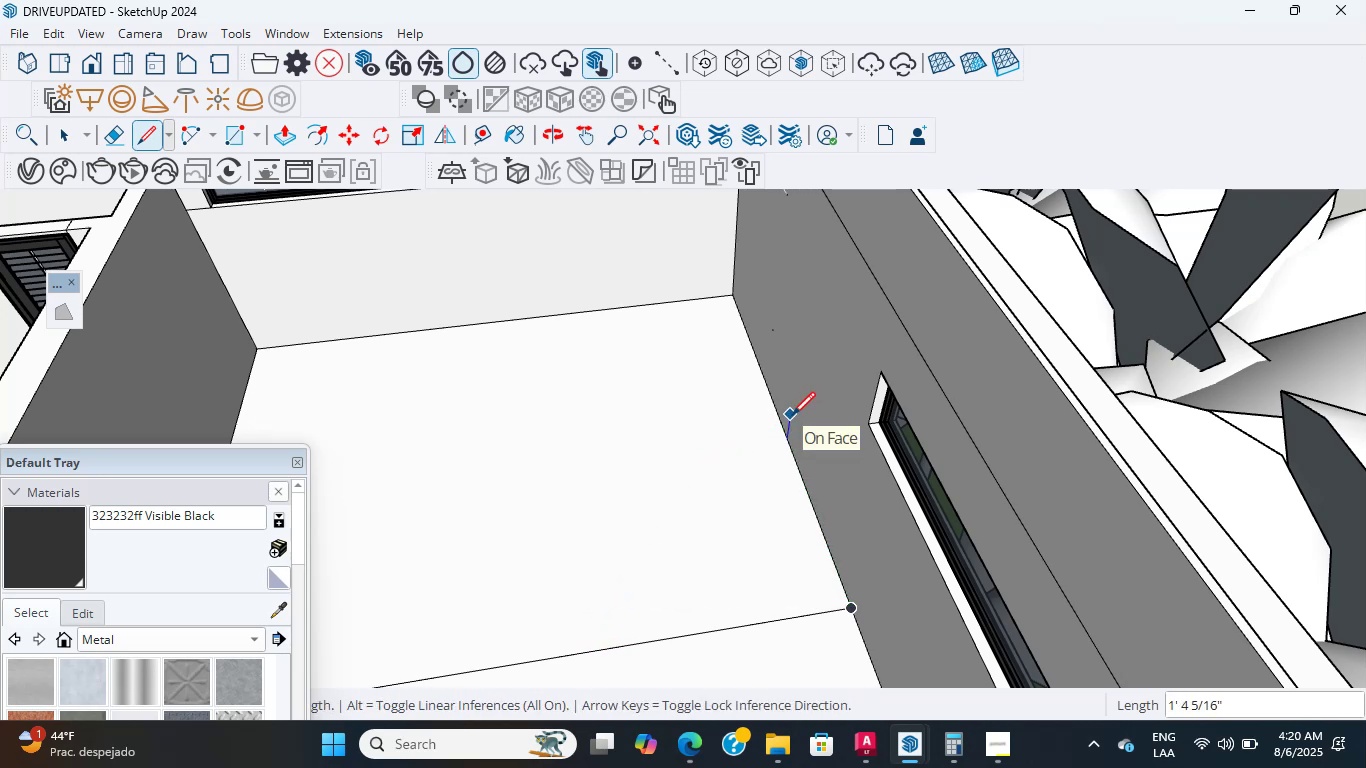 
key(Escape)
 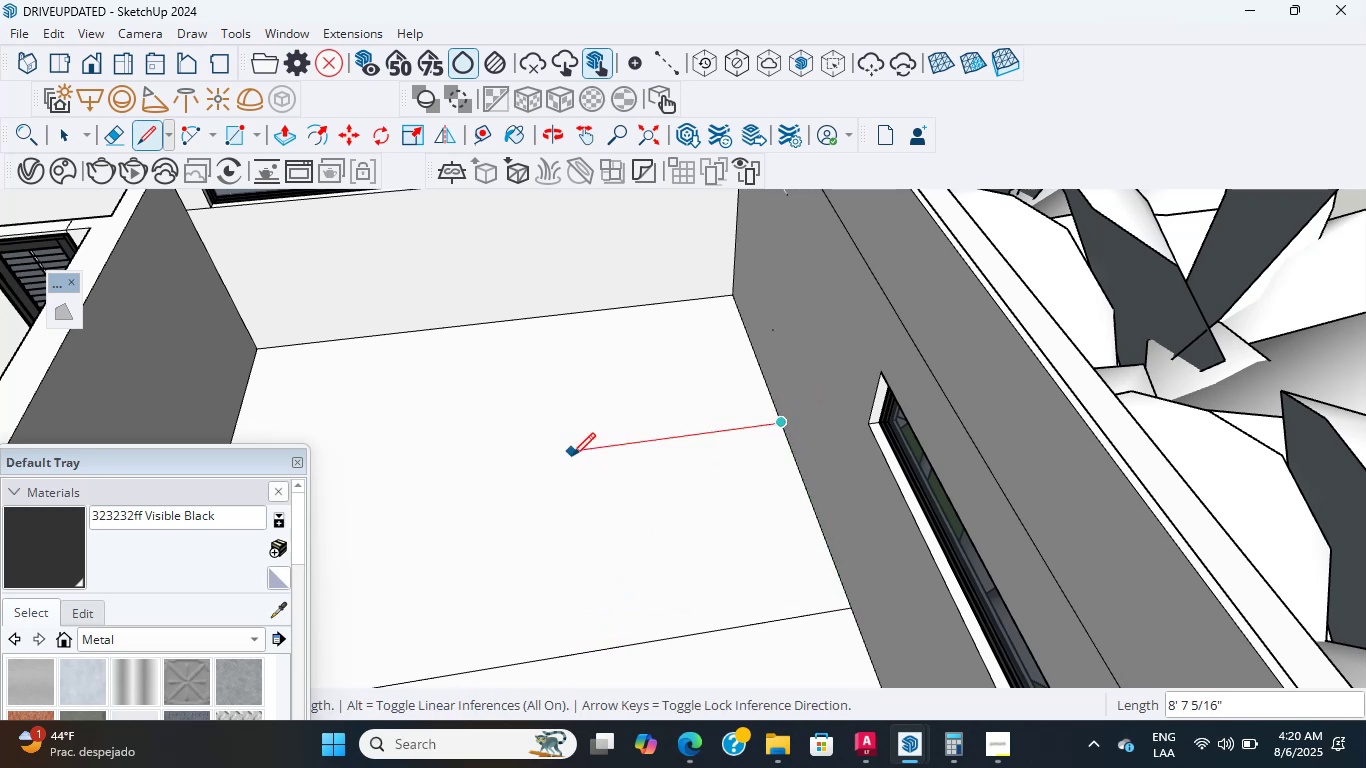 
key(Numpad9)
 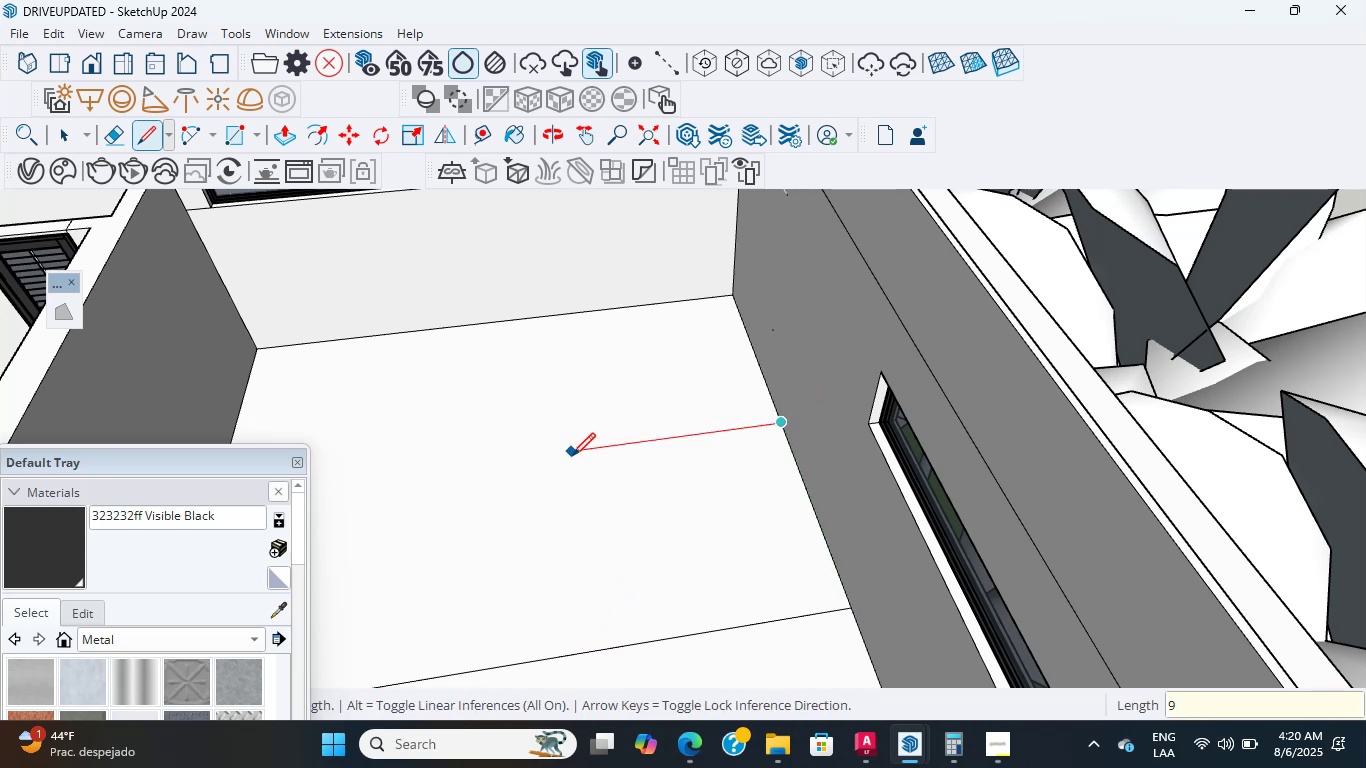 
key(BracketLeft)
 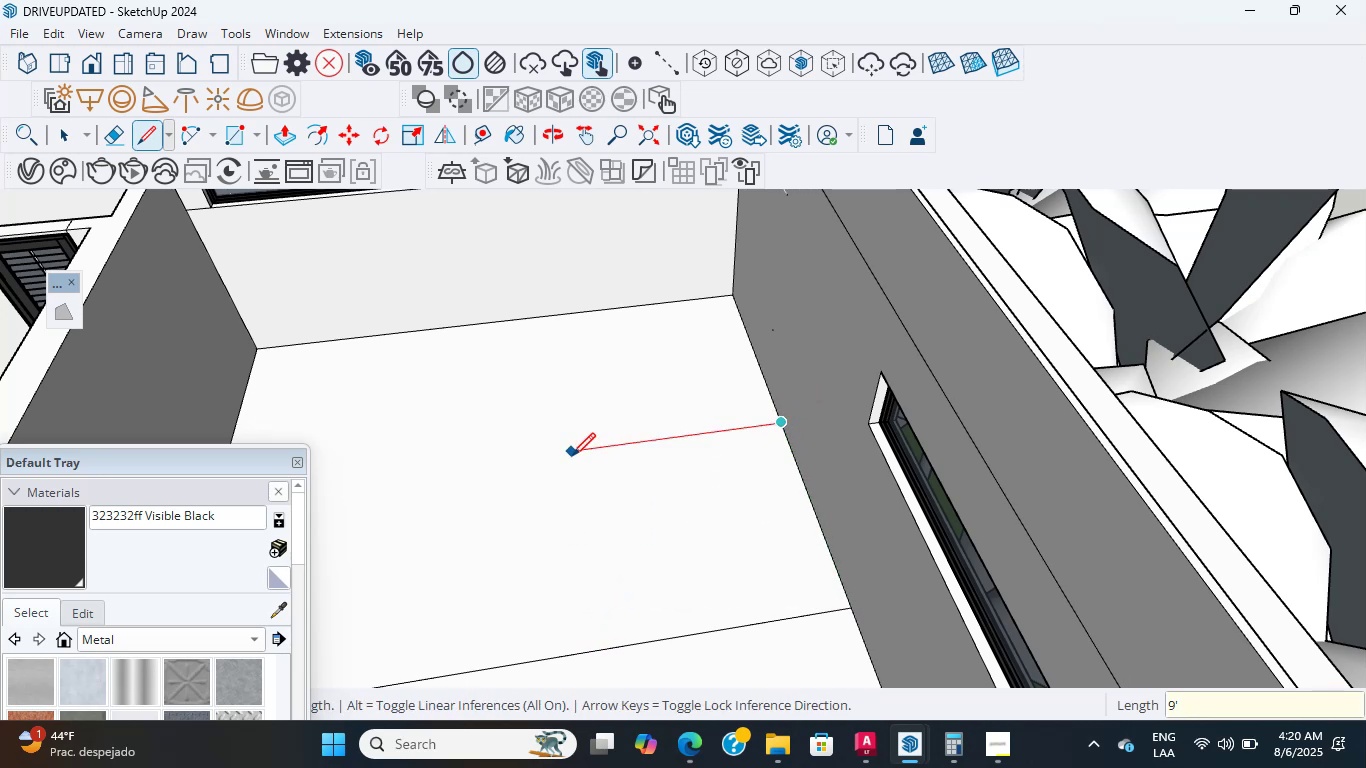 
key(Numpad1)
 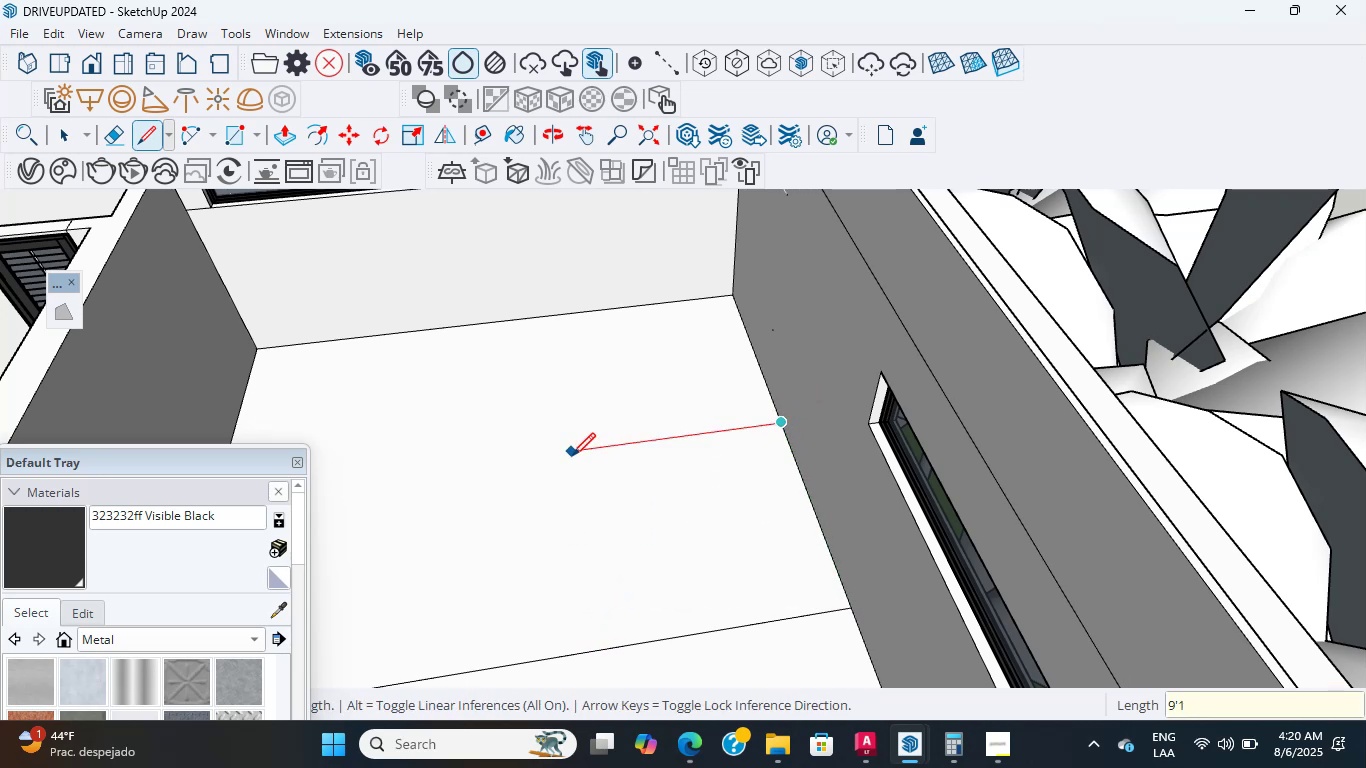 
key(Numpad0)
 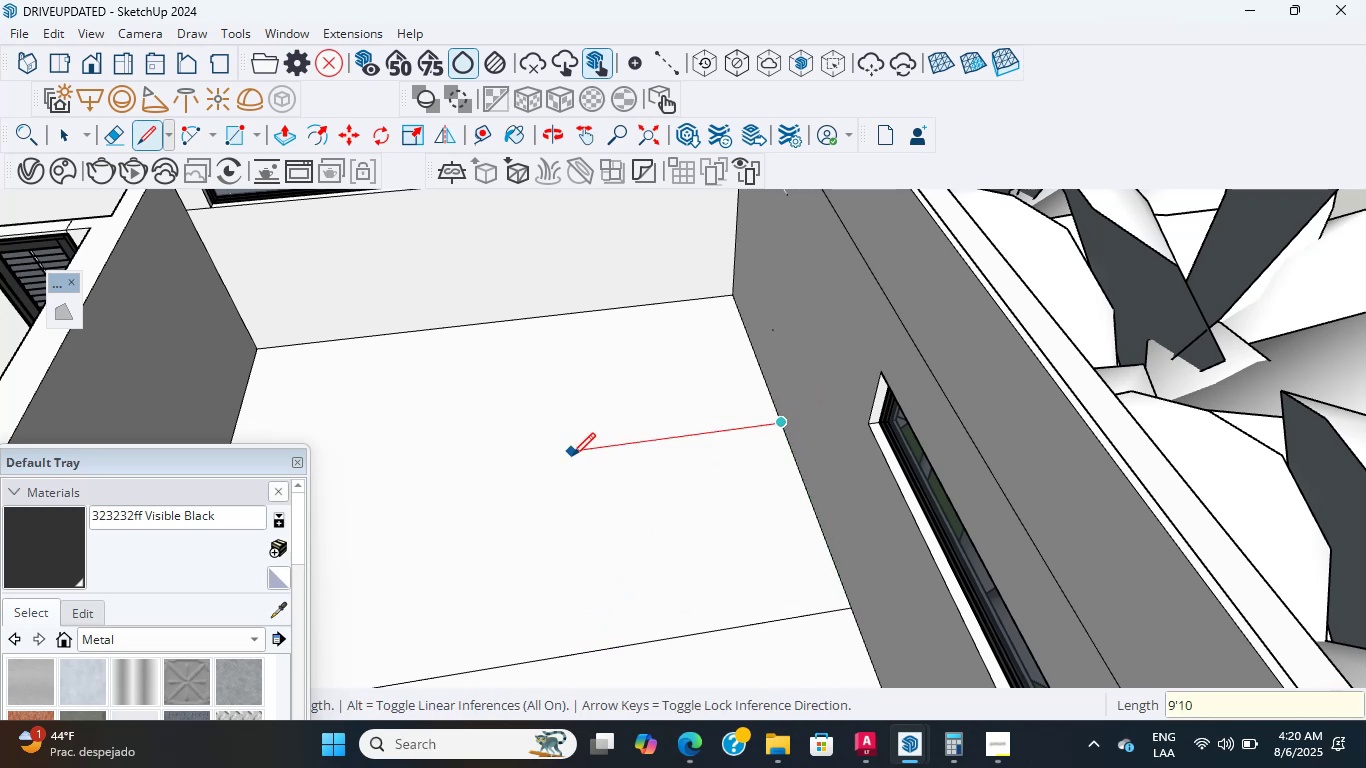 
key(Shift+2)
 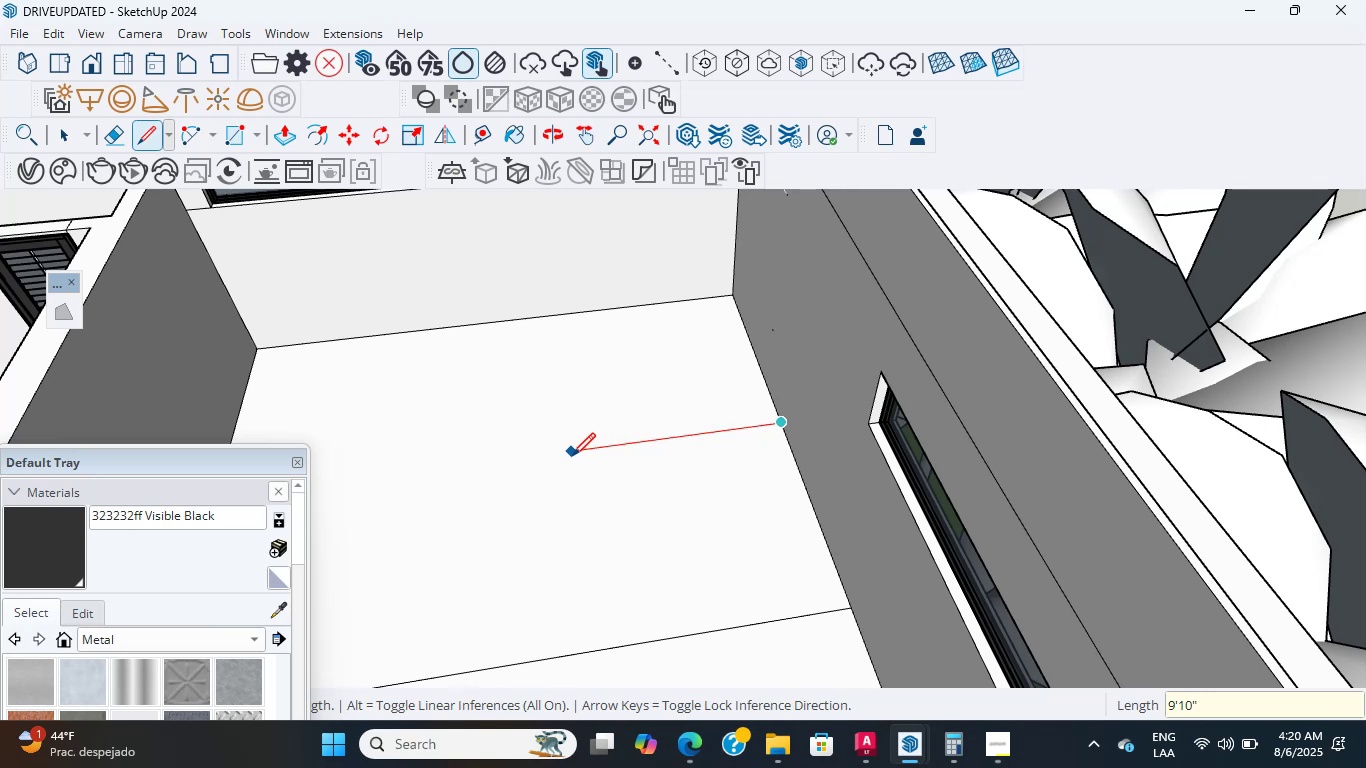 
key(Enter)
 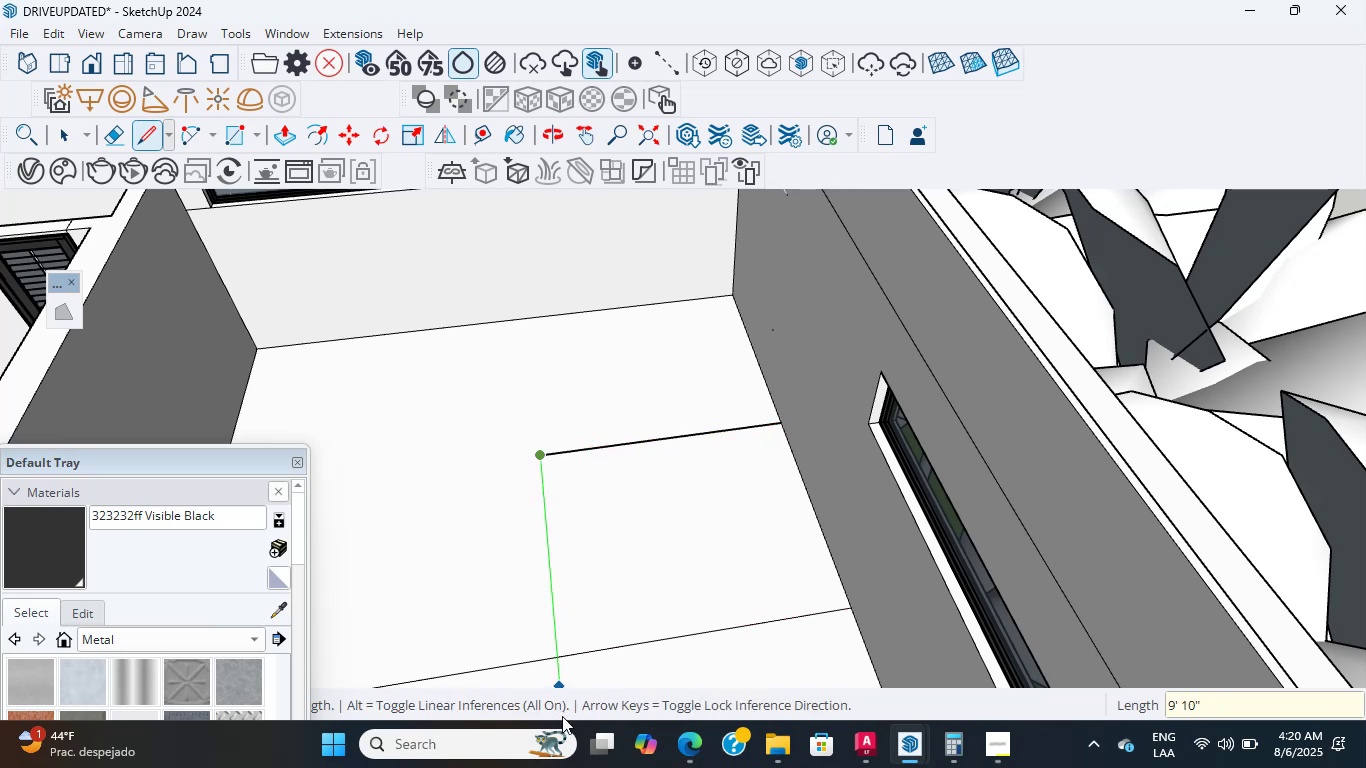 
left_click([565, 663])
 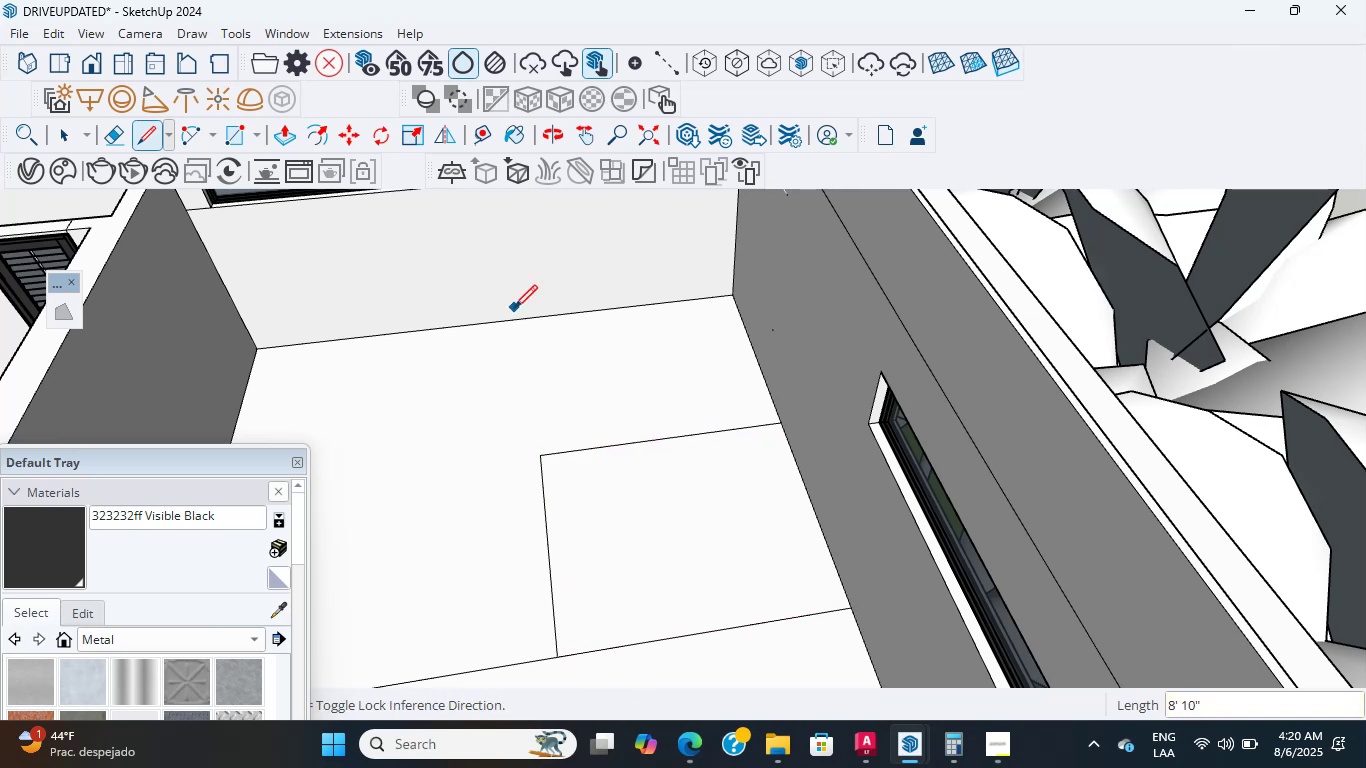 
left_click([539, 464])
 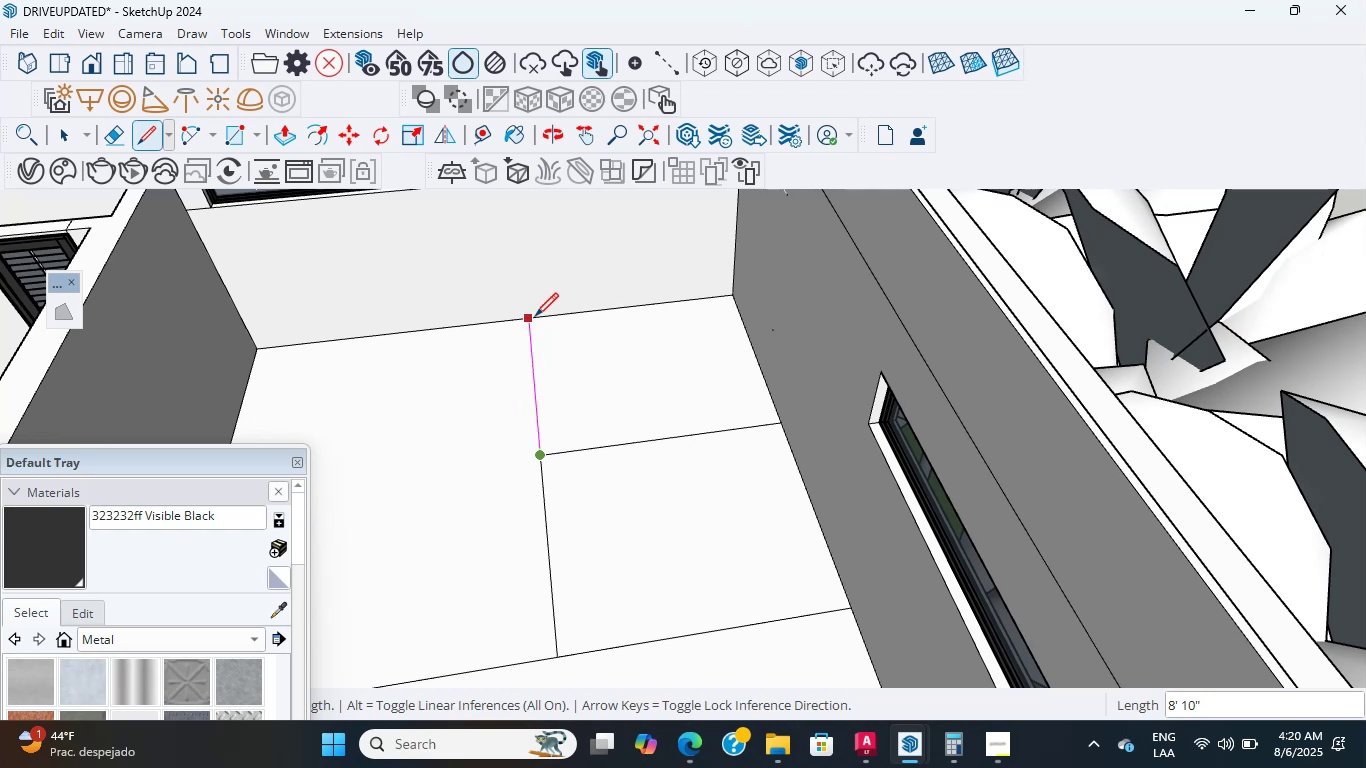 
left_click([534, 312])
 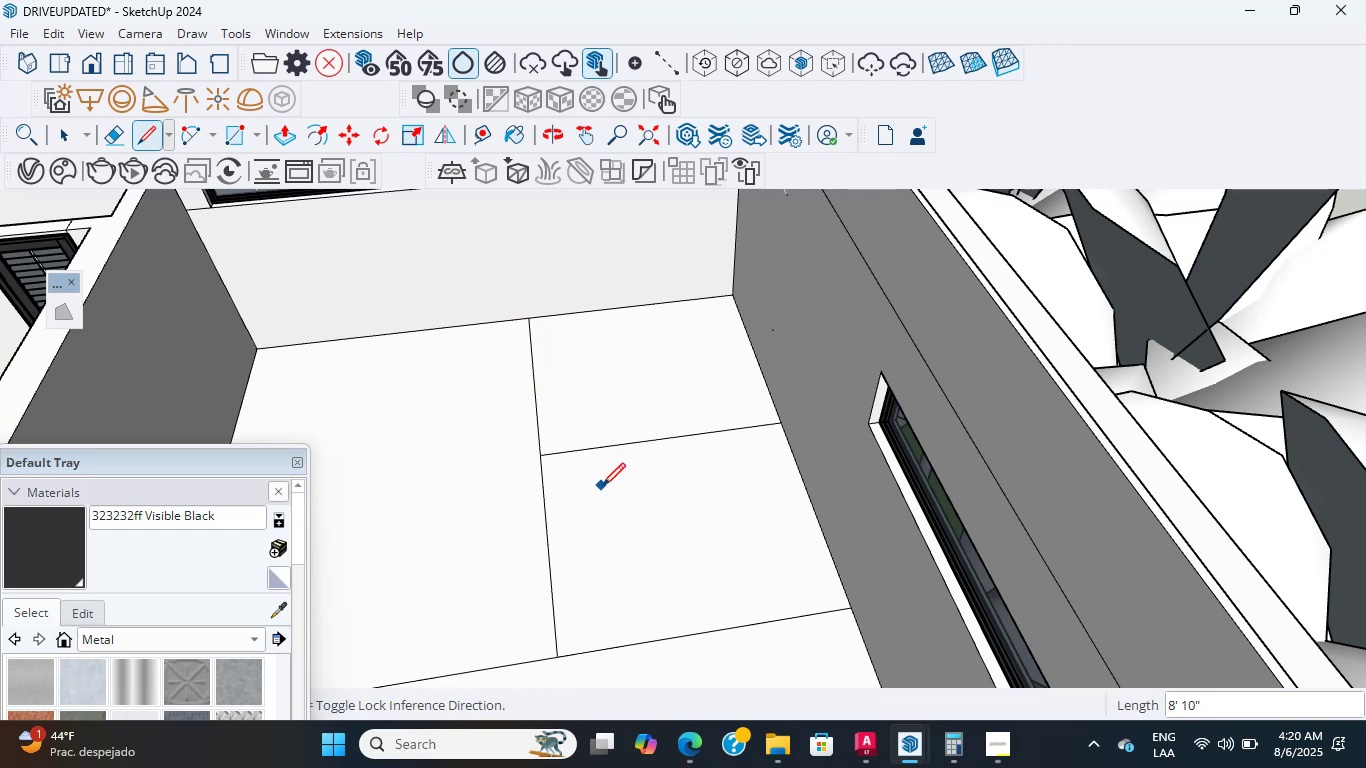 
key(E)
 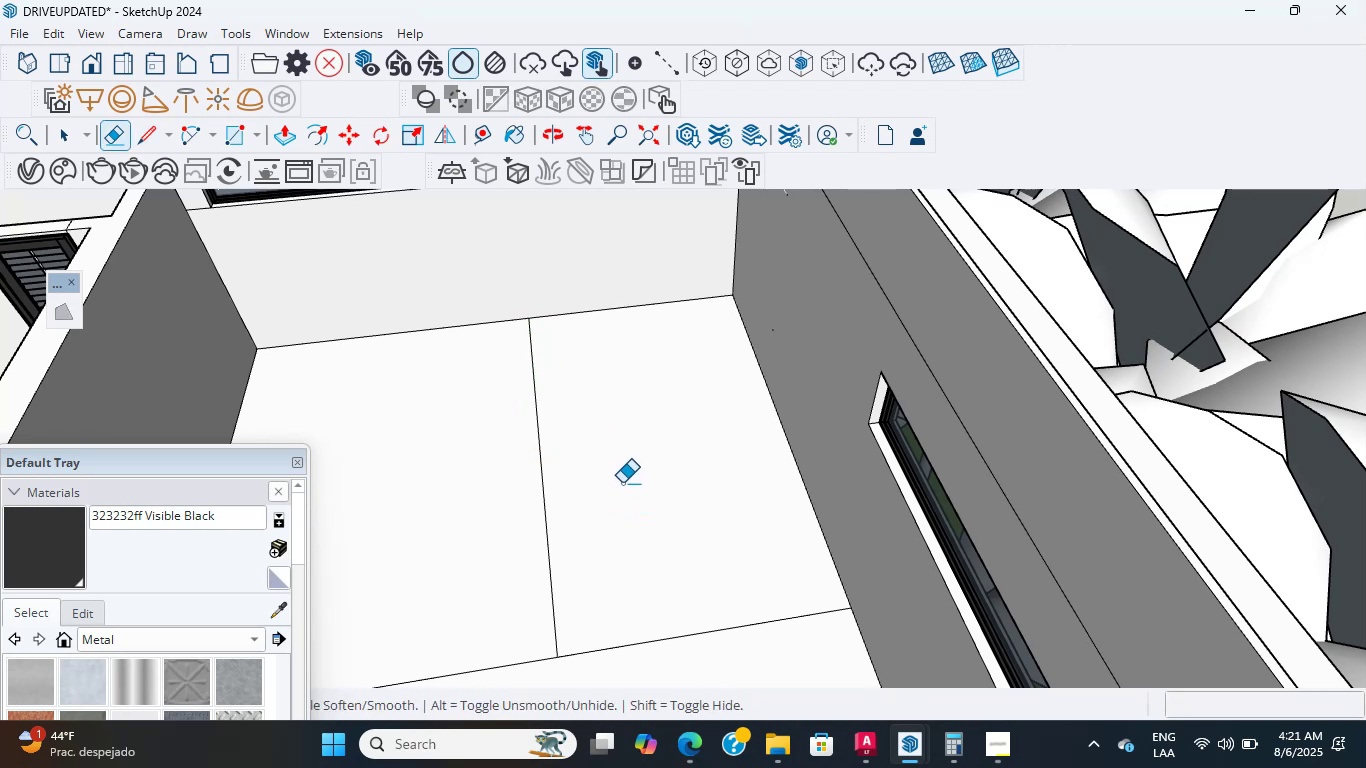 
scroll: coordinate [621, 465], scroll_direction: up, amount: 4.0
 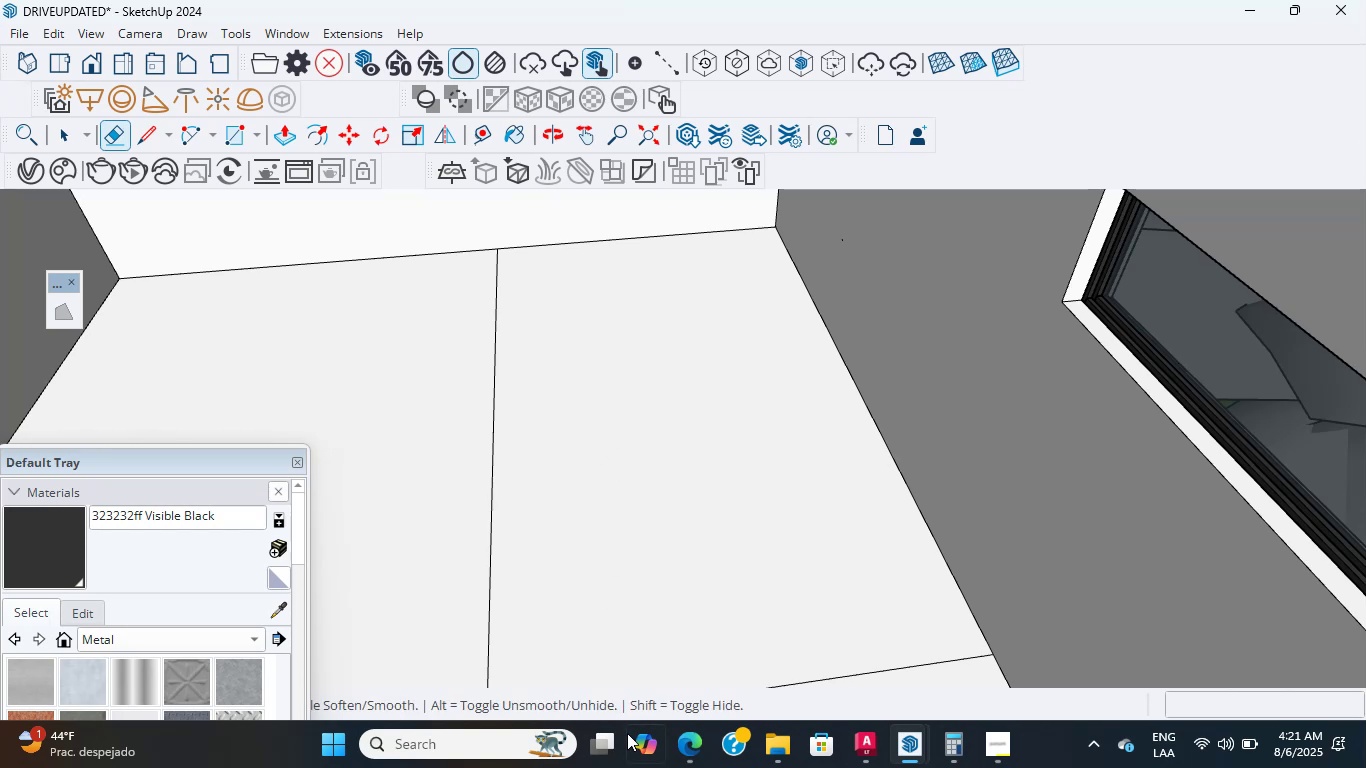 
wait(5.36)
 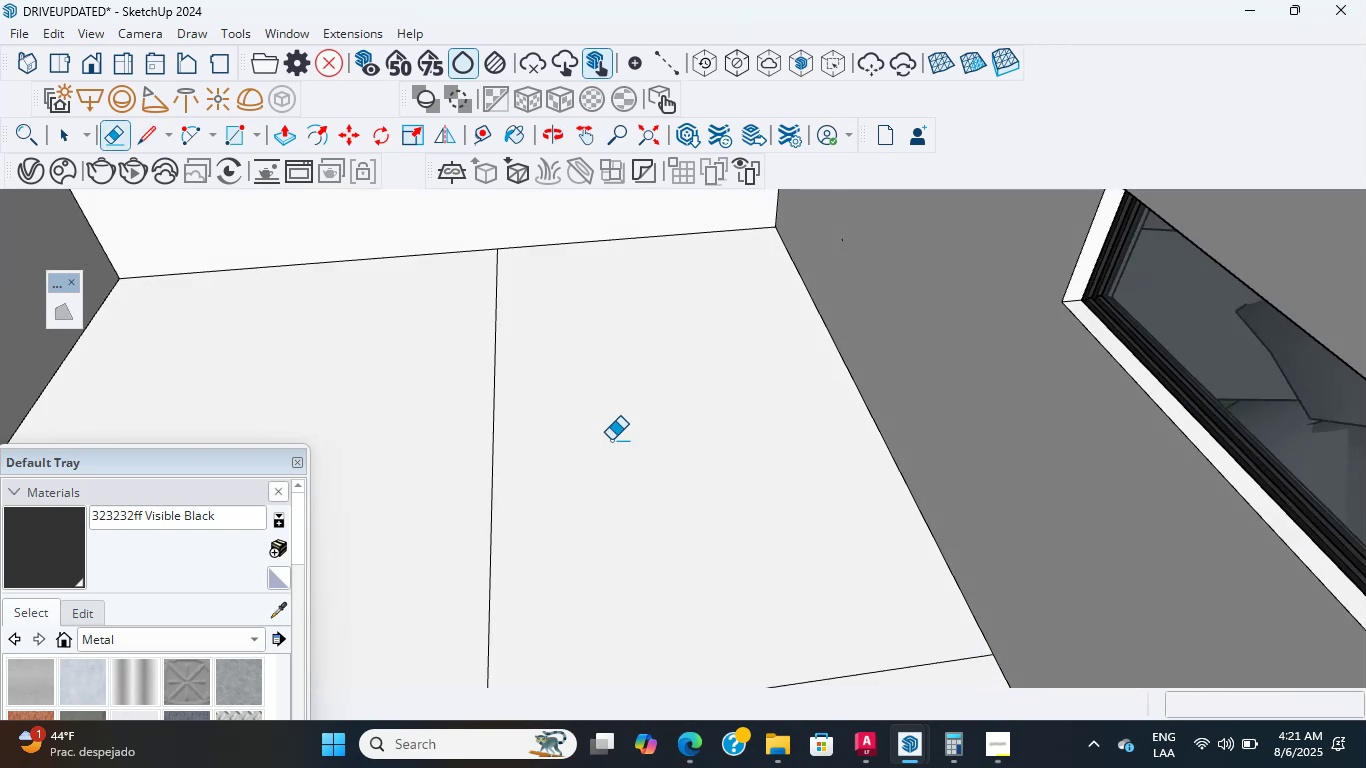 
left_click([864, 733])
 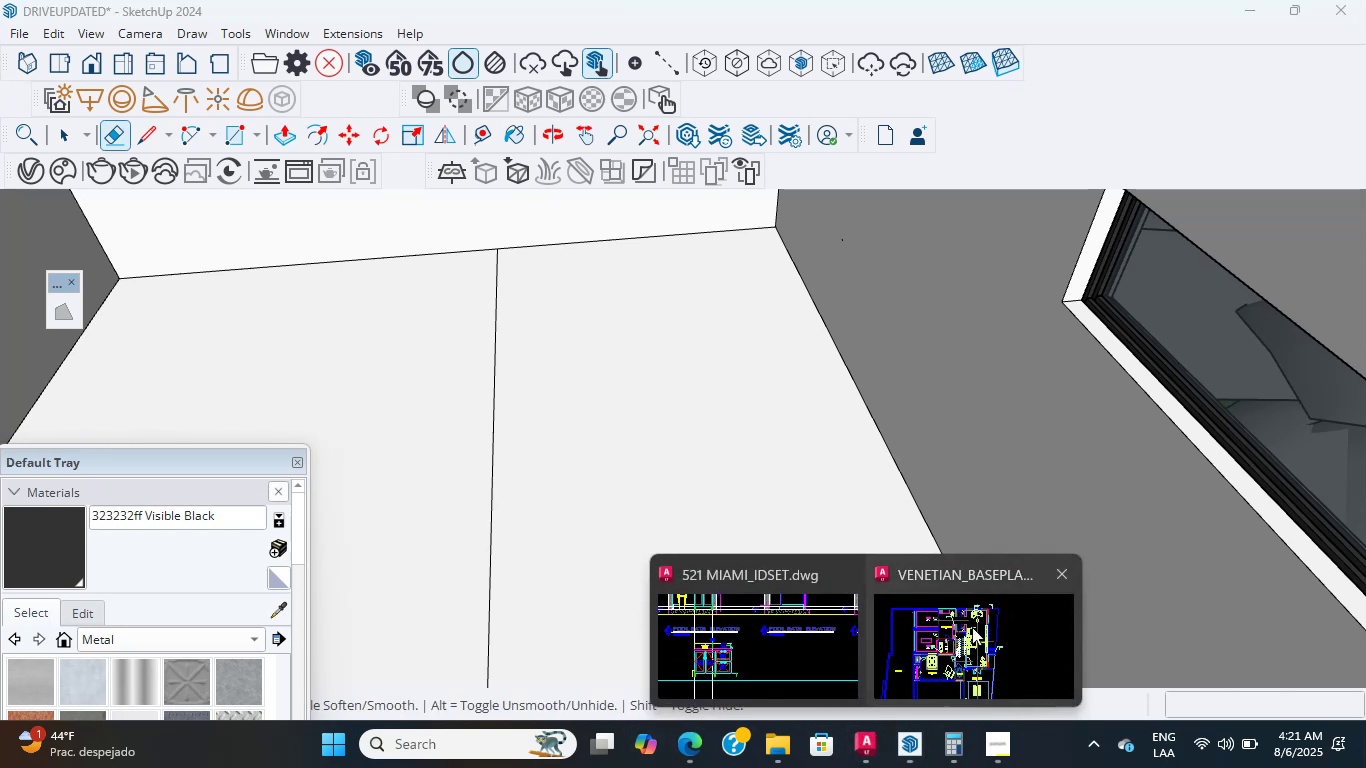 
left_click([974, 625])
 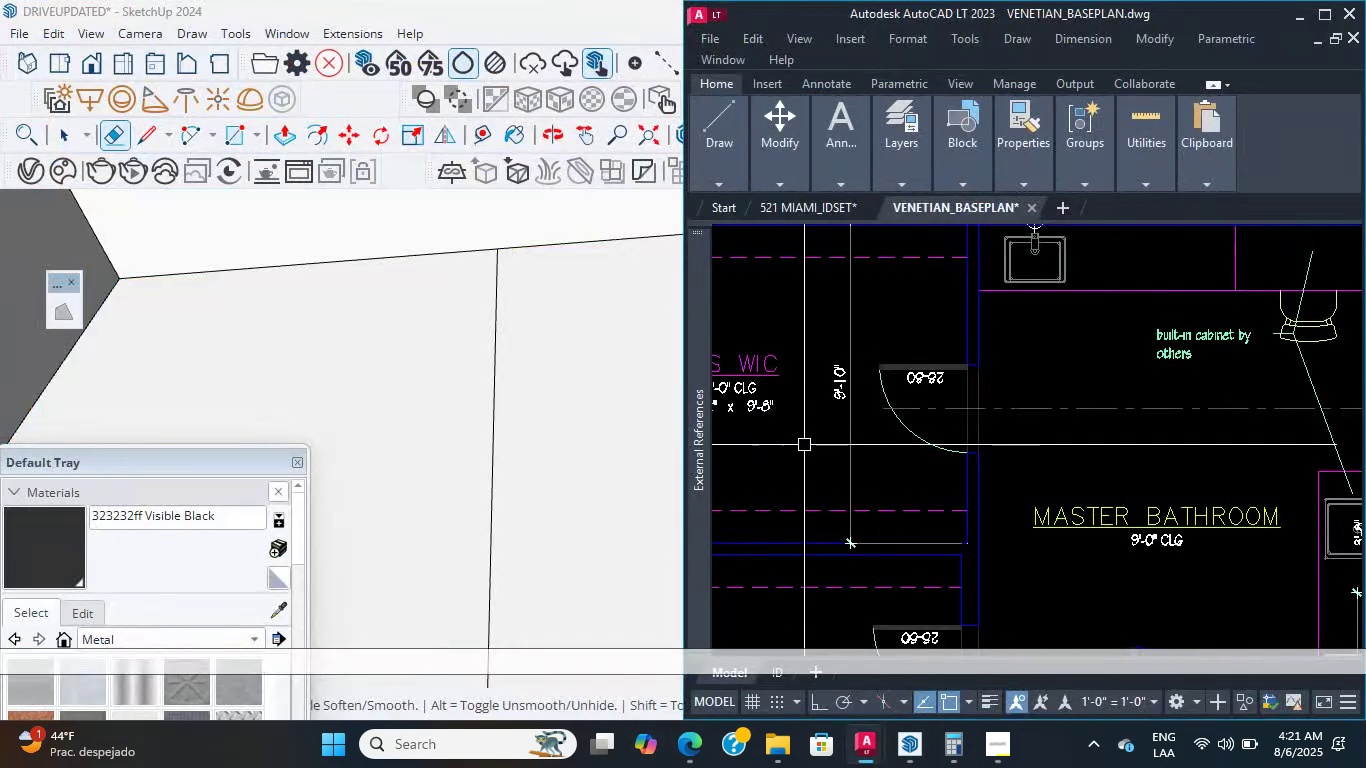 
scroll: coordinate [908, 533], scroll_direction: down, amount: 1.0
 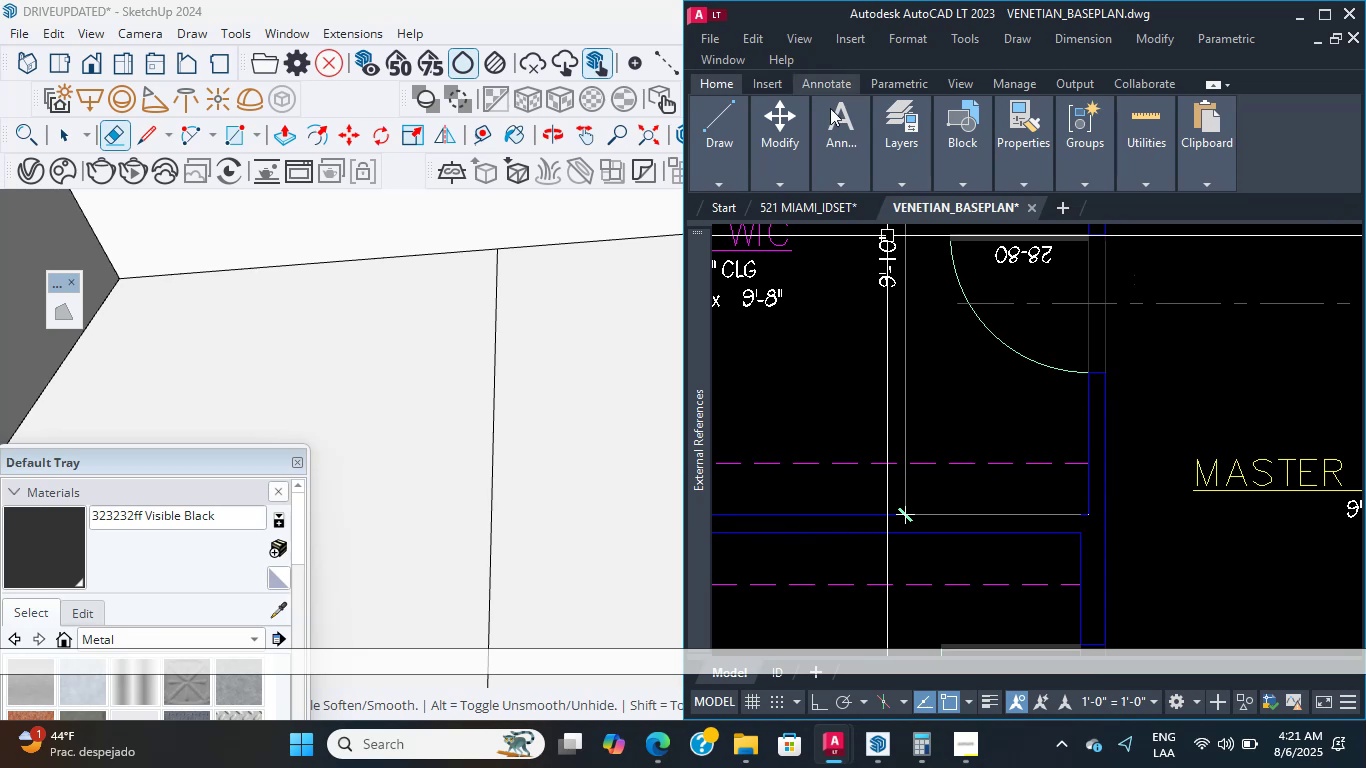 
wait(6.5)
 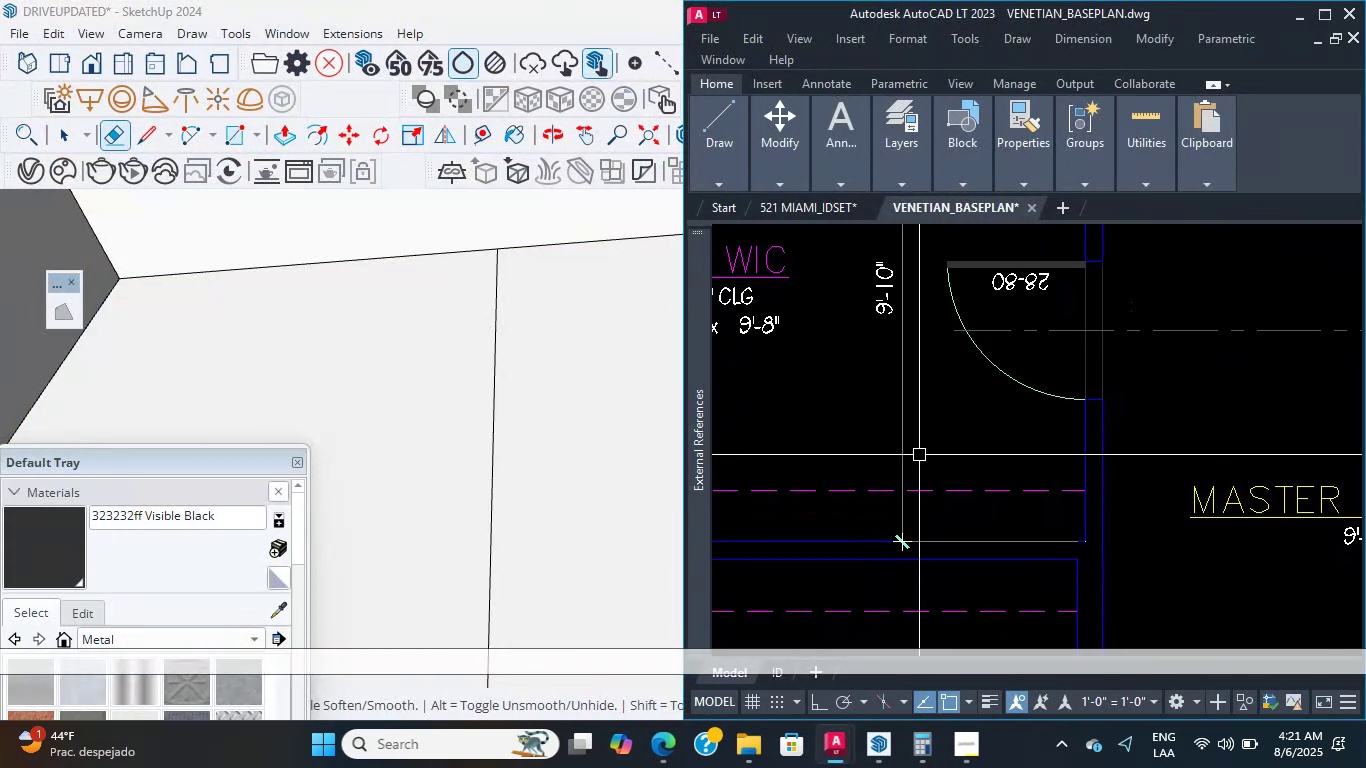 
type(dli )
 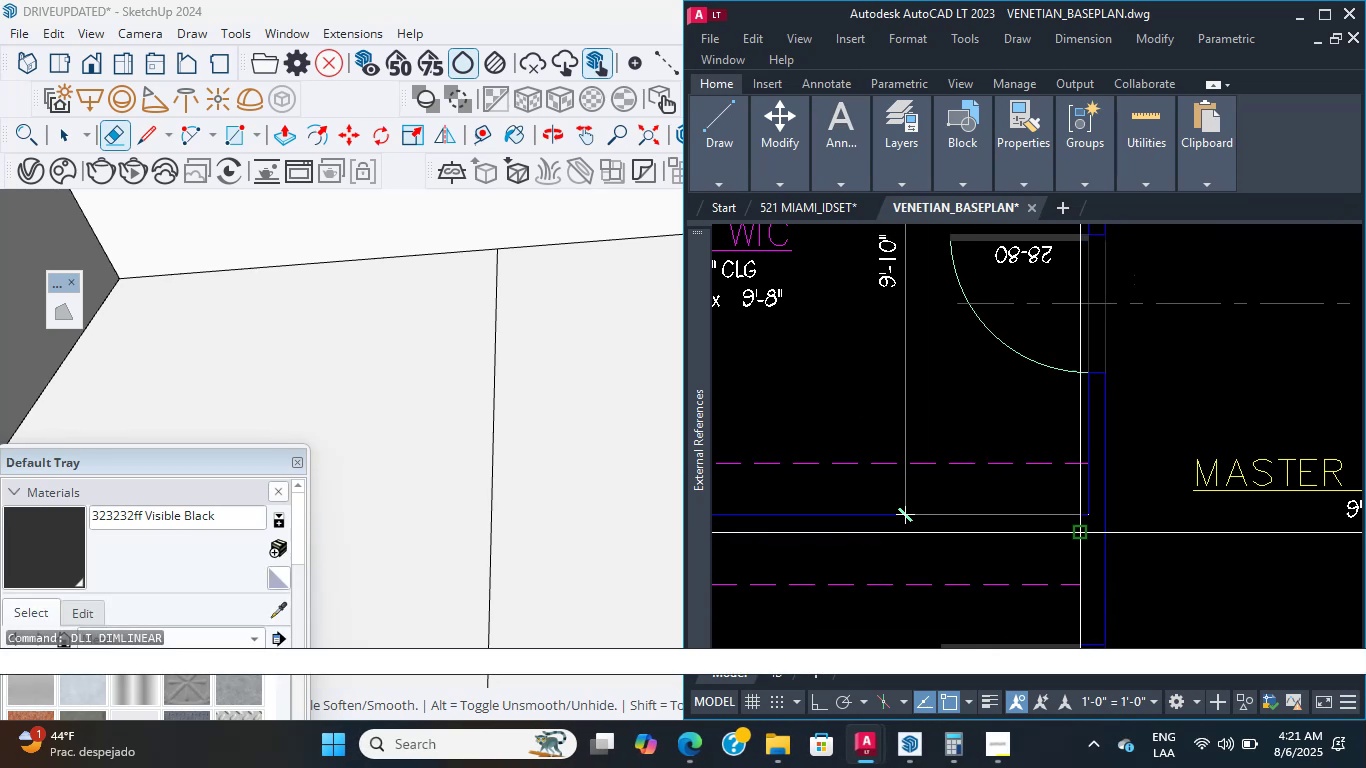 
left_click([1074, 534])
 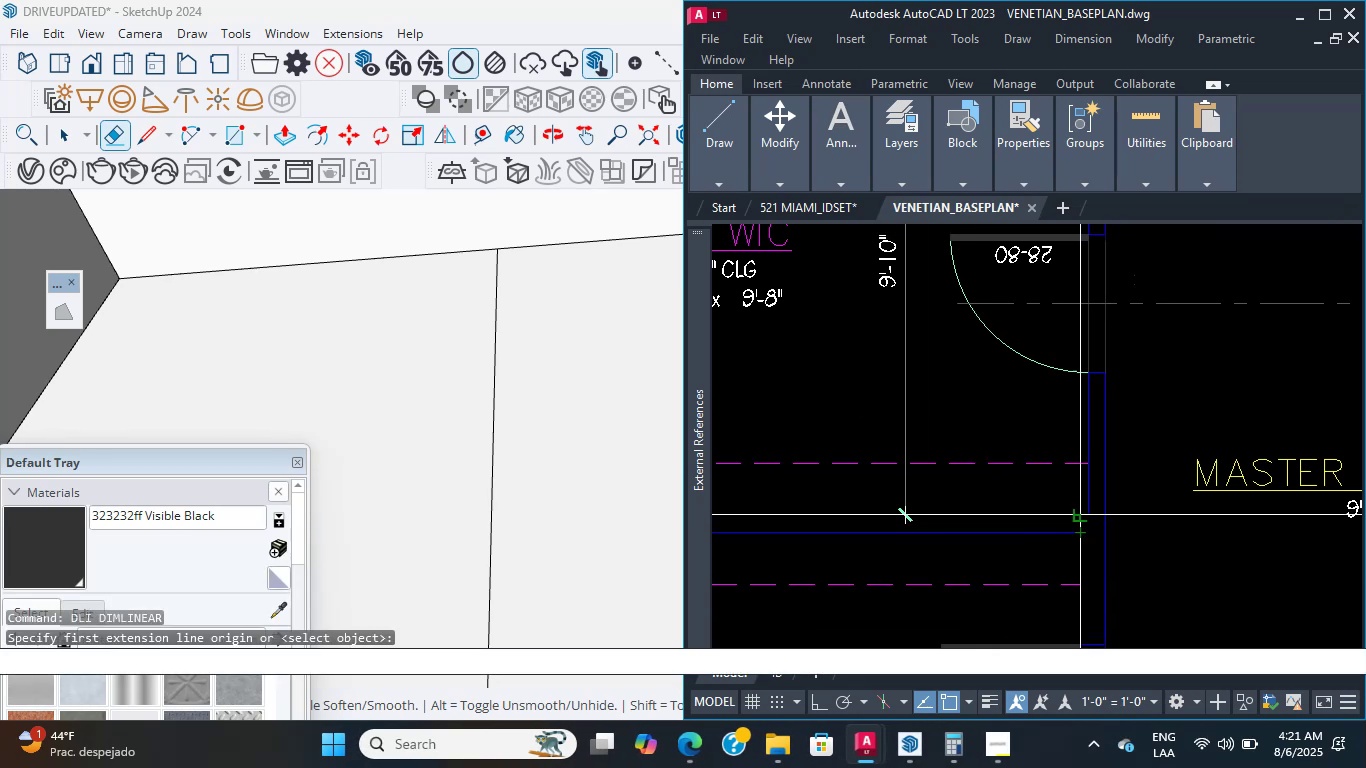 
left_click([1074, 516])
 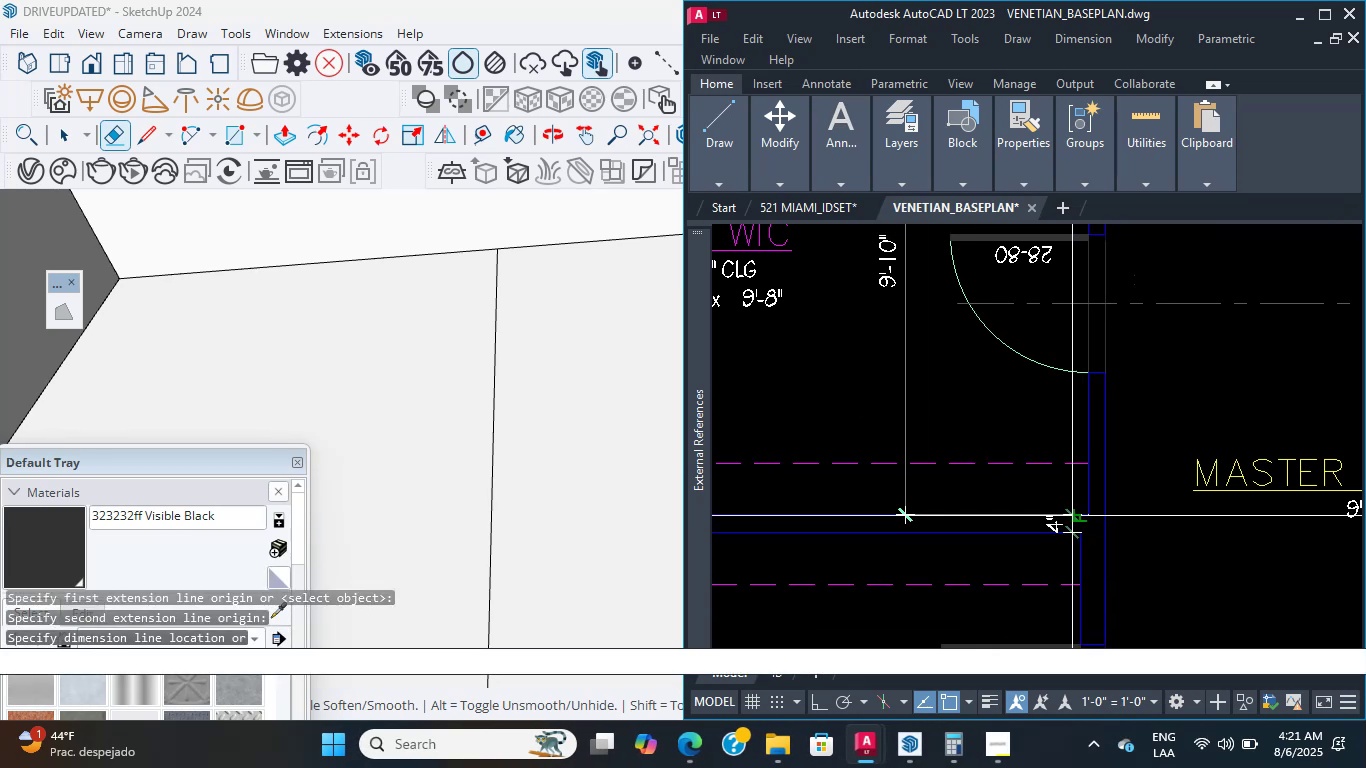 
scroll: coordinate [914, 525], scroll_direction: up, amount: 2.0
 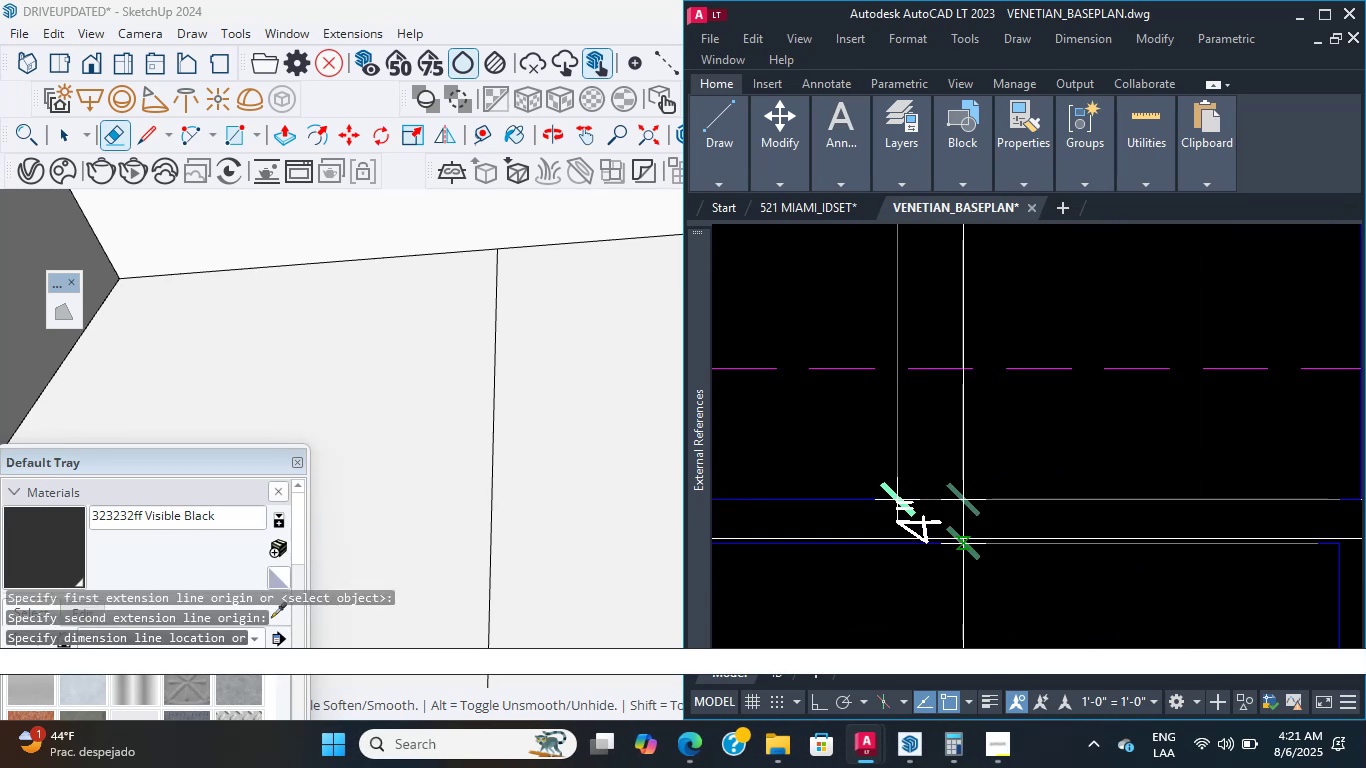 
middle_click([965, 543])
 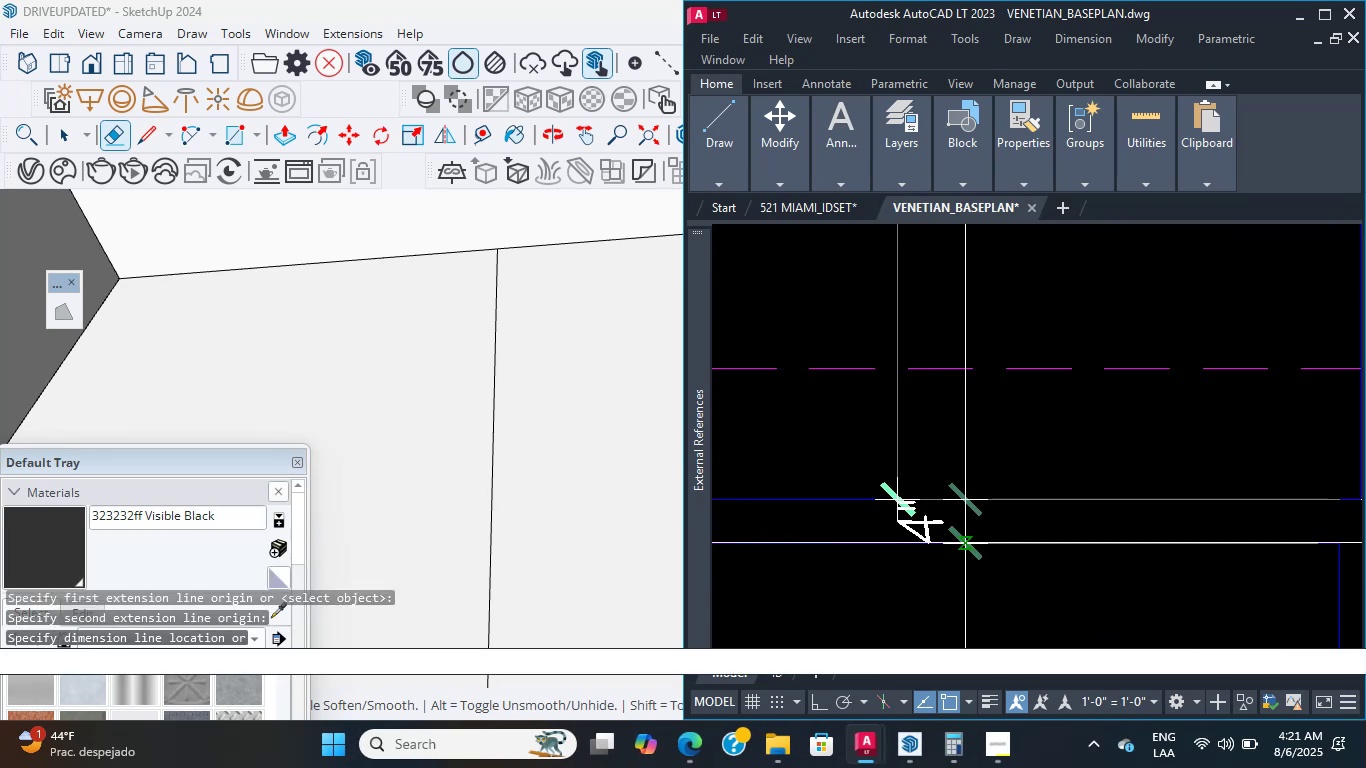 
left_click([965, 543])
 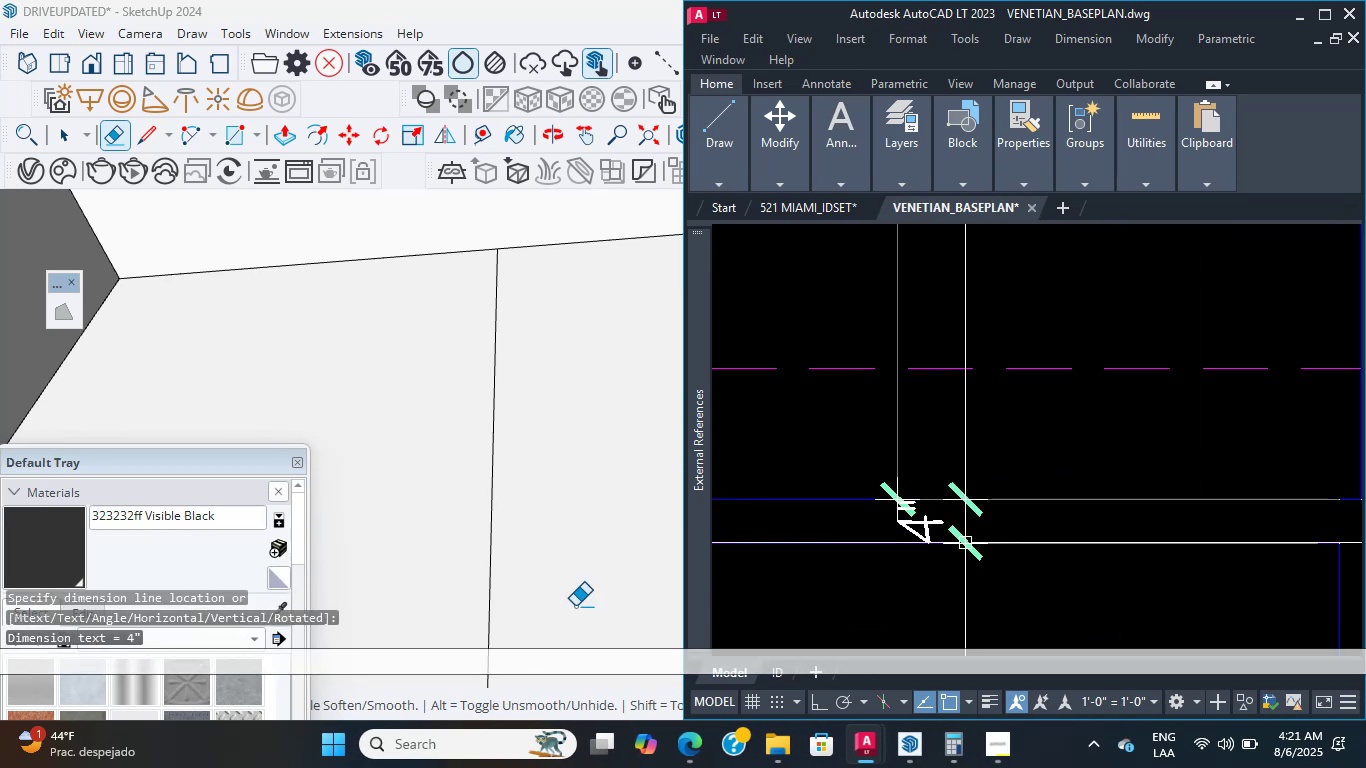 
scroll: coordinate [602, 355], scroll_direction: down, amount: 6.0
 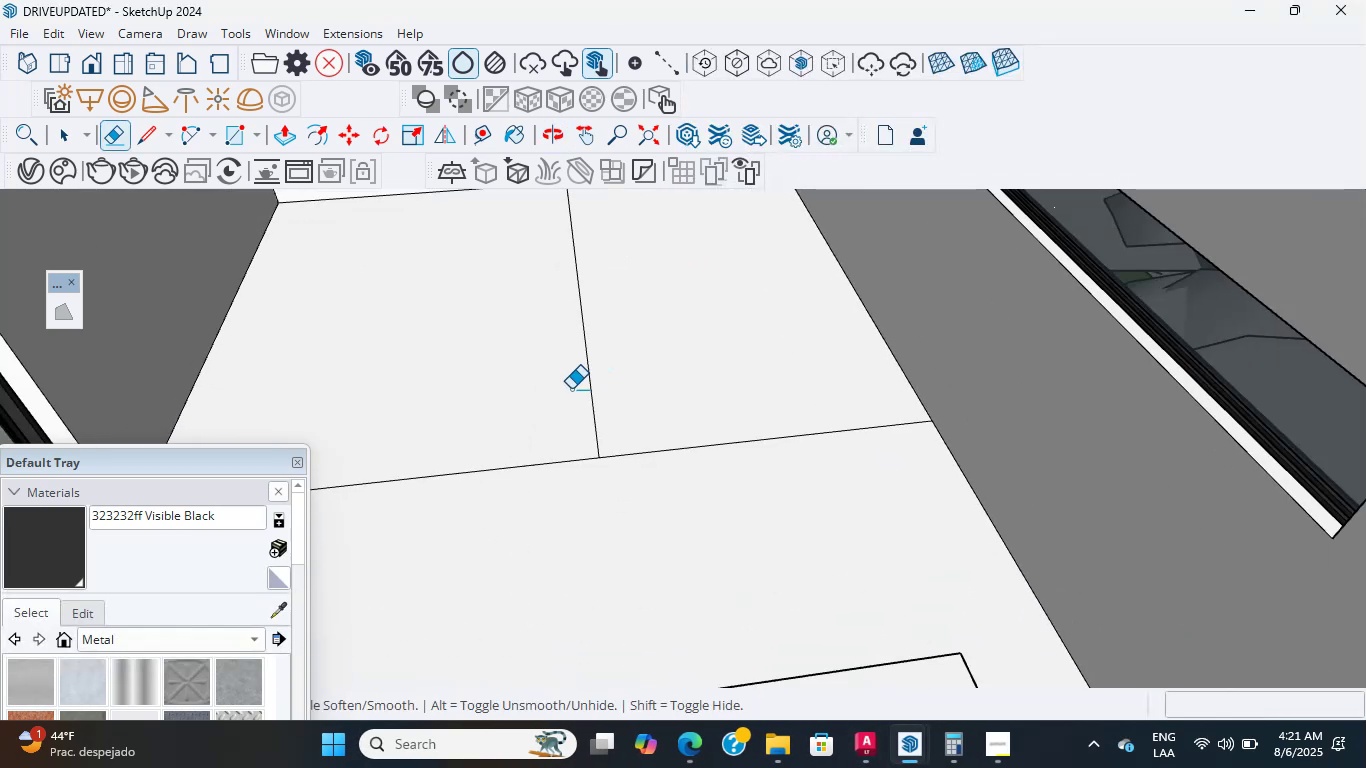 
scroll: coordinate [562, 475], scroll_direction: up, amount: 3.0
 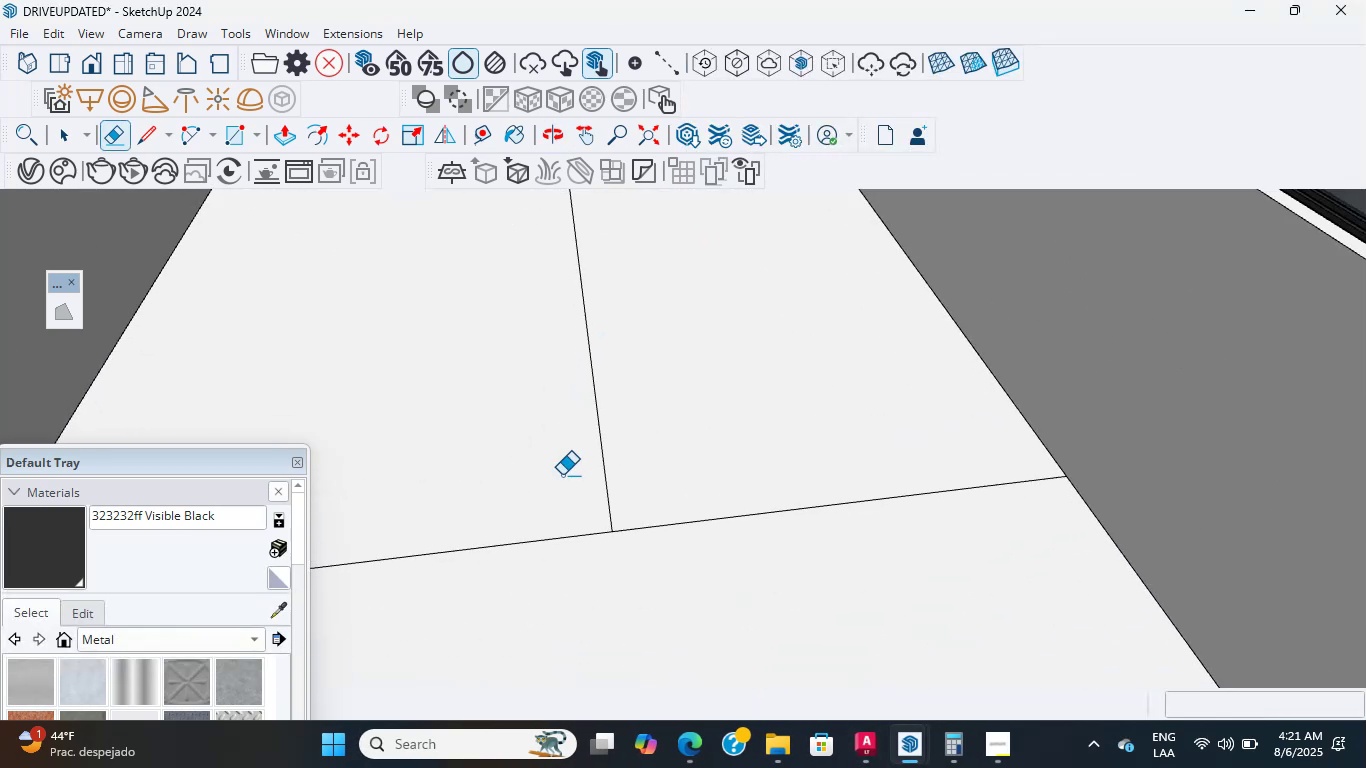 
key(L)
 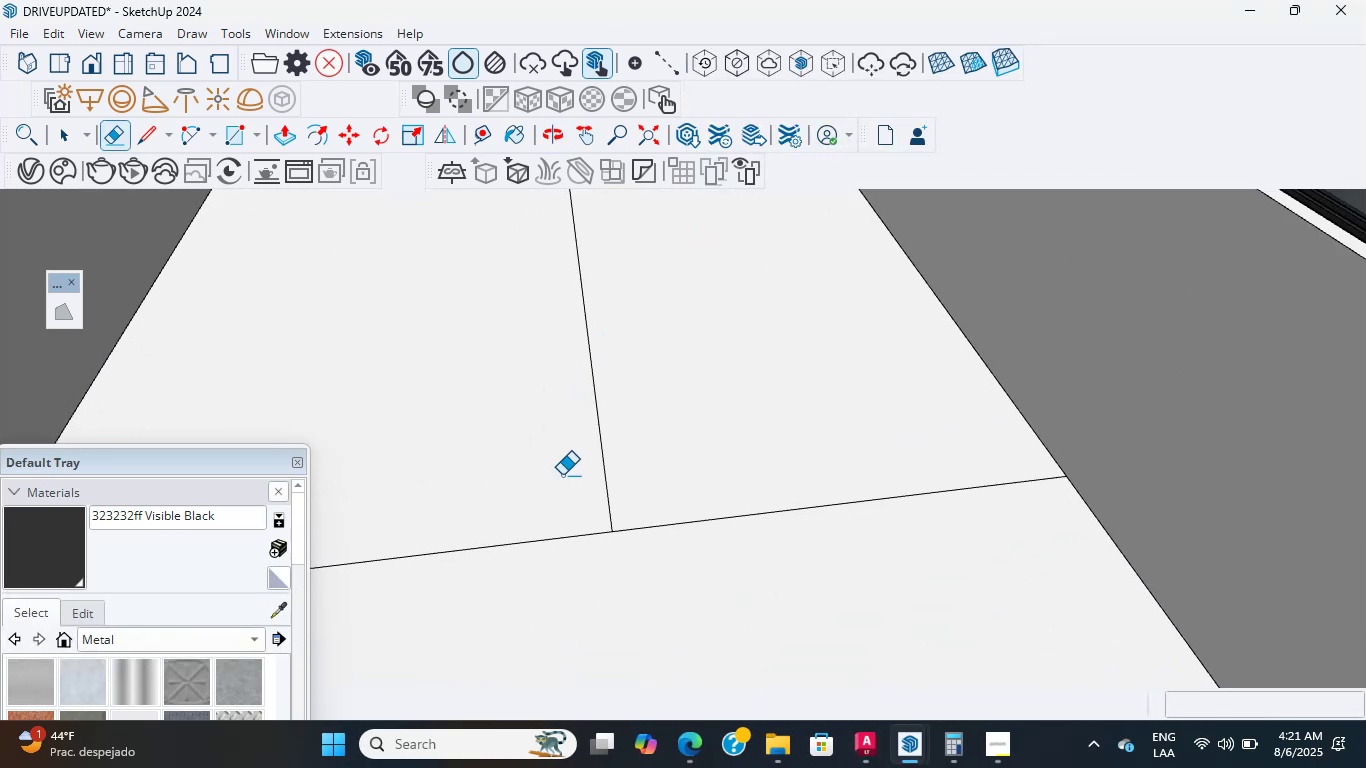 
scroll: coordinate [565, 504], scroll_direction: up, amount: 1.0
 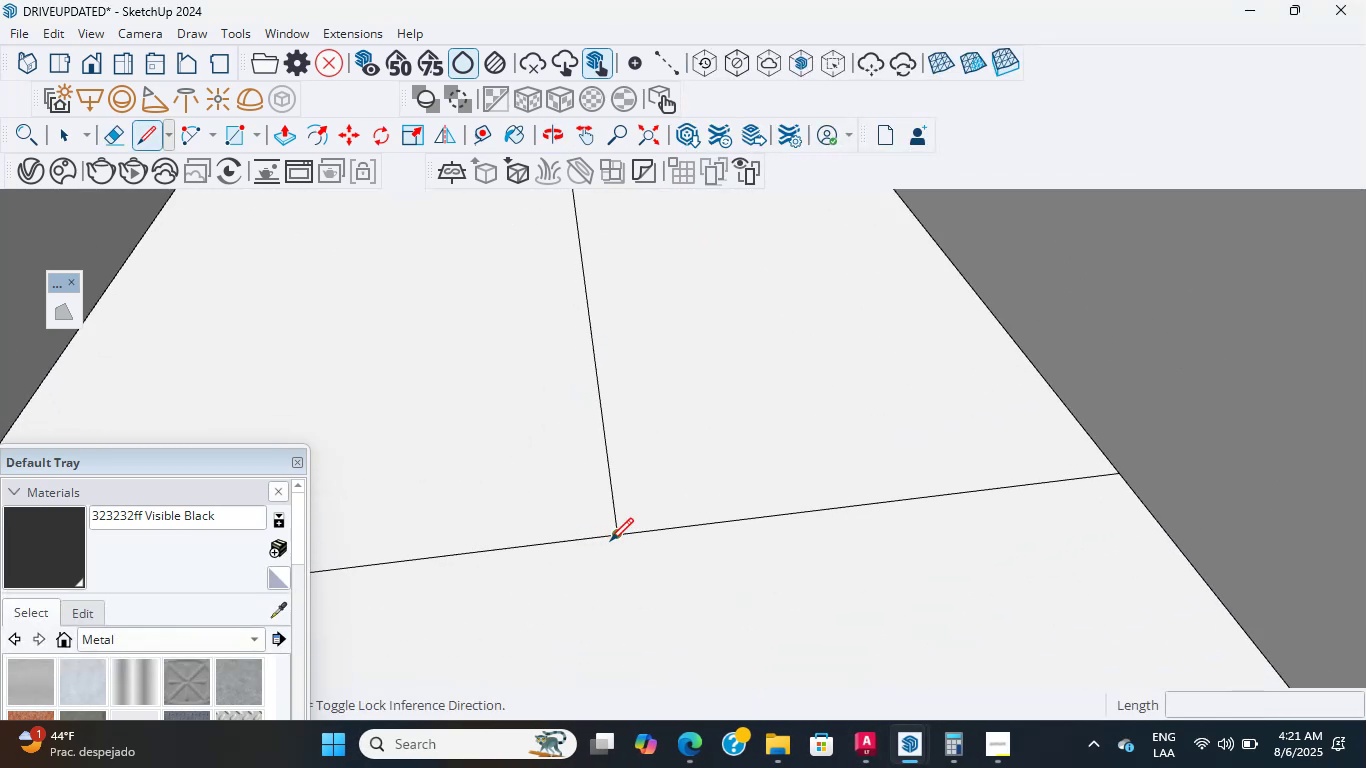 
left_click([614, 541])
 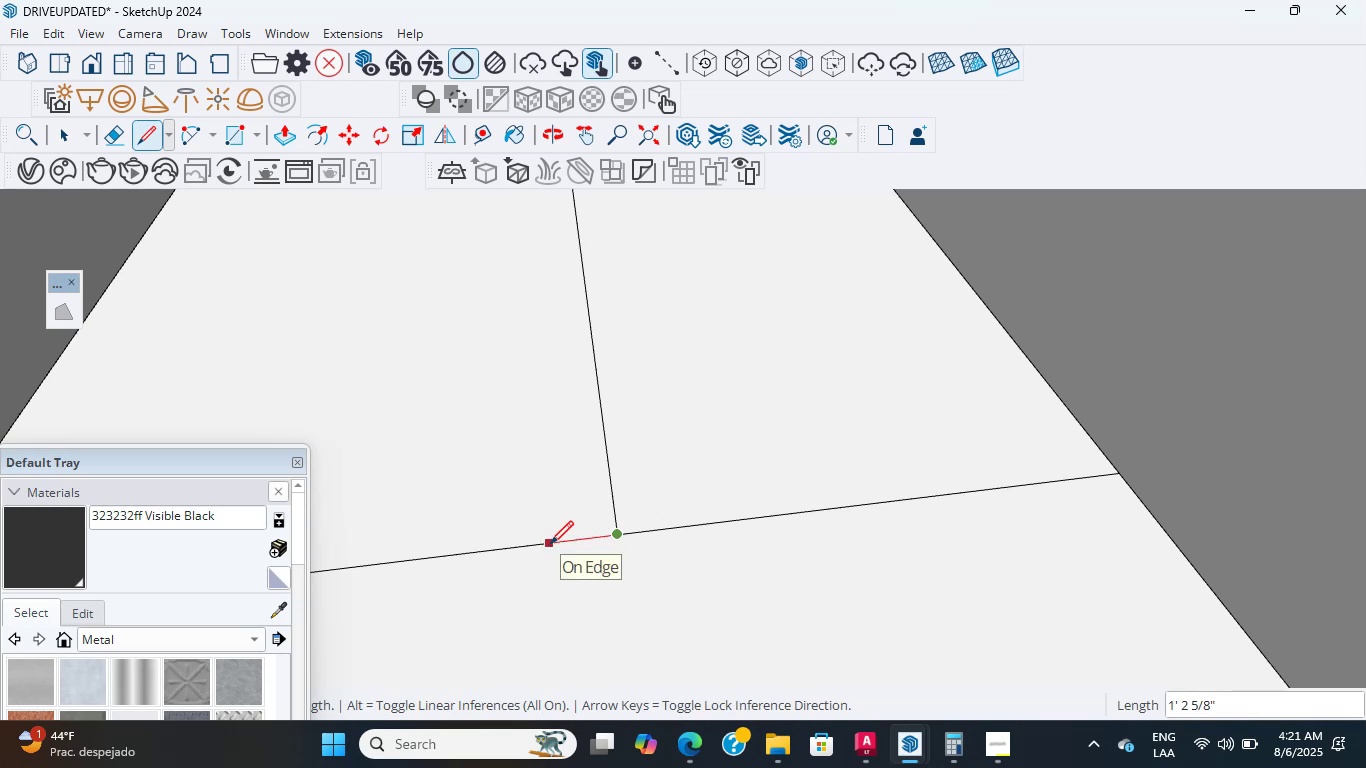 
key(Numpad4)
 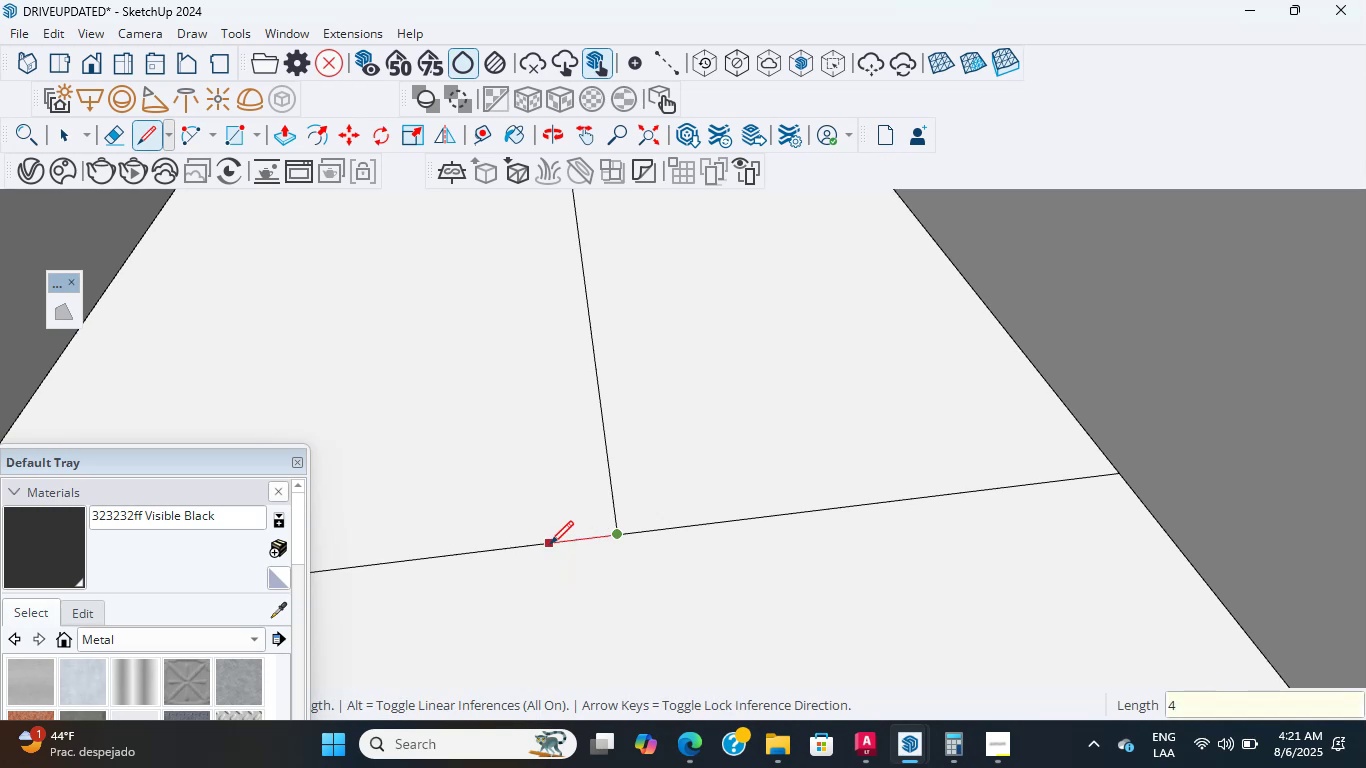 
key(NumpadEnter)
 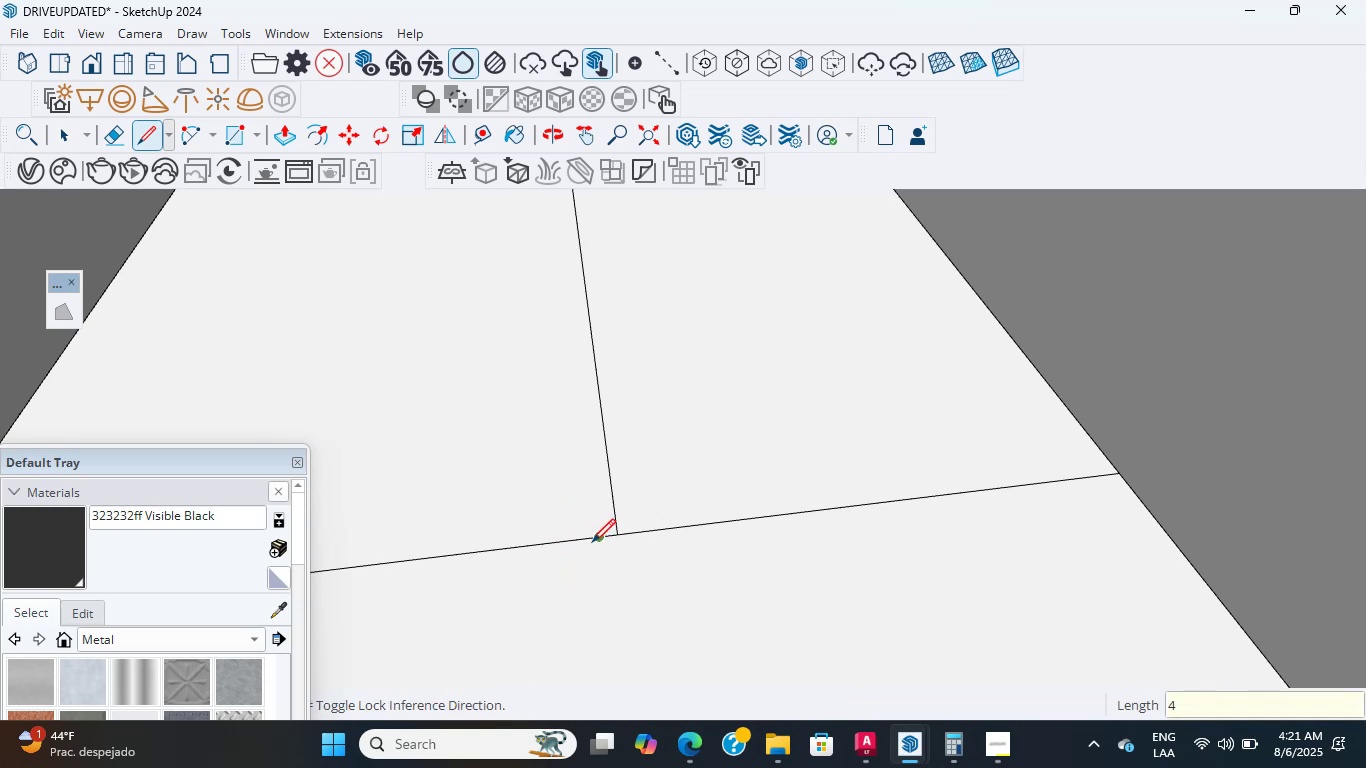 
left_click([601, 542])
 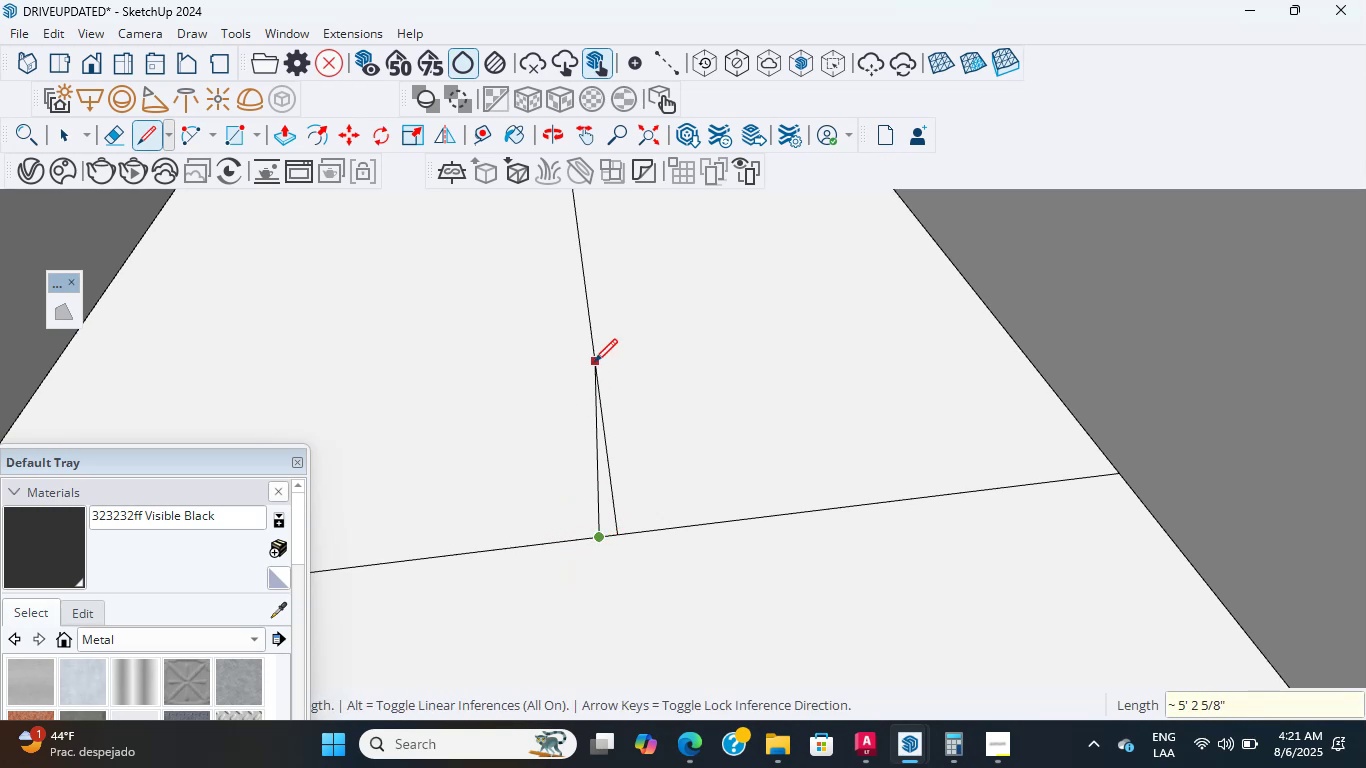 
hold_key(key=ShiftLeft, duration=2.35)
scroll: coordinate [594, 341], scroll_direction: up, amount: 6.0
 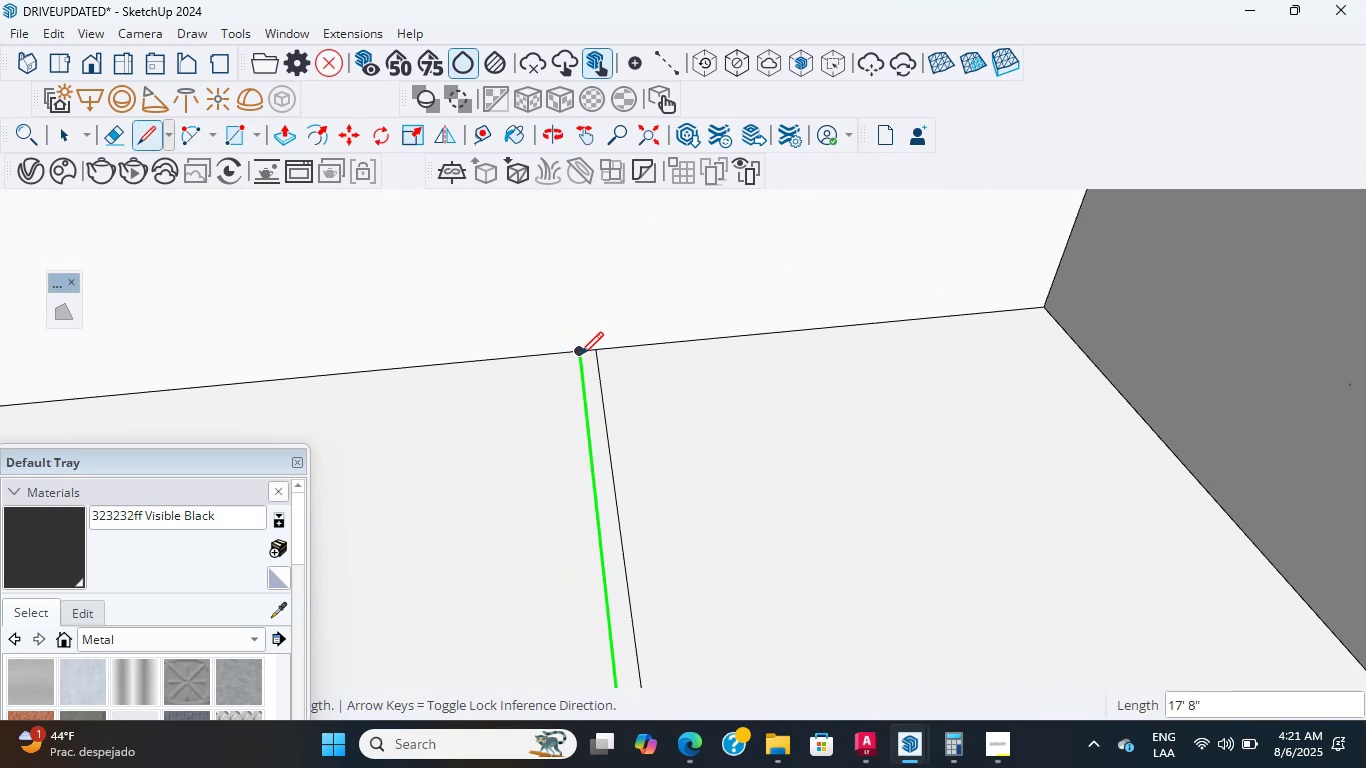 
left_click([580, 355])
 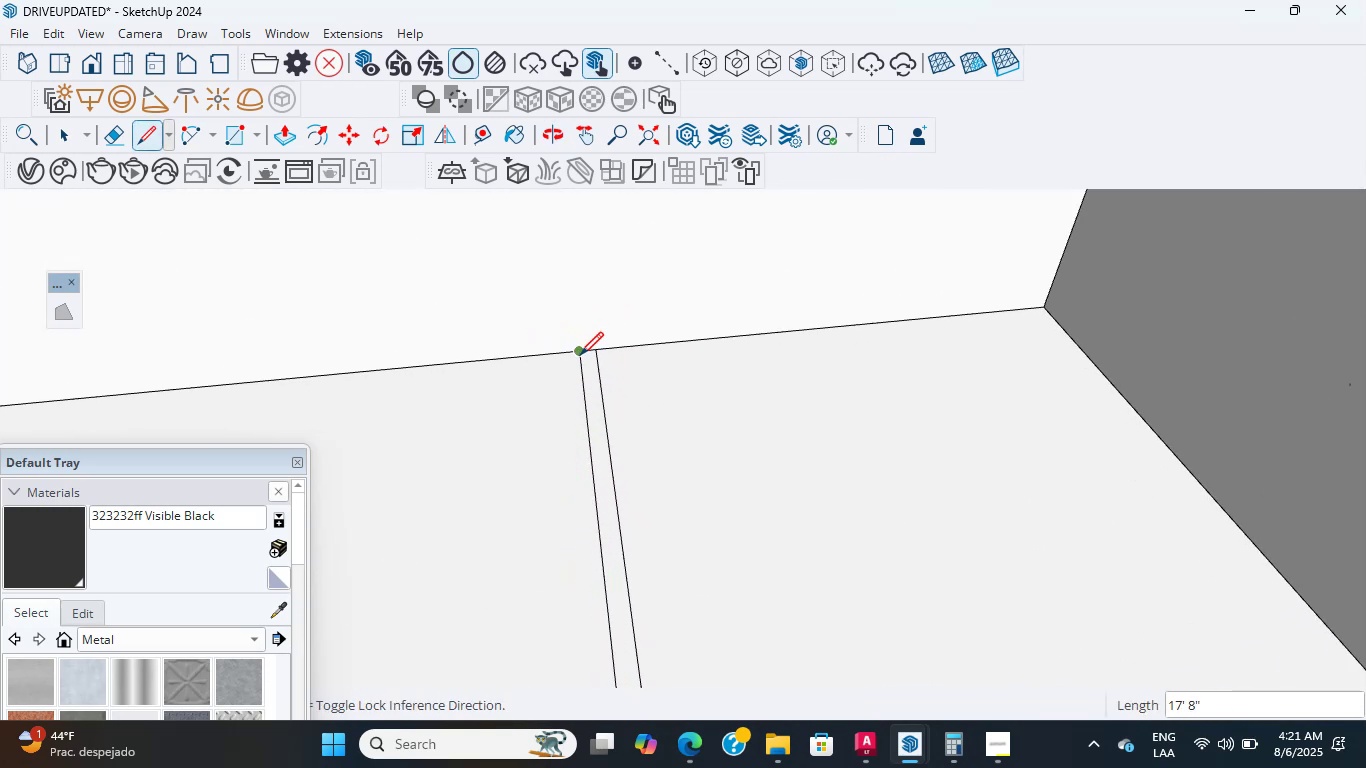 
scroll: coordinate [621, 521], scroll_direction: down, amount: 21.0
 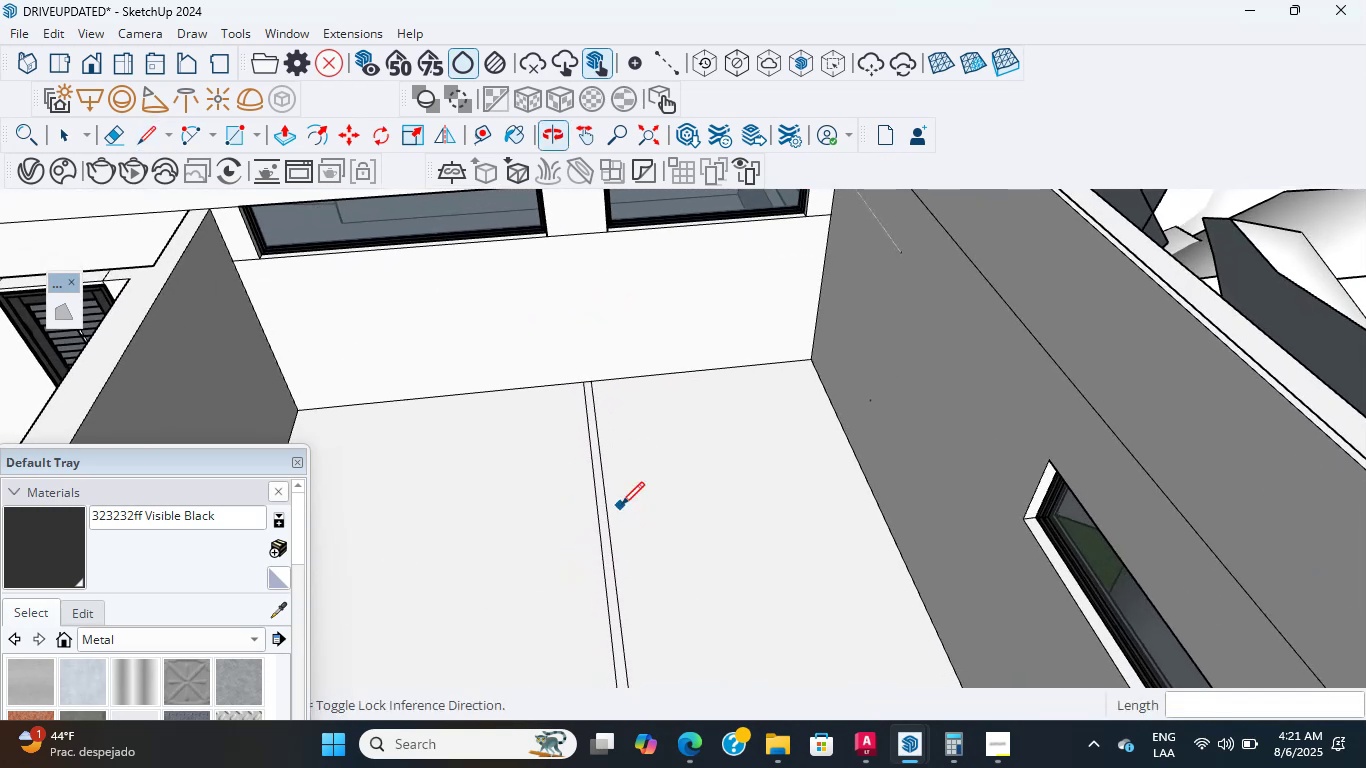 
key(Escape)
 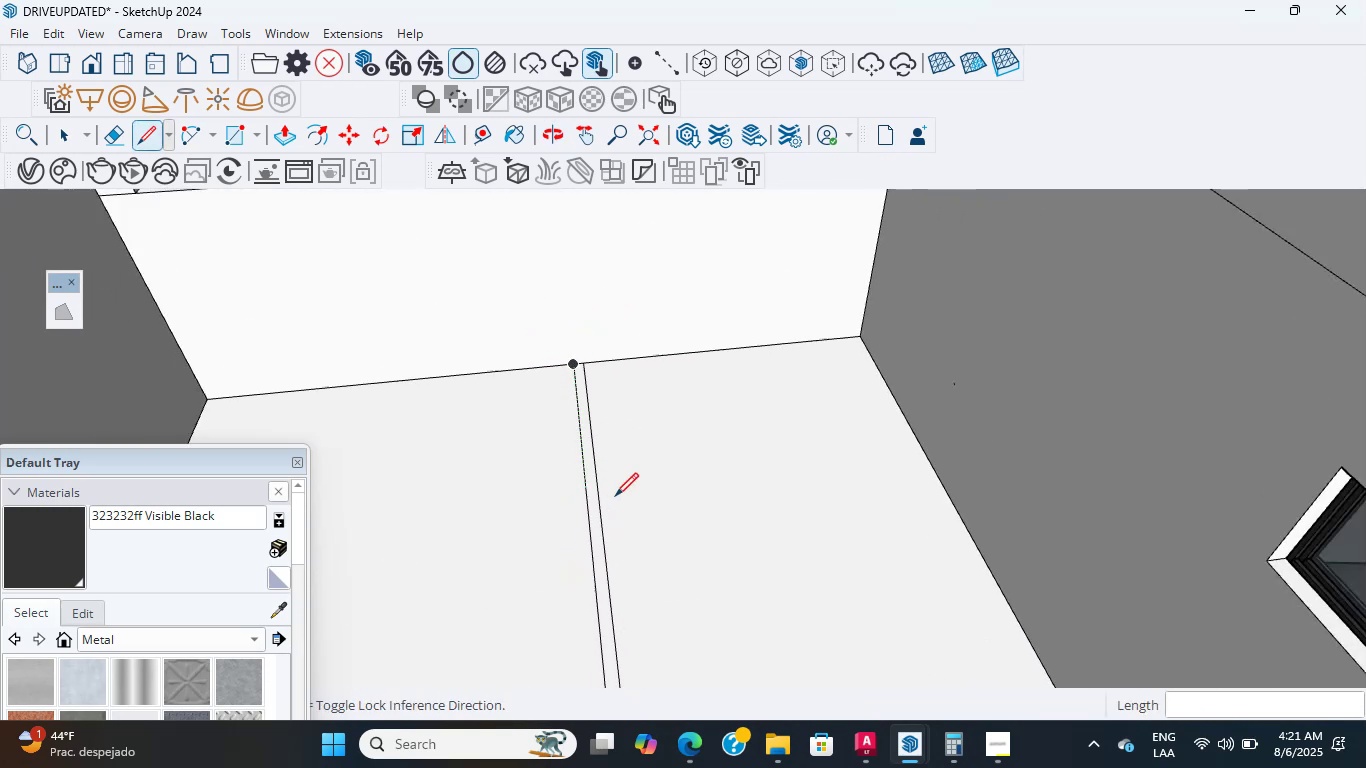 
key(Shift+ShiftLeft)
 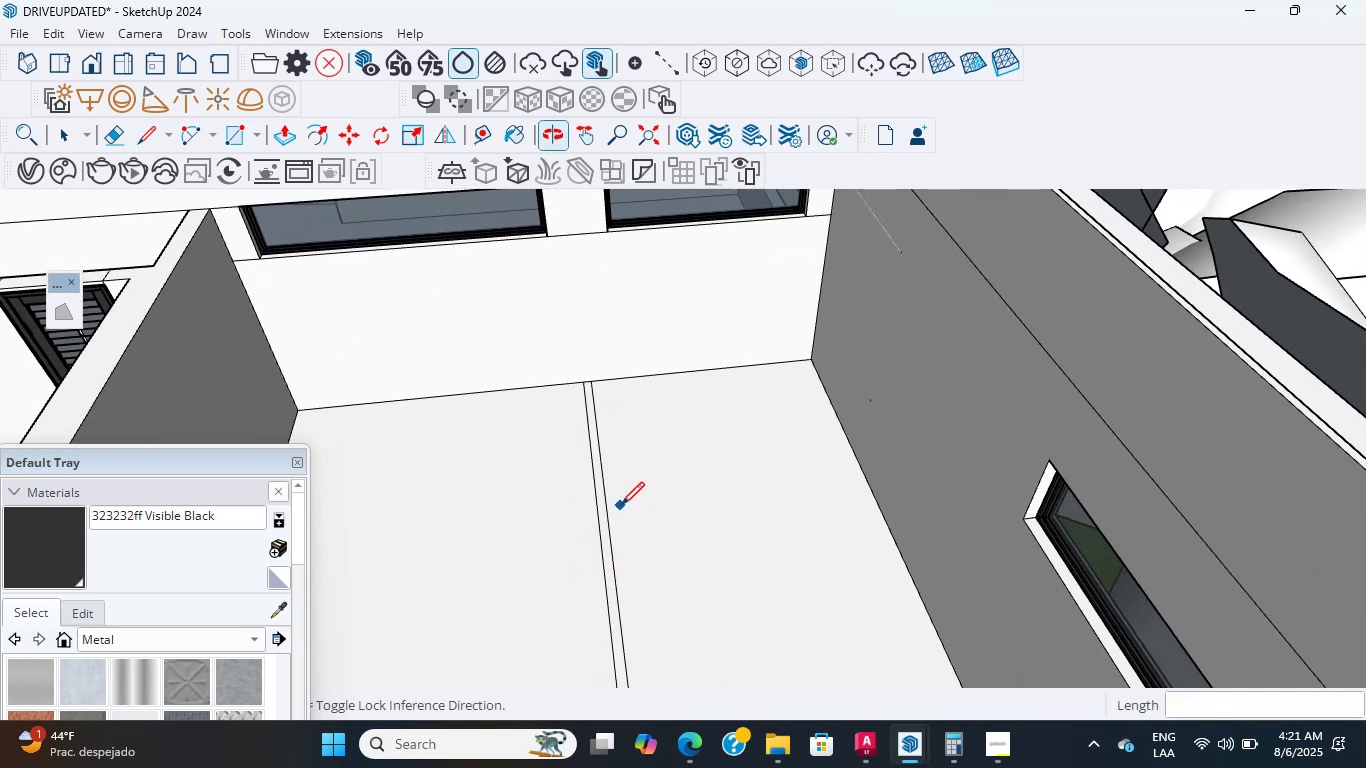 
key(P)
 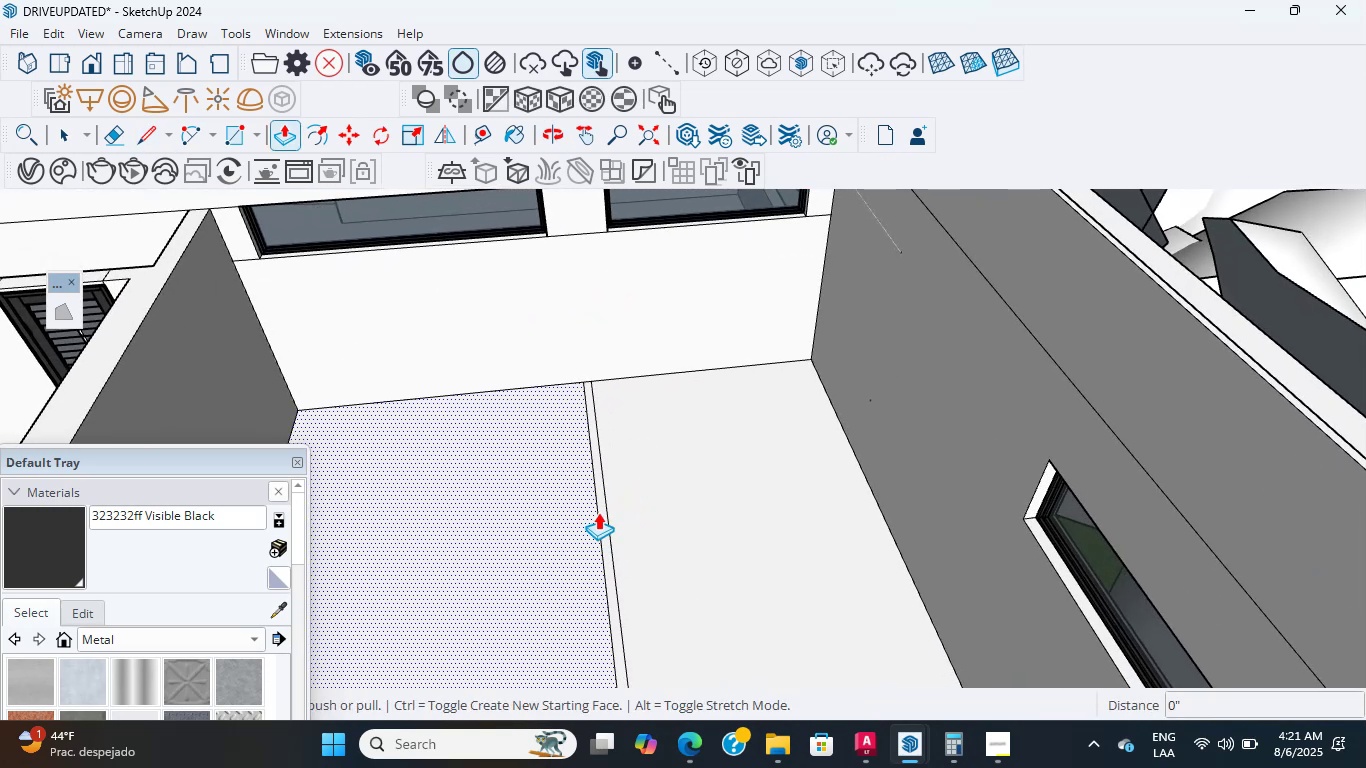 
left_click([599, 513])
 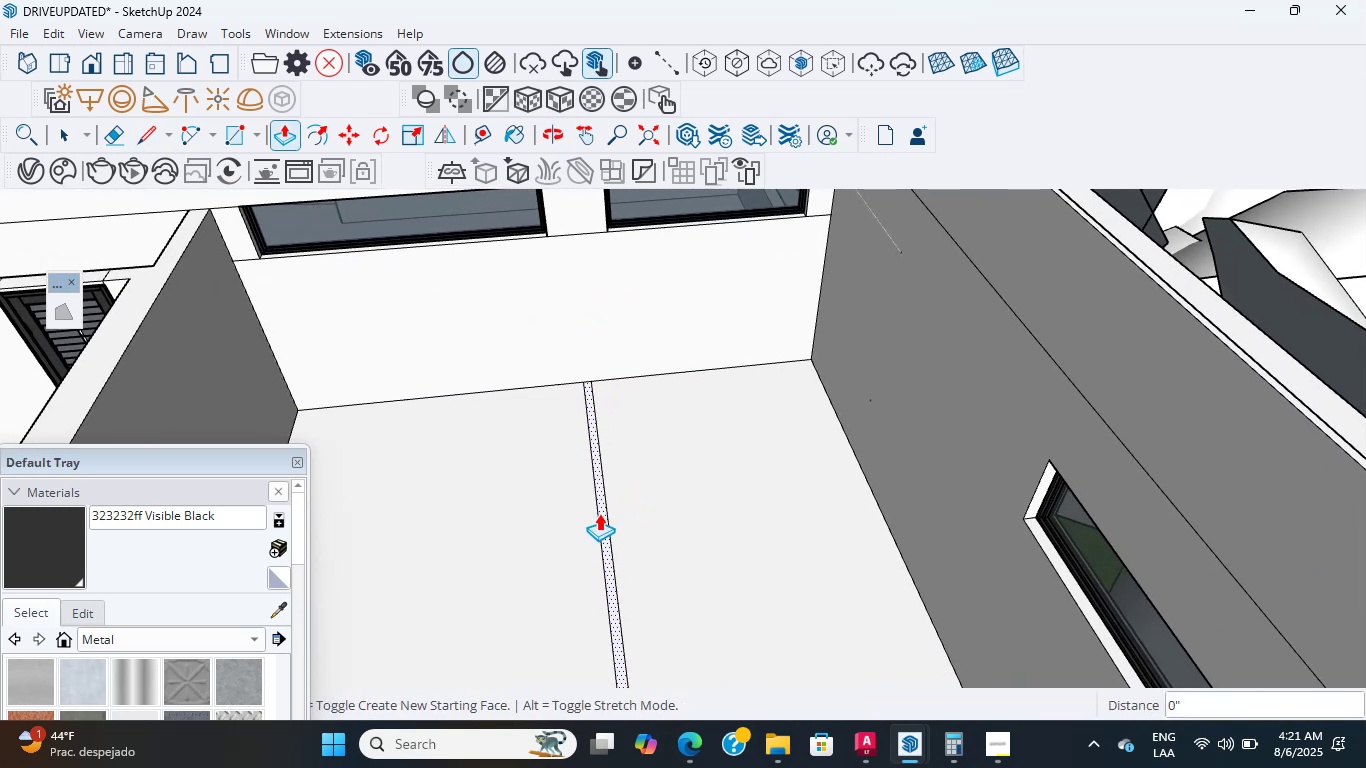 
hold_key(key=ShiftLeft, duration=0.47)
scroll: coordinate [371, 420], scroll_direction: down, amount: 2.0
 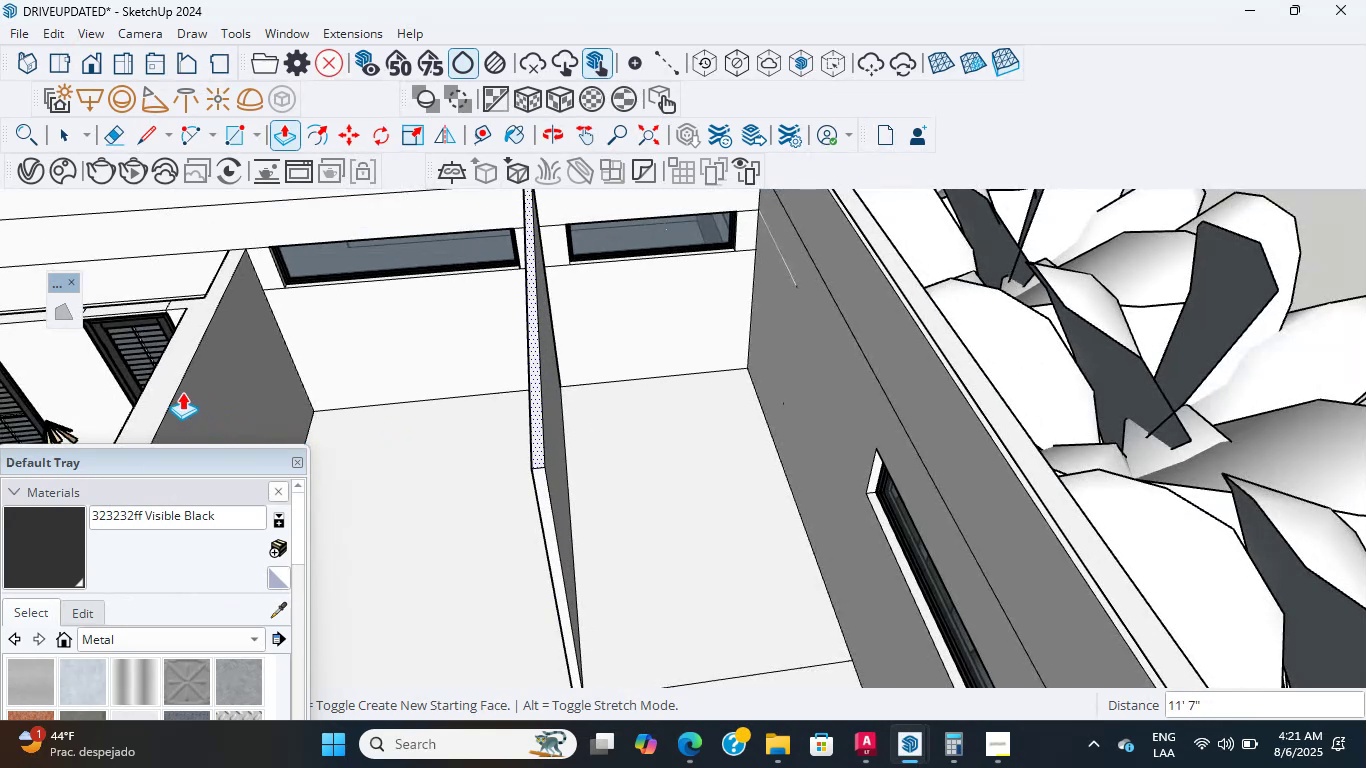 
left_click([177, 392])
 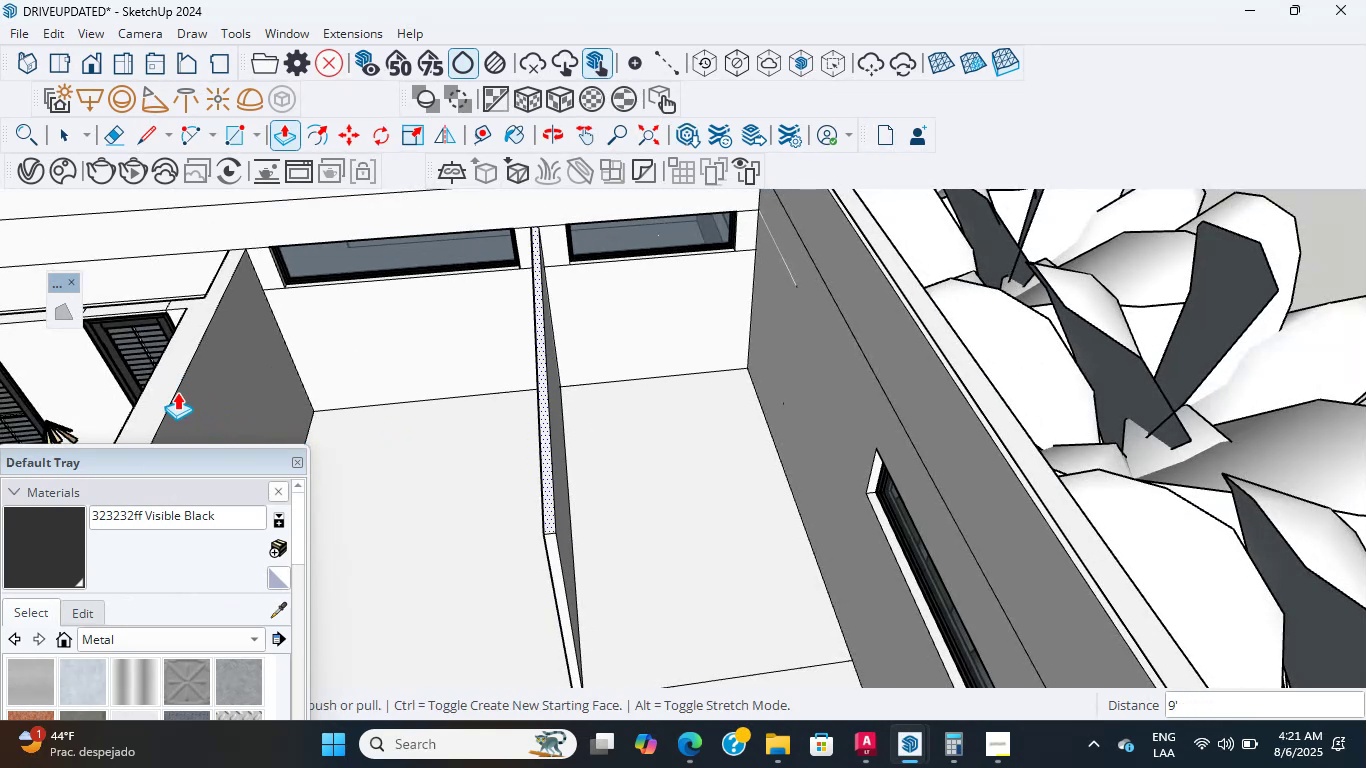 
key(Shift+ShiftLeft)
 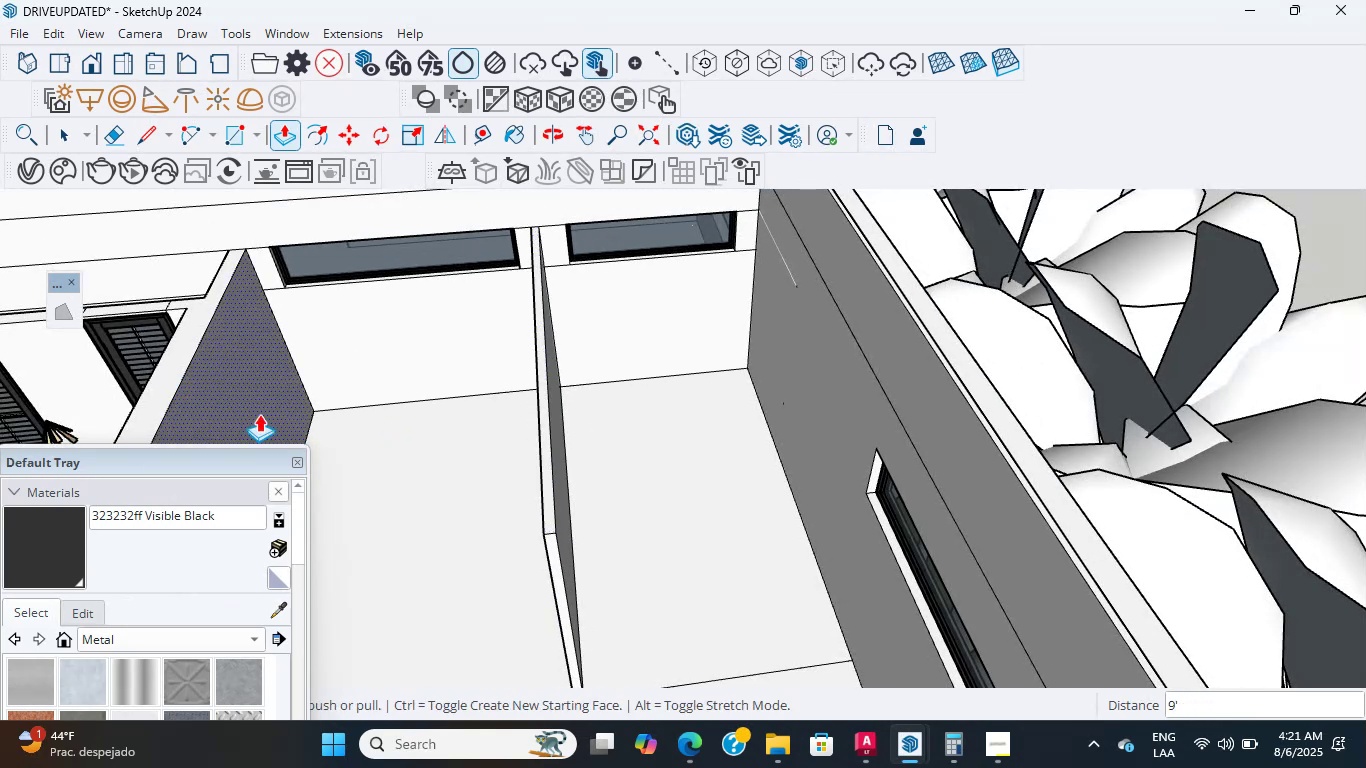 
scroll: coordinate [398, 452], scroll_direction: down, amount: 4.0
 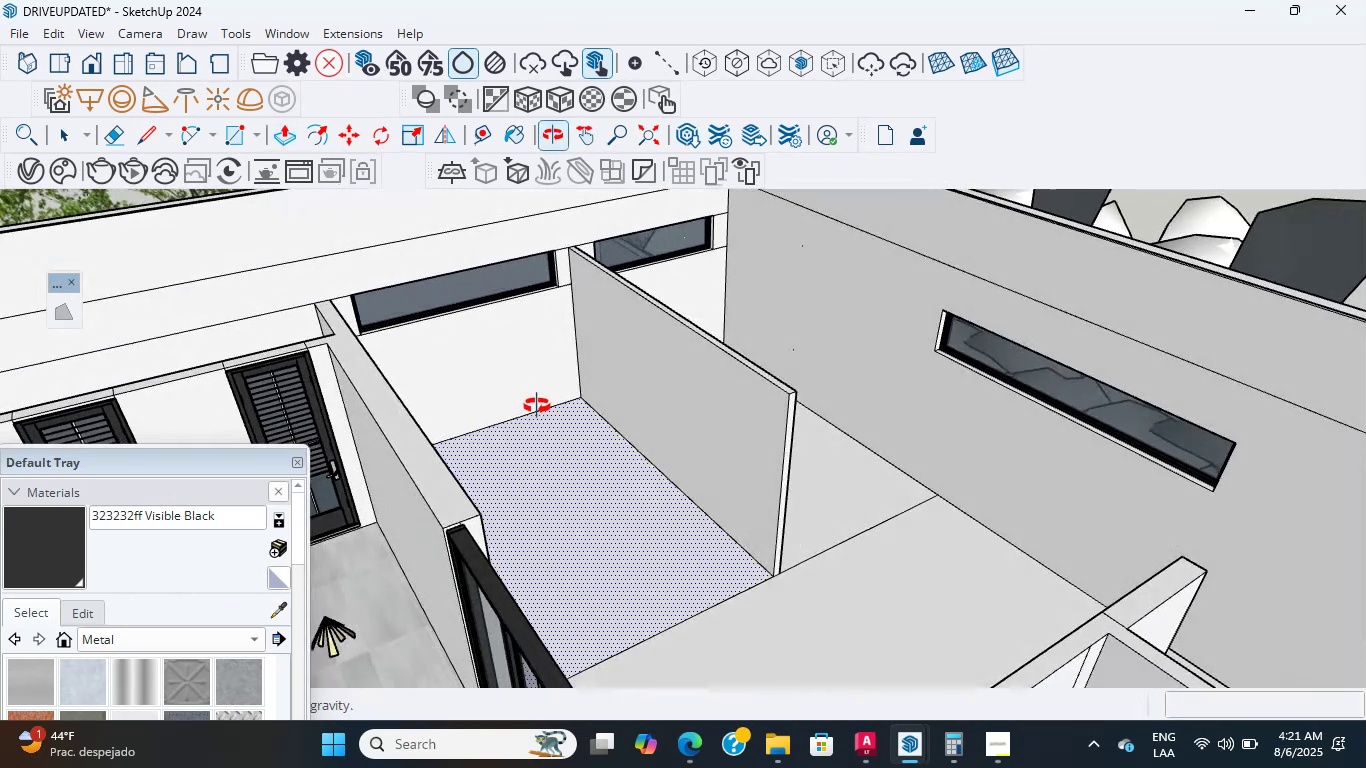 
scroll: coordinate [521, 427], scroll_direction: up, amount: 5.0
 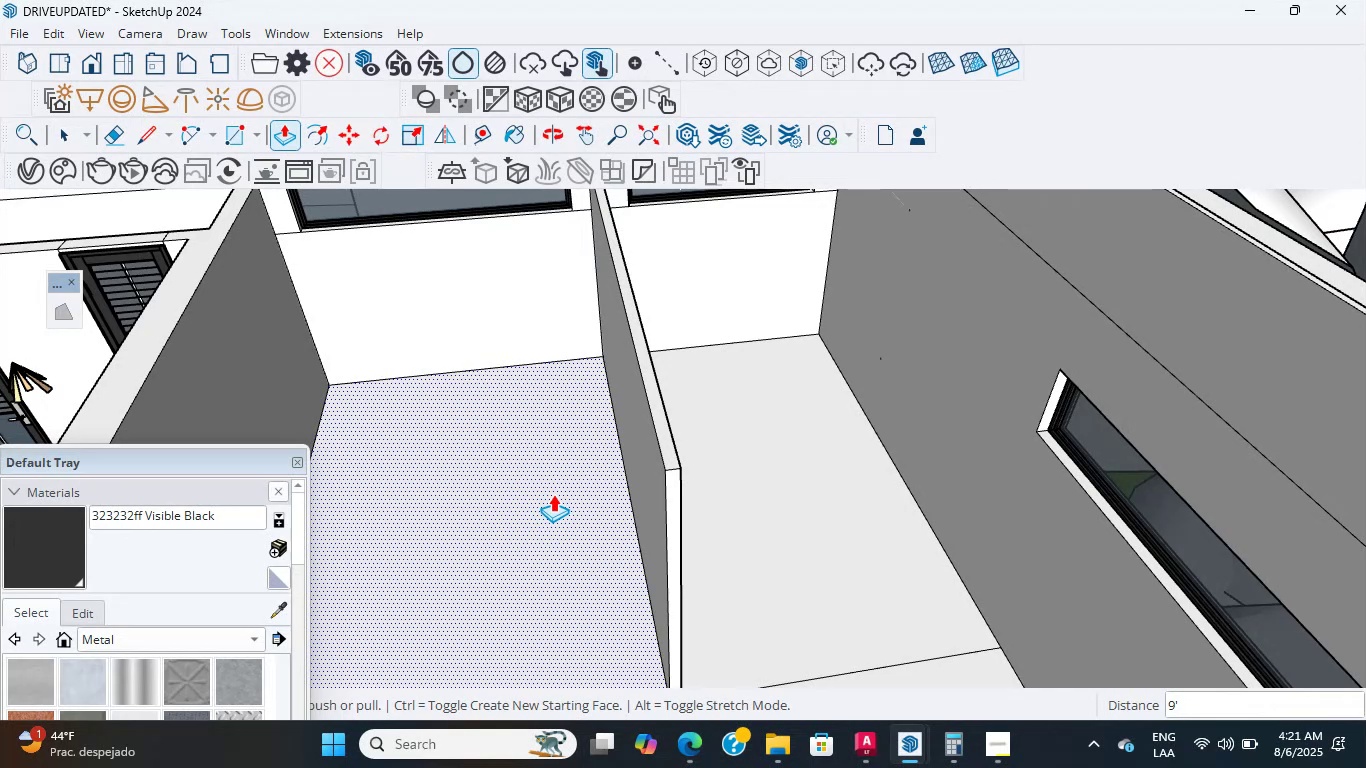 
scroll: coordinate [598, 569], scroll_direction: down, amount: 4.0
 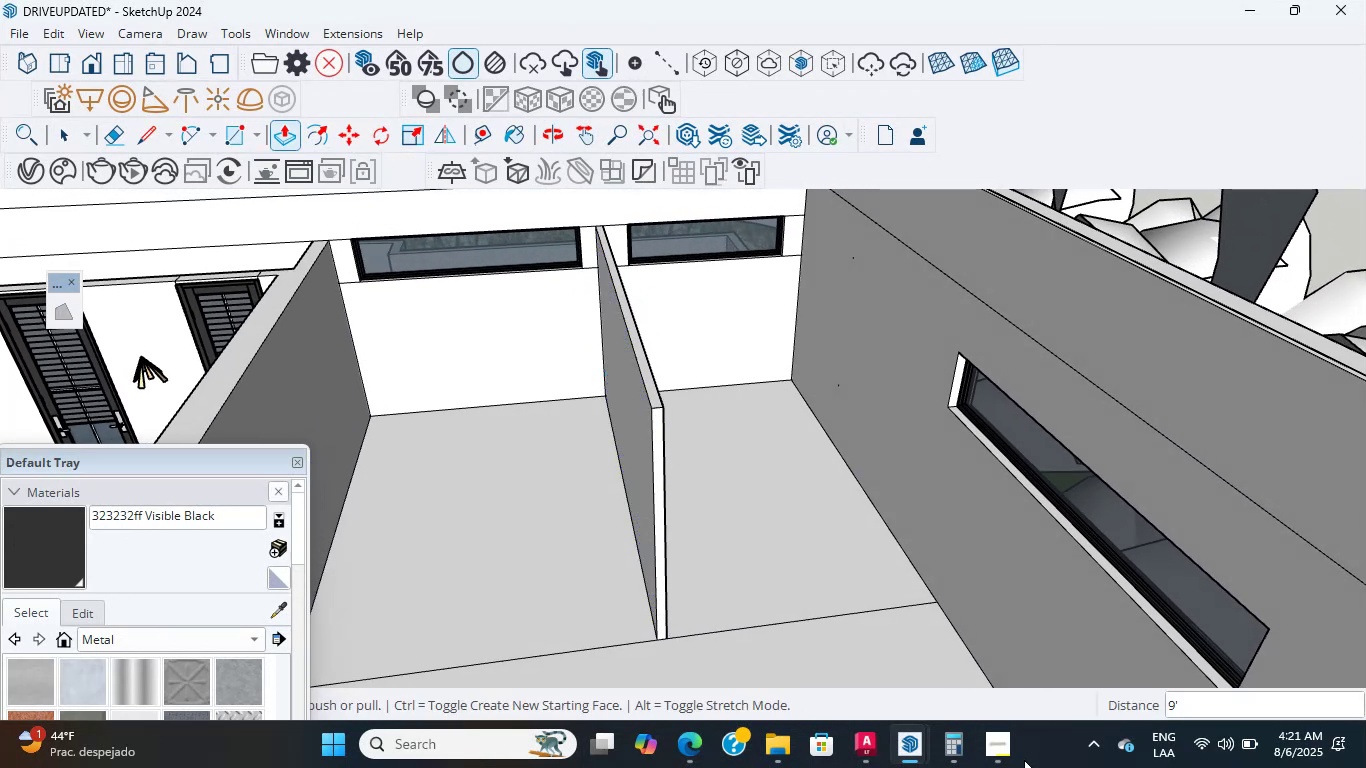 
wait(7.47)
 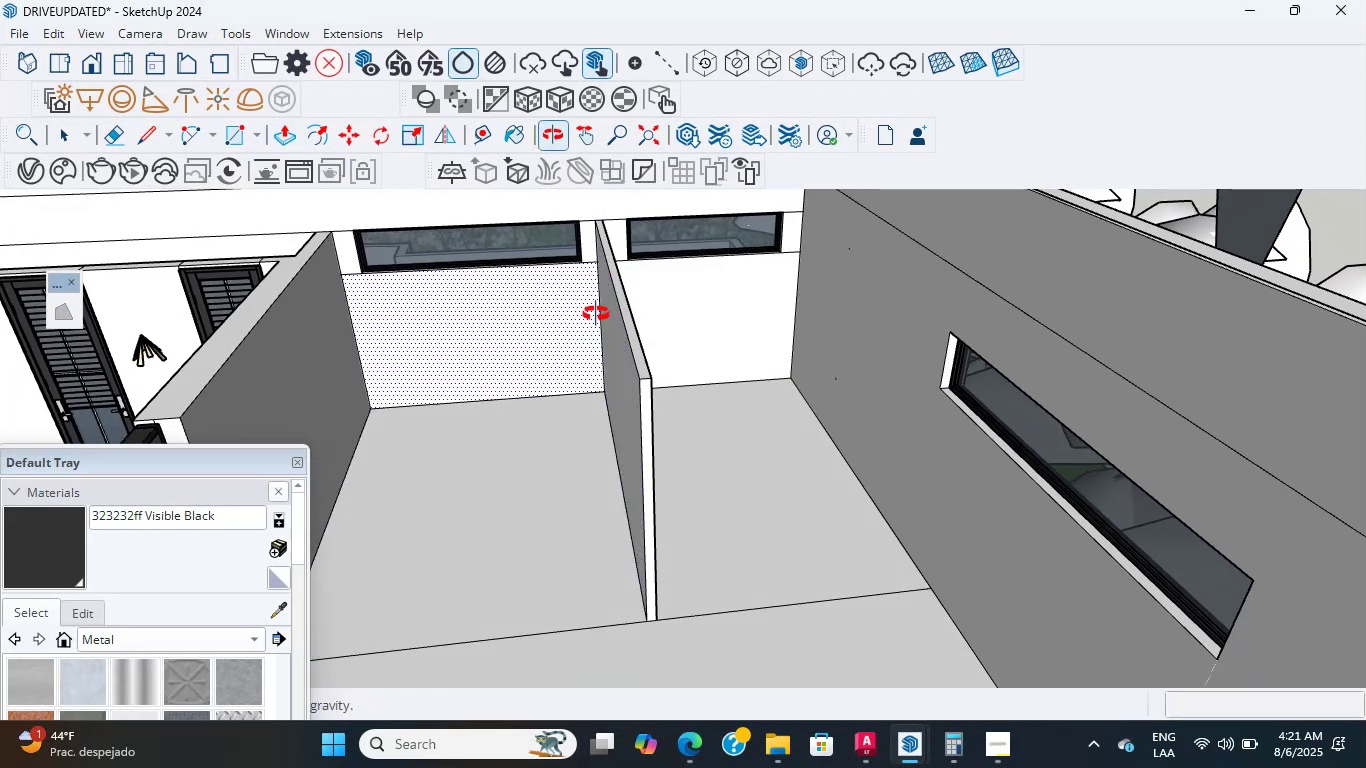 
left_click([930, 656])
 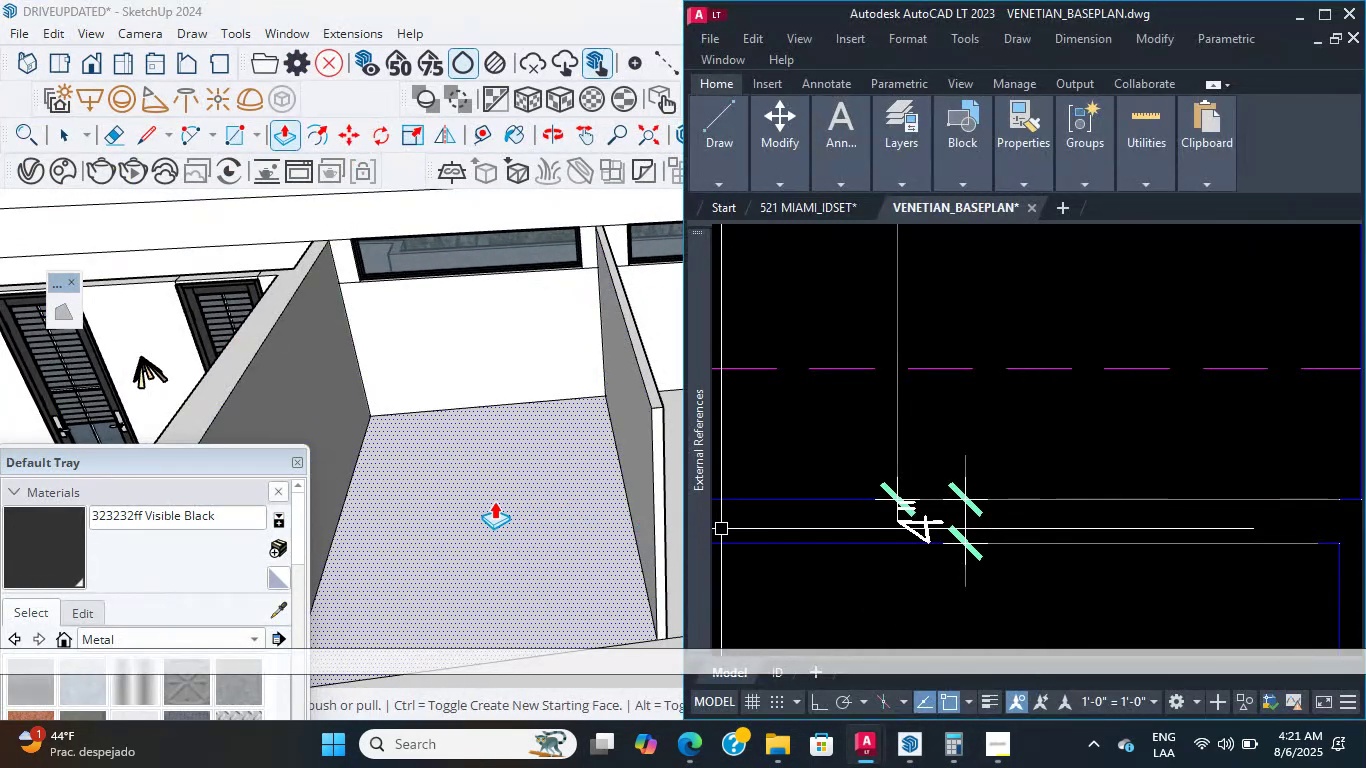 
scroll: coordinate [846, 545], scroll_direction: down, amount: 8.0
 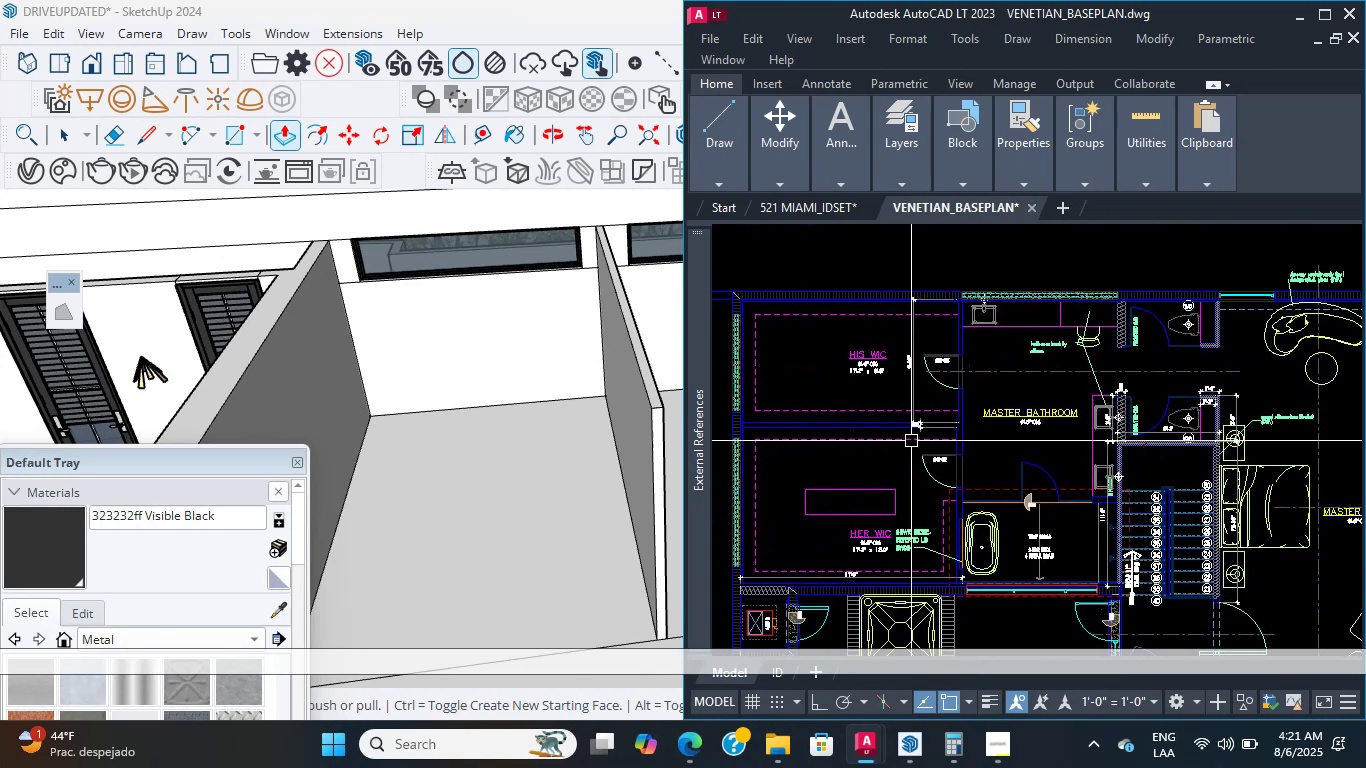 
scroll: coordinate [904, 613], scroll_direction: up, amount: 2.0
 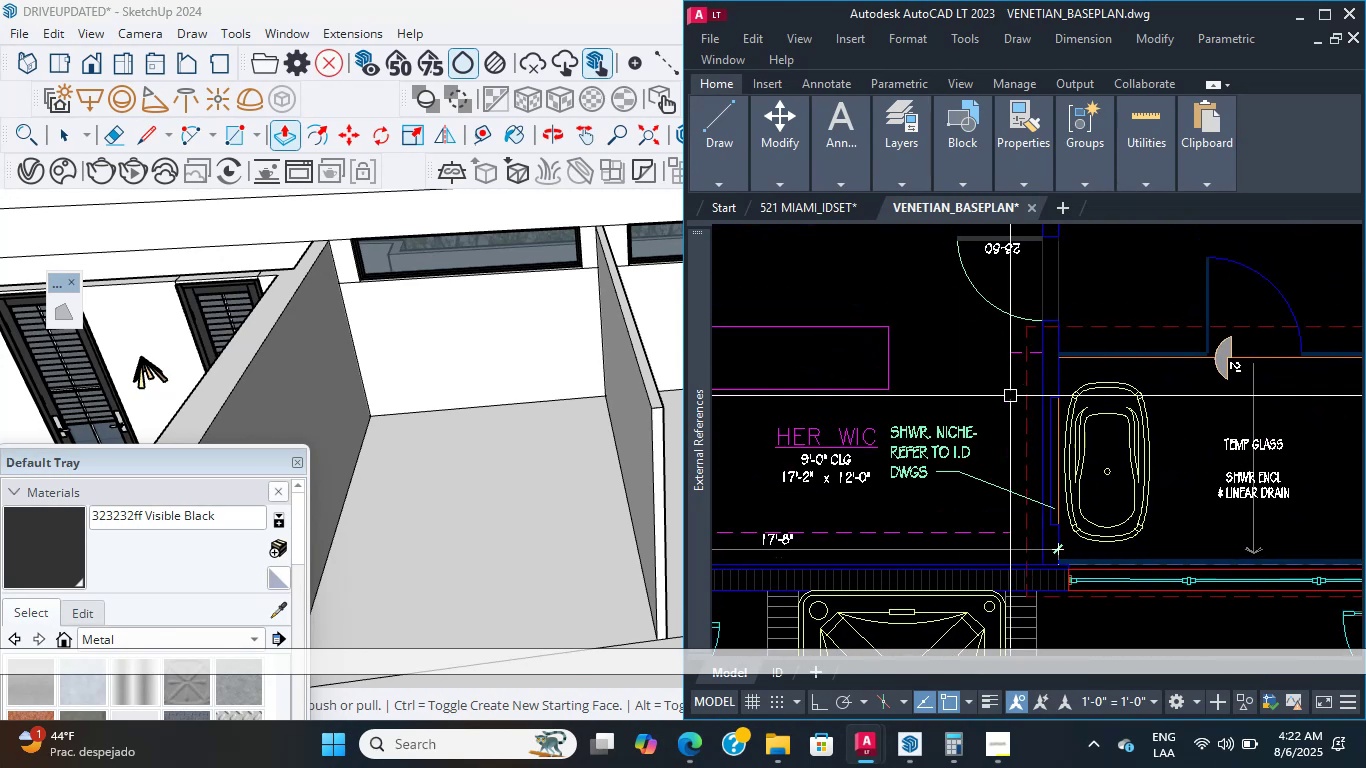 
middle_click([976, 408])
 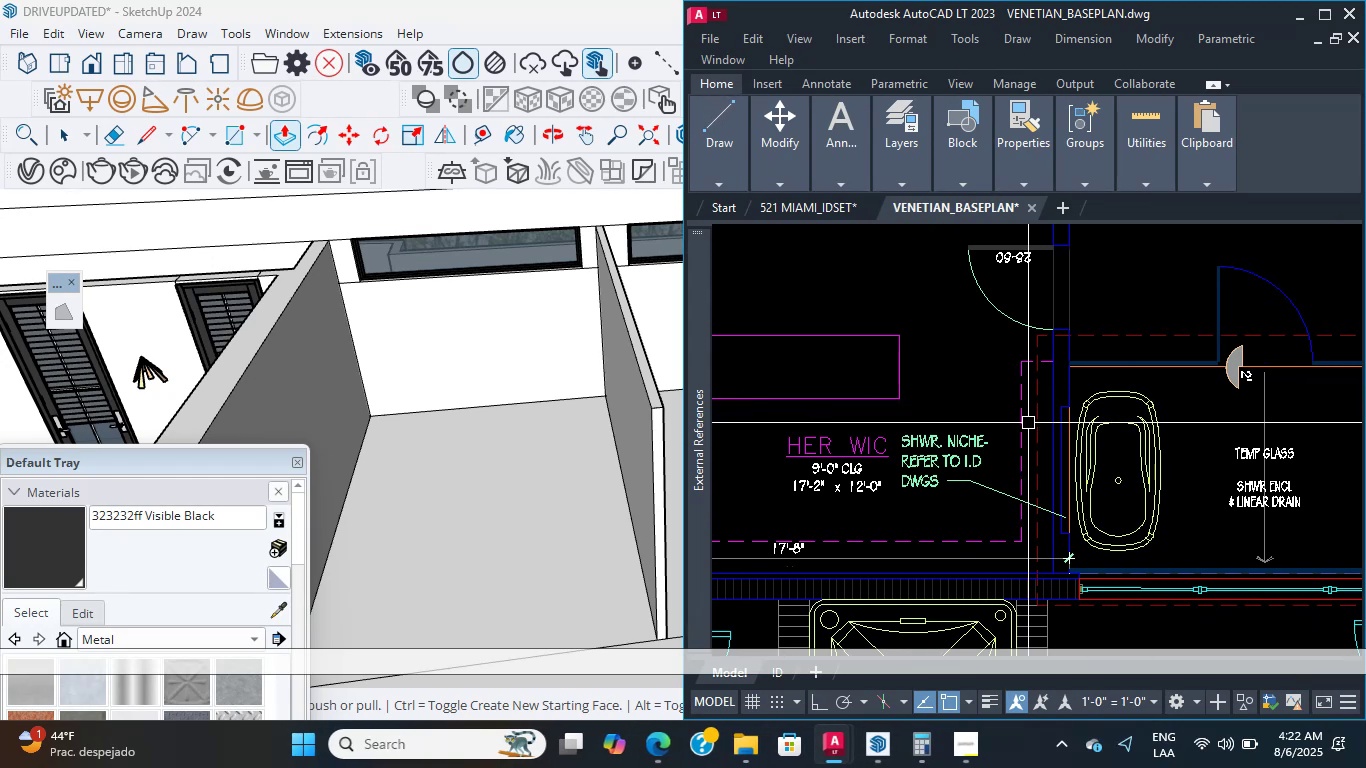 
wait(13.94)
 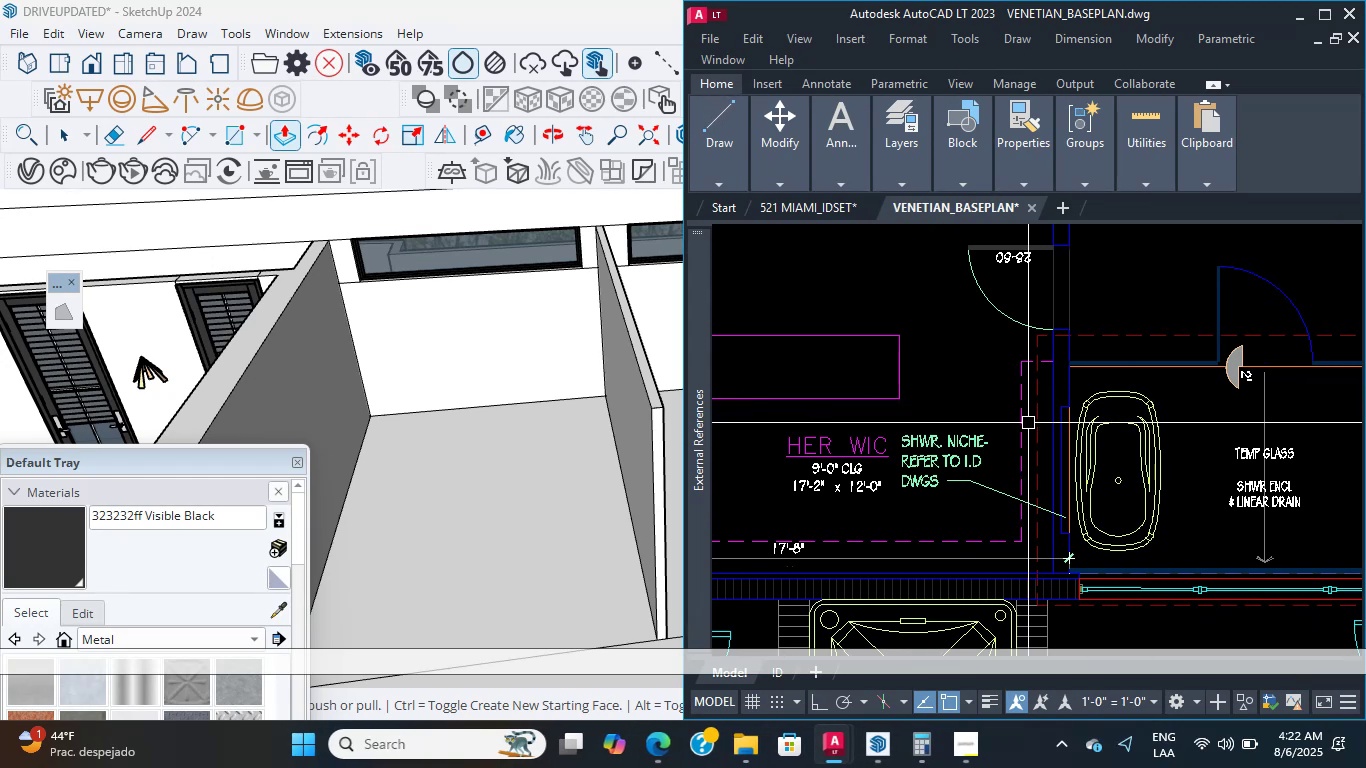 
scroll: coordinate [1244, 551], scroll_direction: up, amount: 1.0
 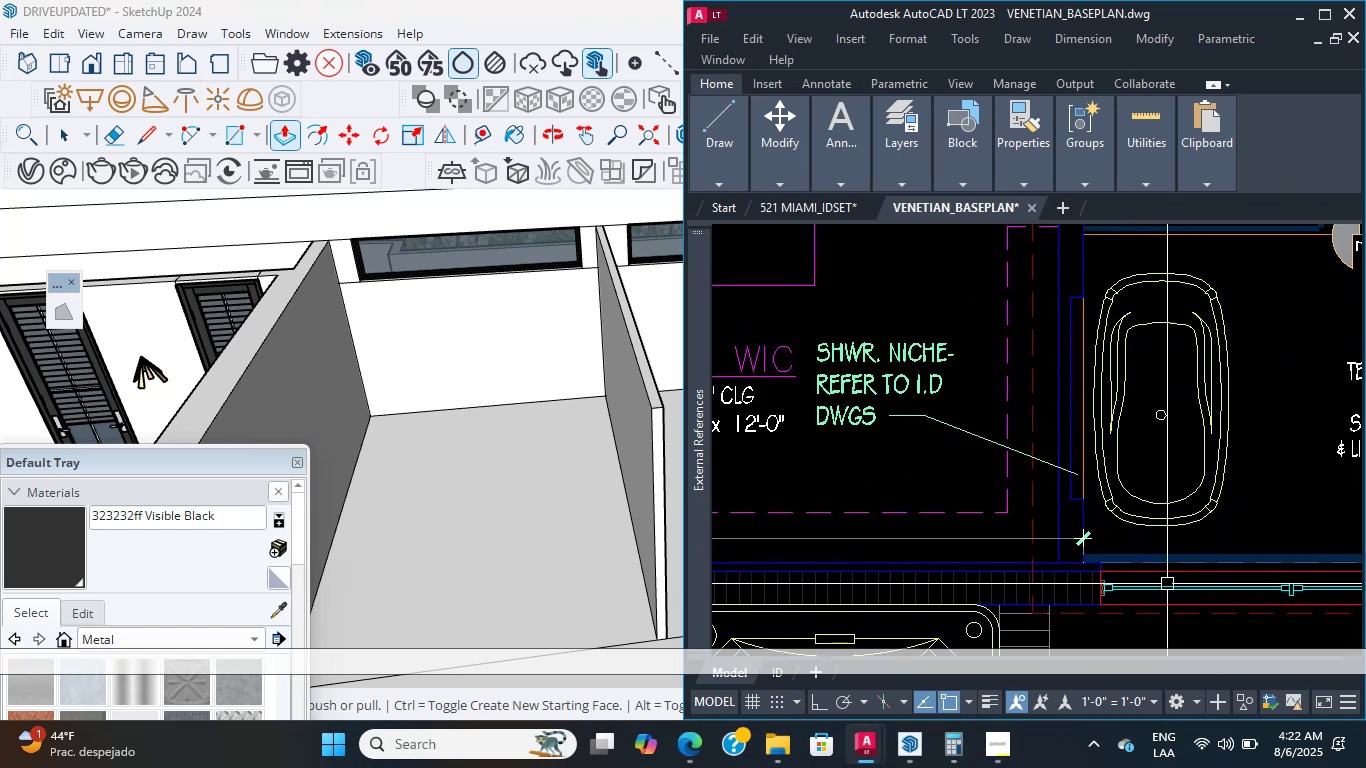 
type(dli )
 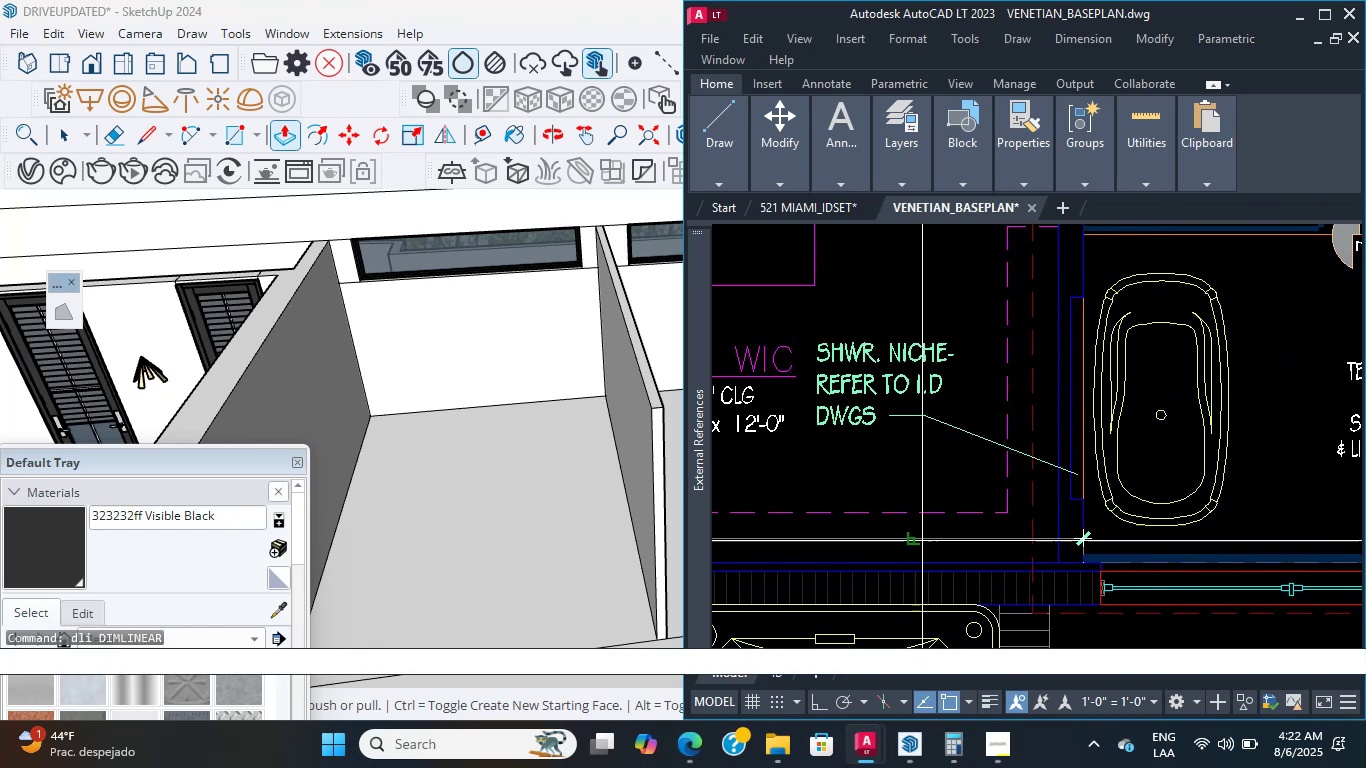 
scroll: coordinate [1029, 499], scroll_direction: up, amount: 2.0
 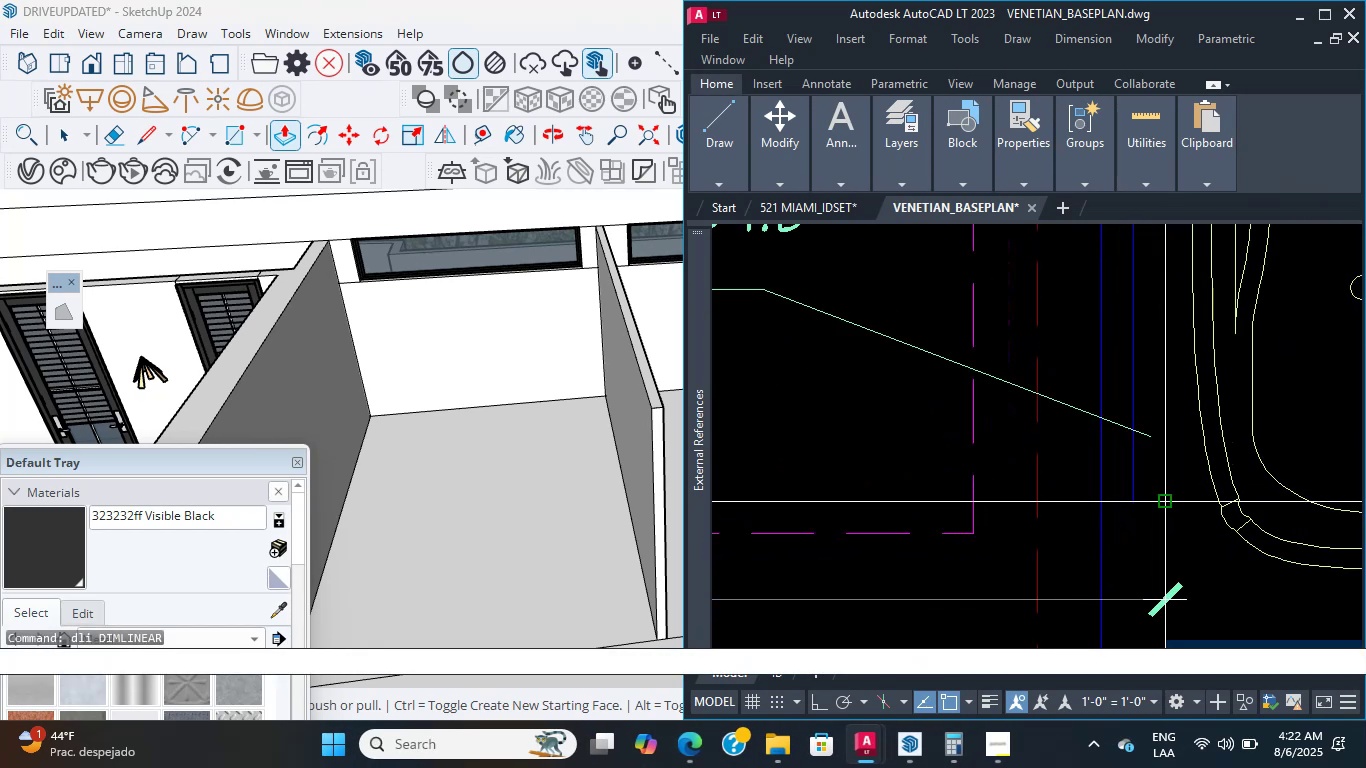 
left_click([1170, 500])
 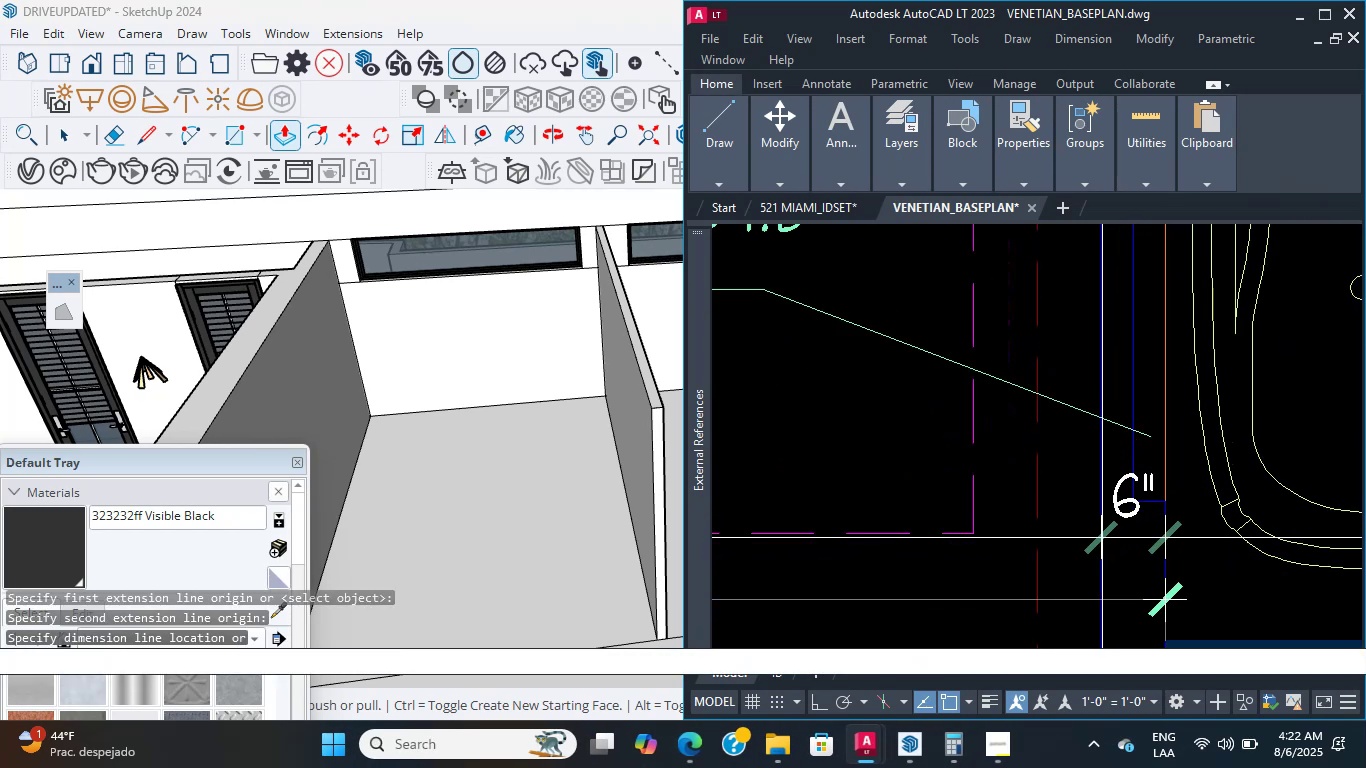 
left_click([1107, 562])
 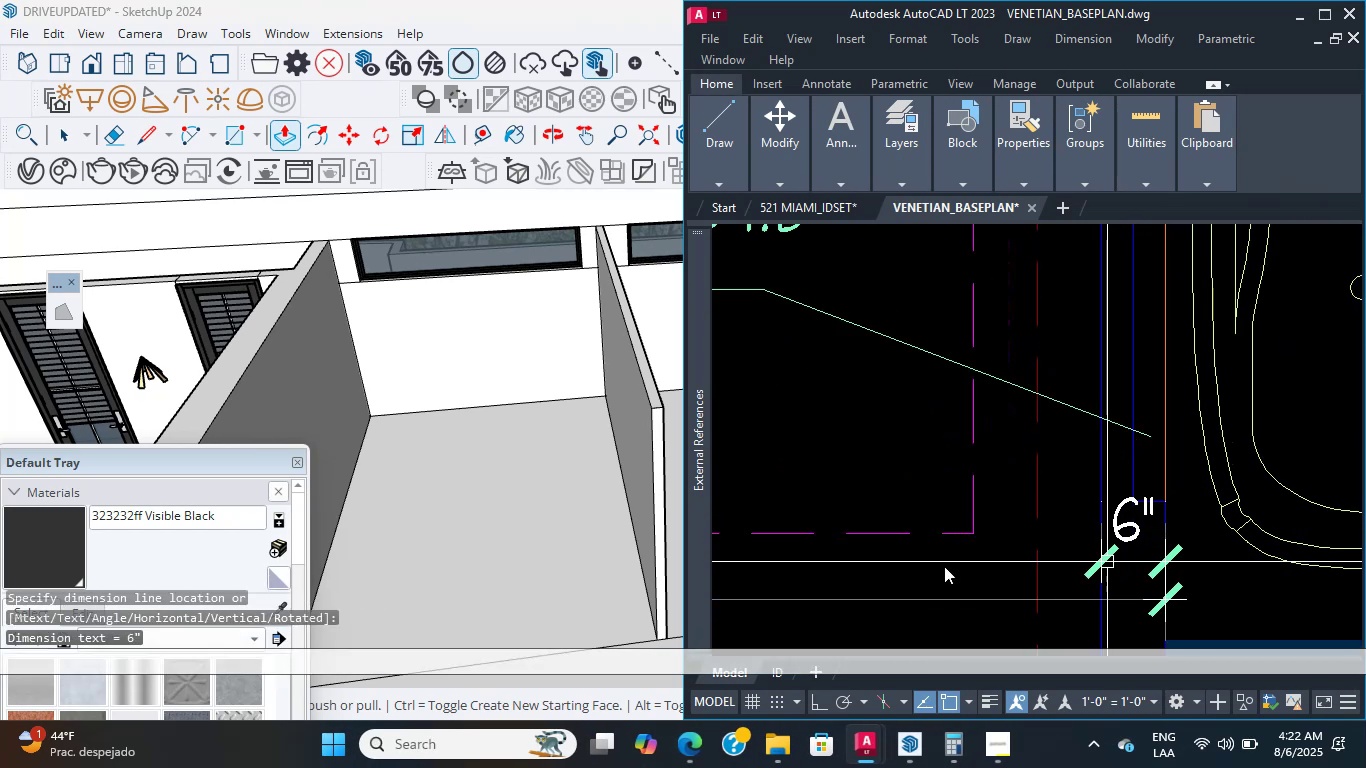 
scroll: coordinate [354, 621], scroll_direction: down, amount: 2.0
 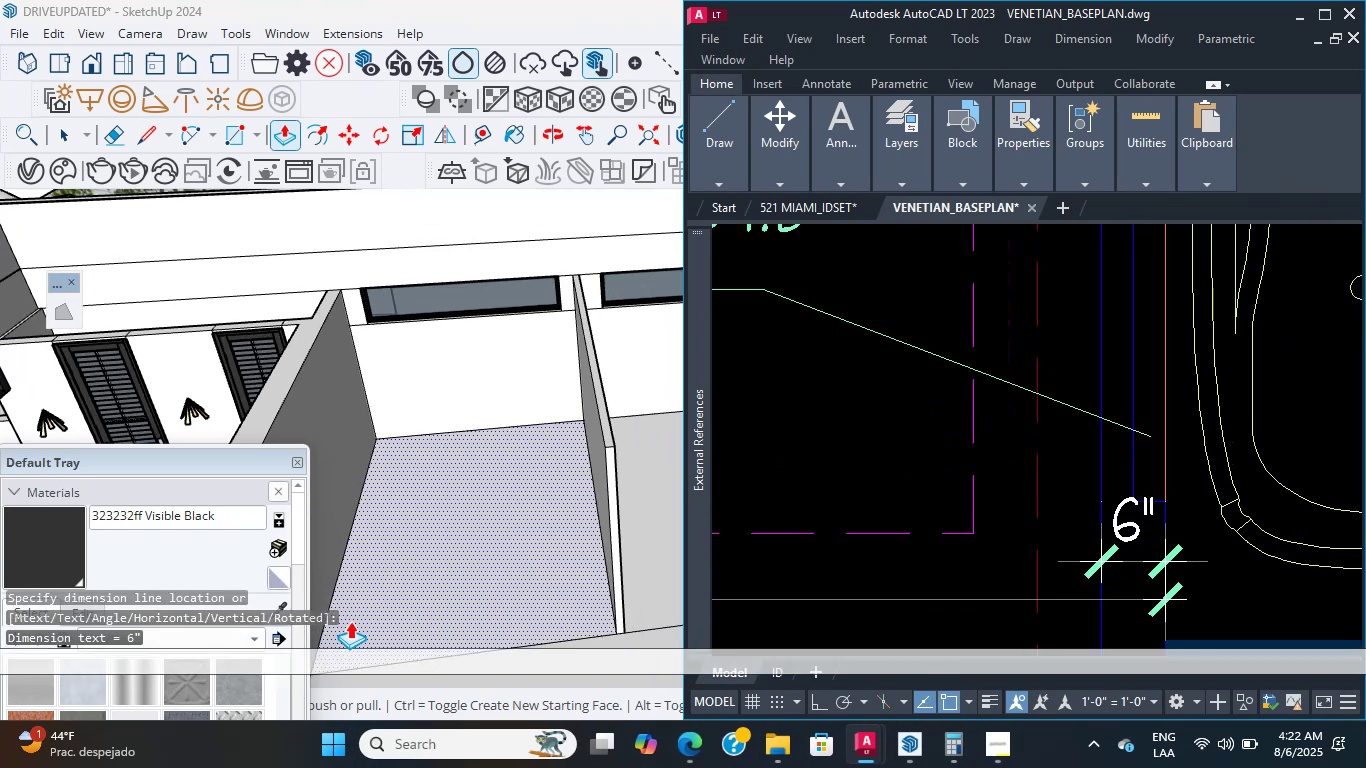 
hold_key(key=ShiftLeft, duration=0.58)
 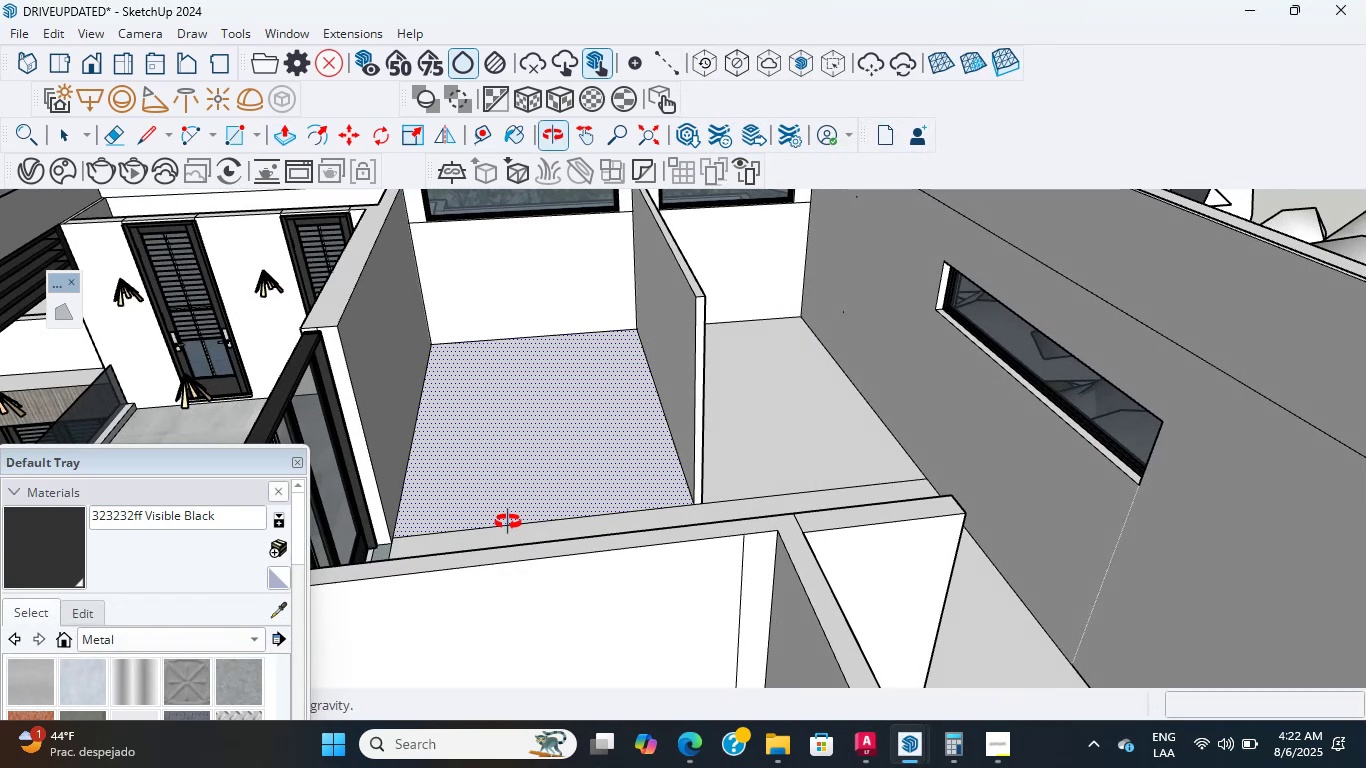 
key(L)
 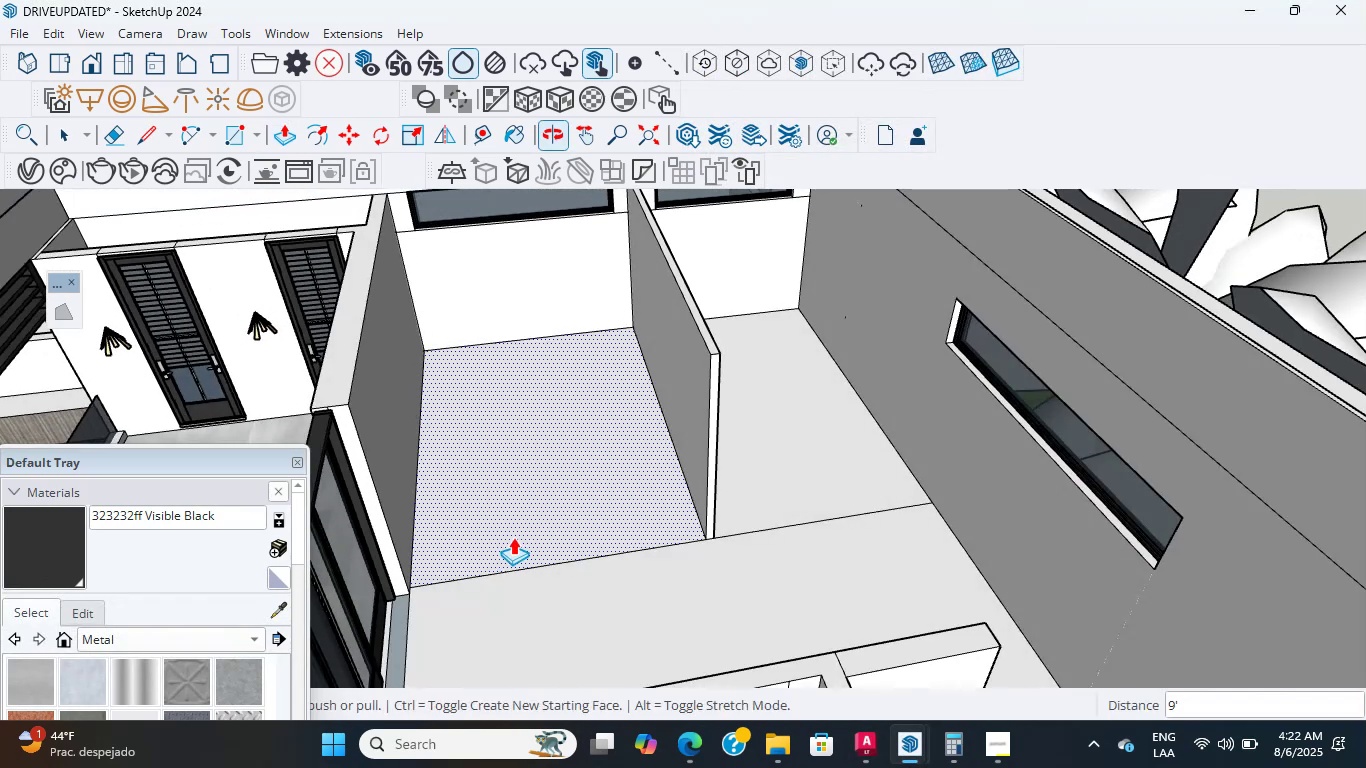 
scroll: coordinate [400, 573], scroll_direction: up, amount: 13.0
 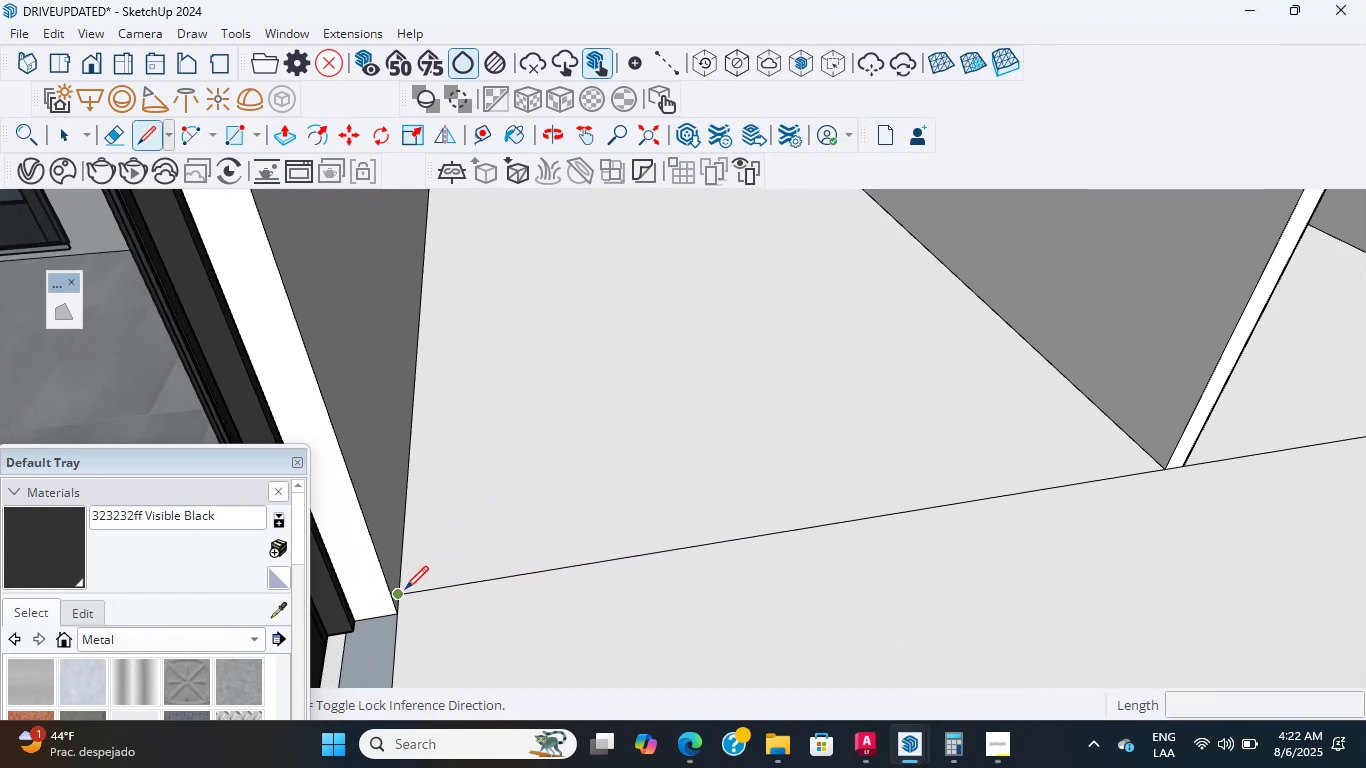 
left_click([405, 589])
 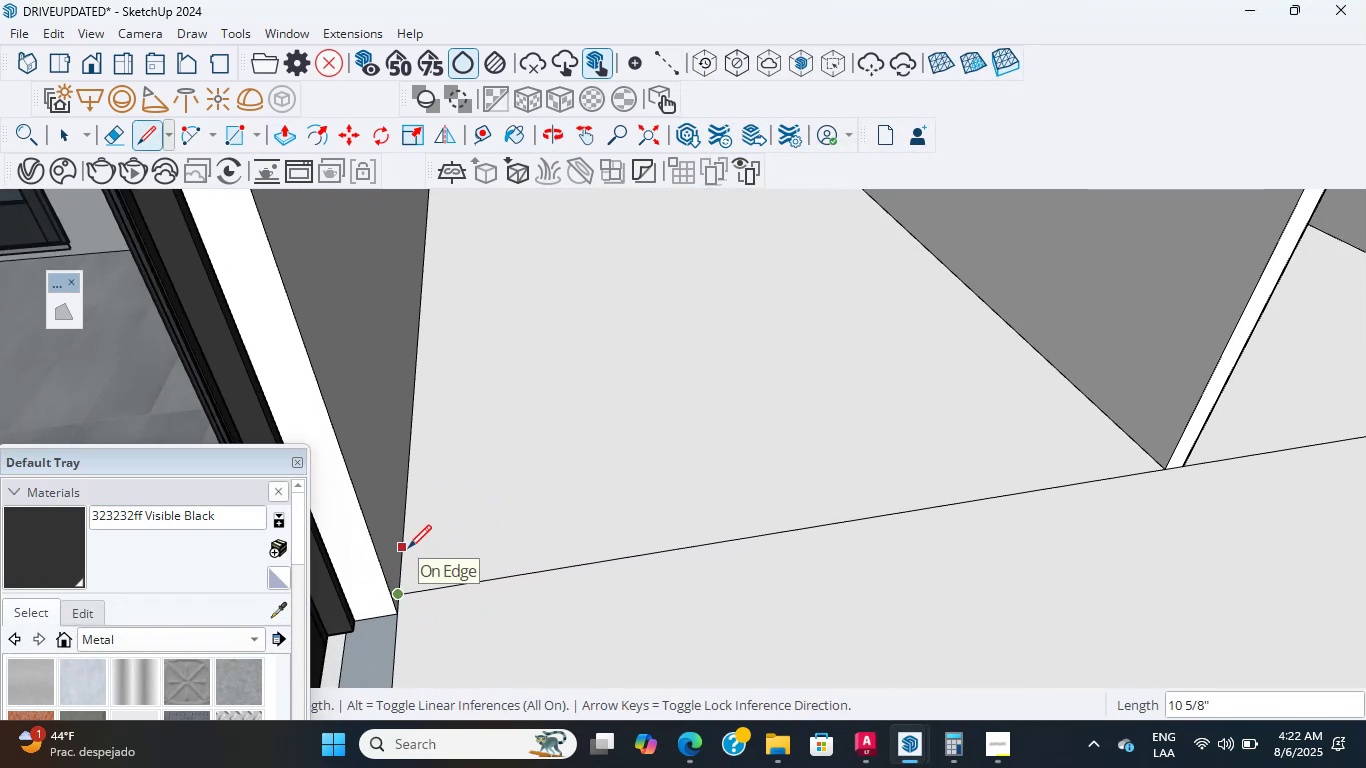 
key(Numpad6)
 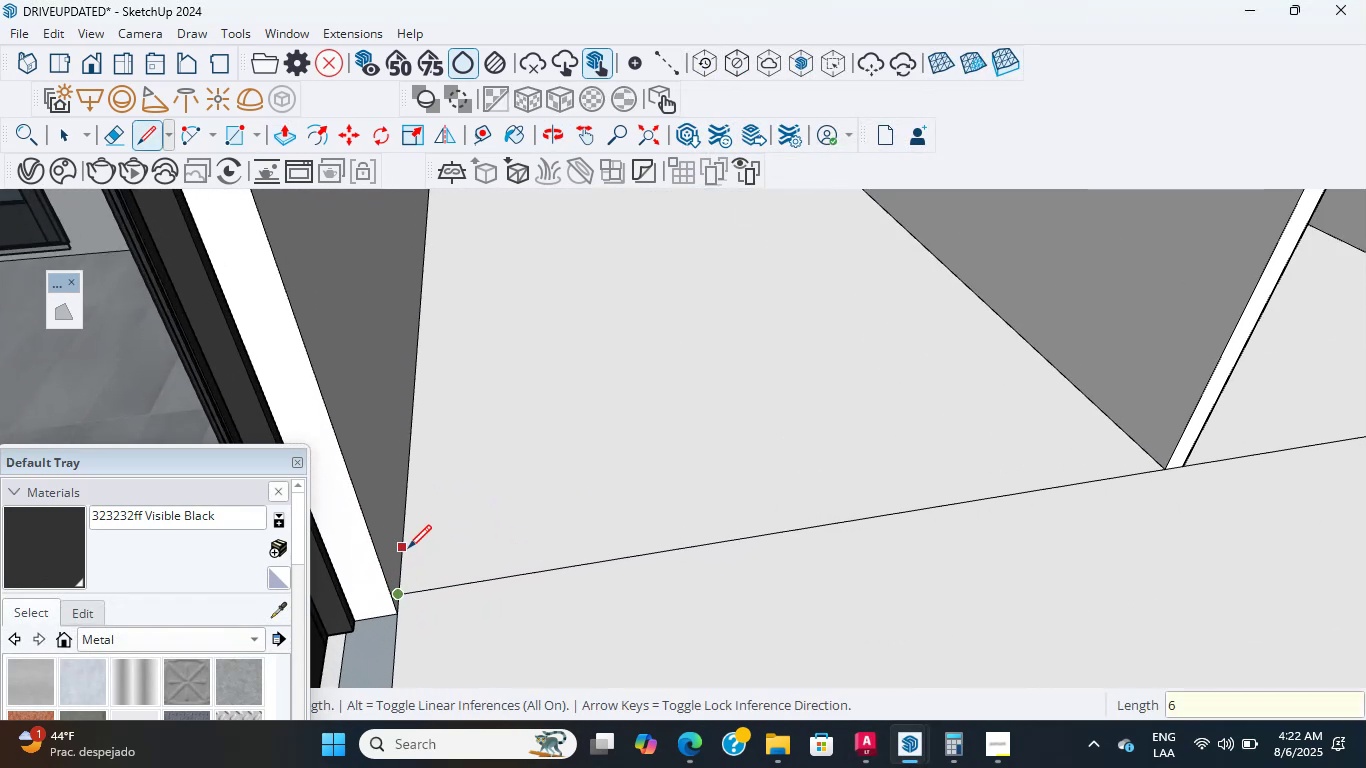 
key(NumpadEnter)
 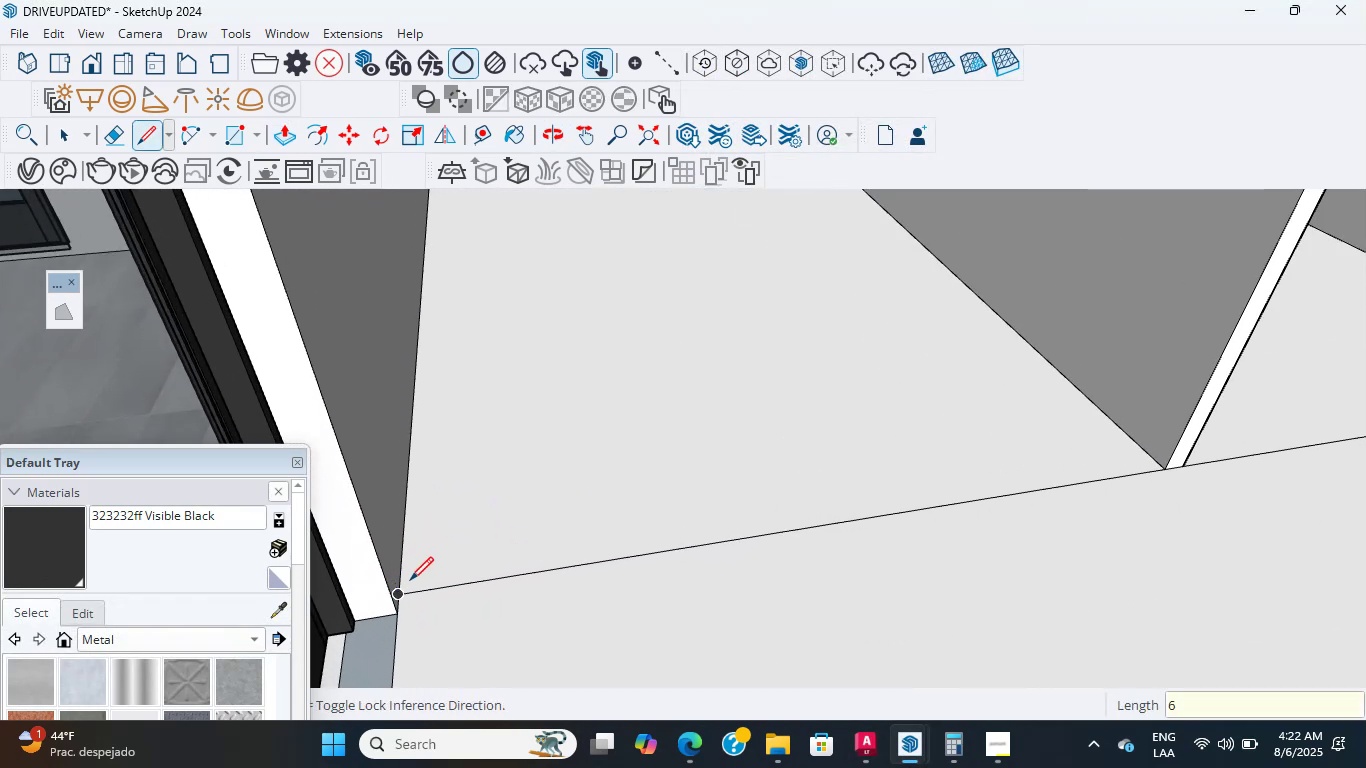 
left_click([410, 582])
 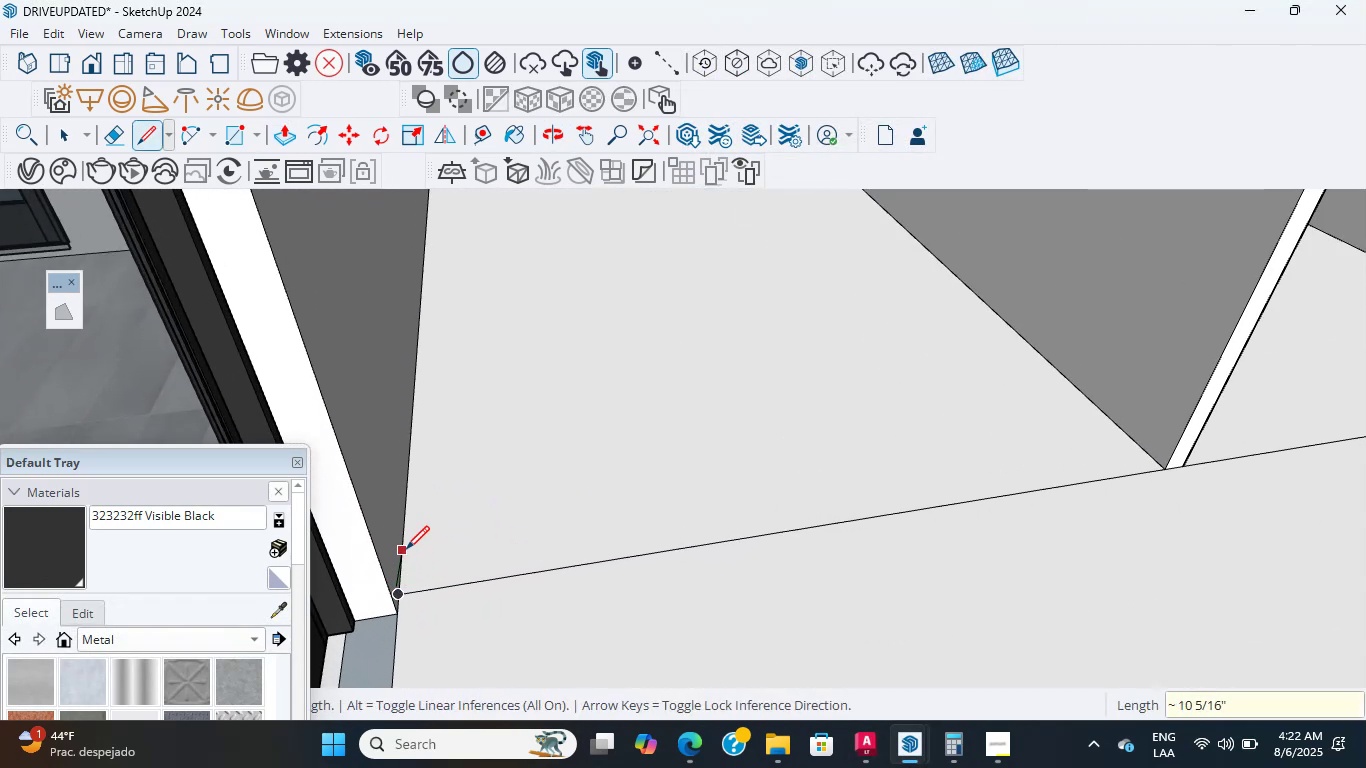 
scroll: coordinate [406, 583], scroll_direction: up, amount: 5.0
 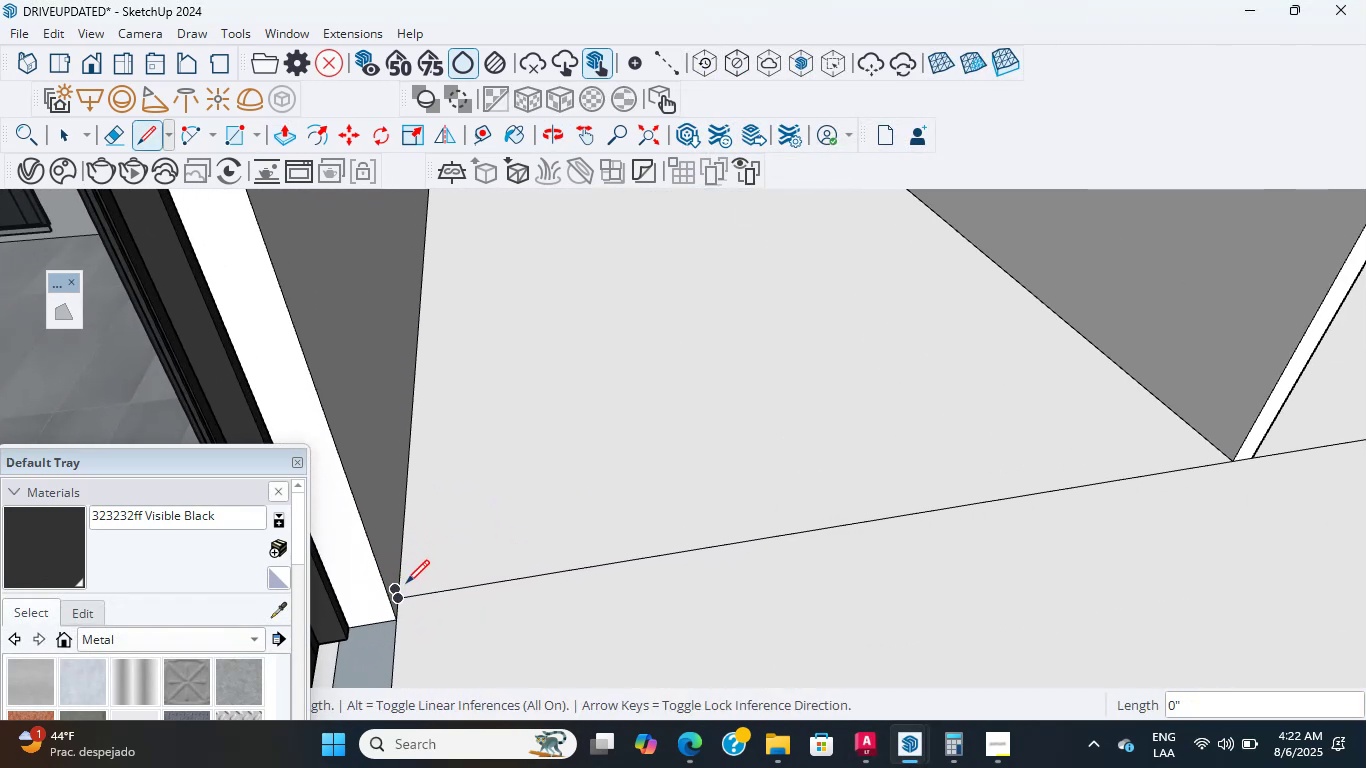 
key(Escape)
 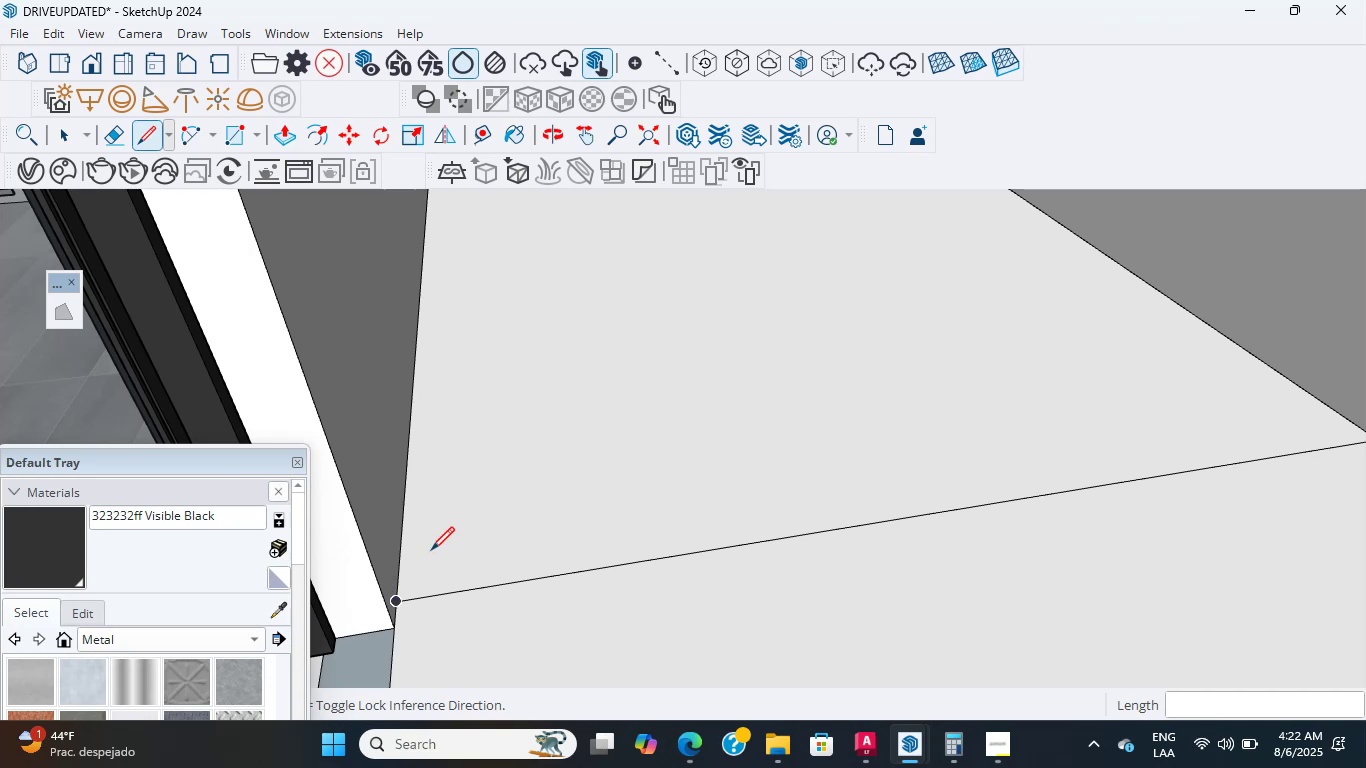 
scroll: coordinate [427, 600], scroll_direction: up, amount: 2.0
 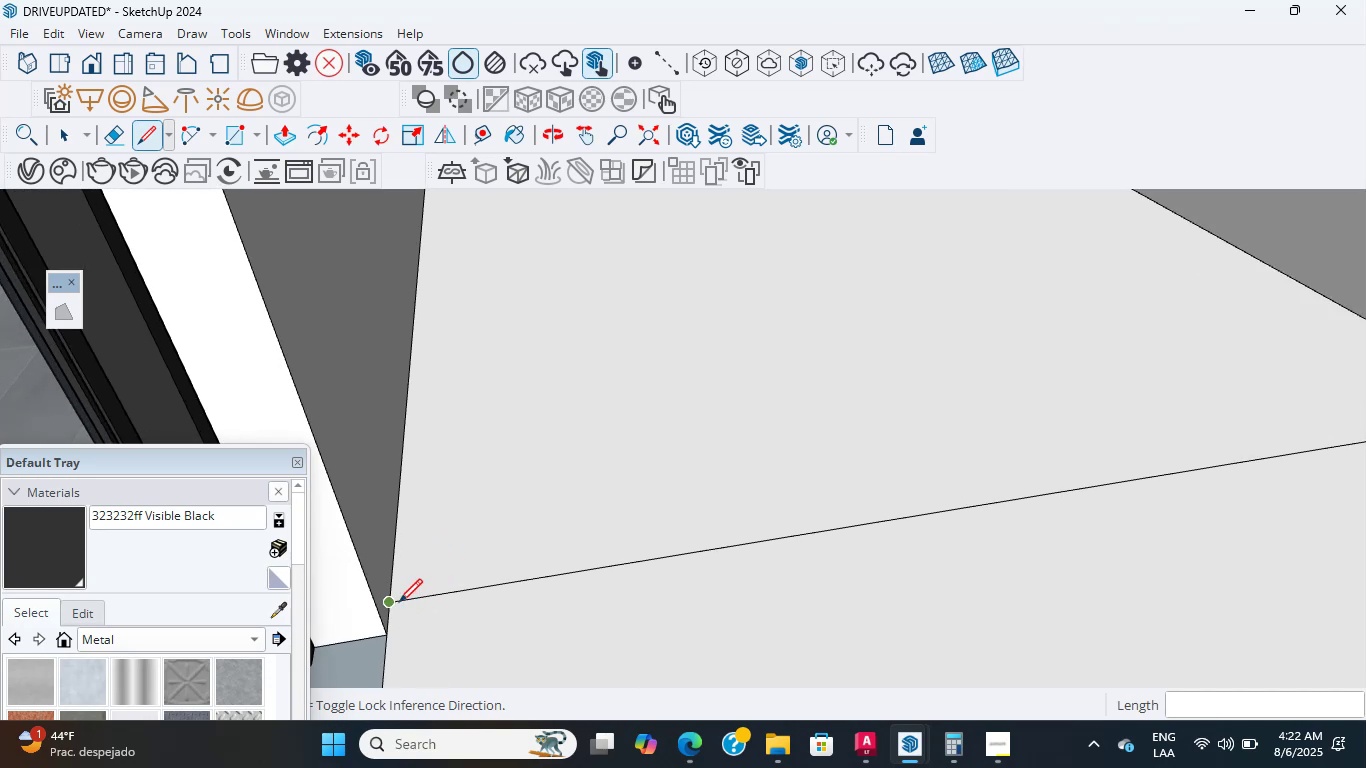 
left_click([398, 601])
 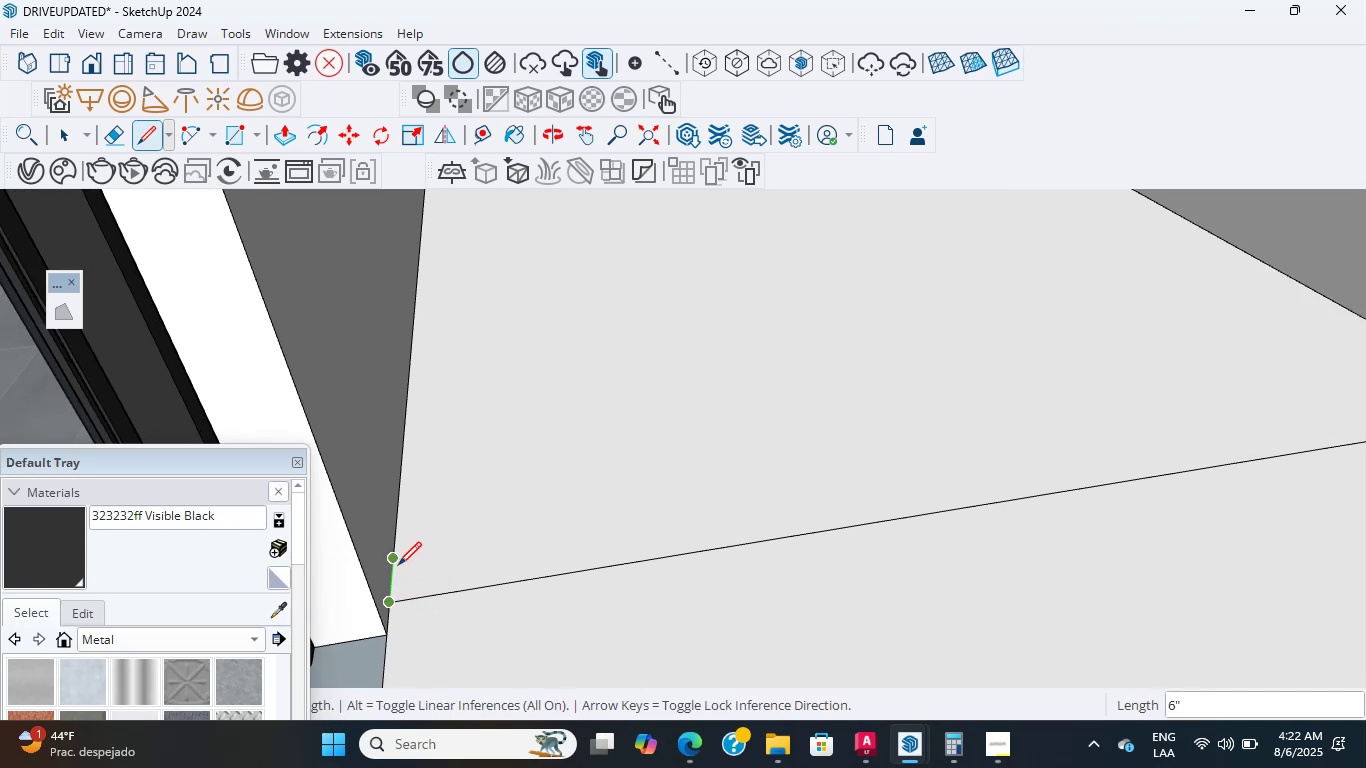 
key(Escape)
 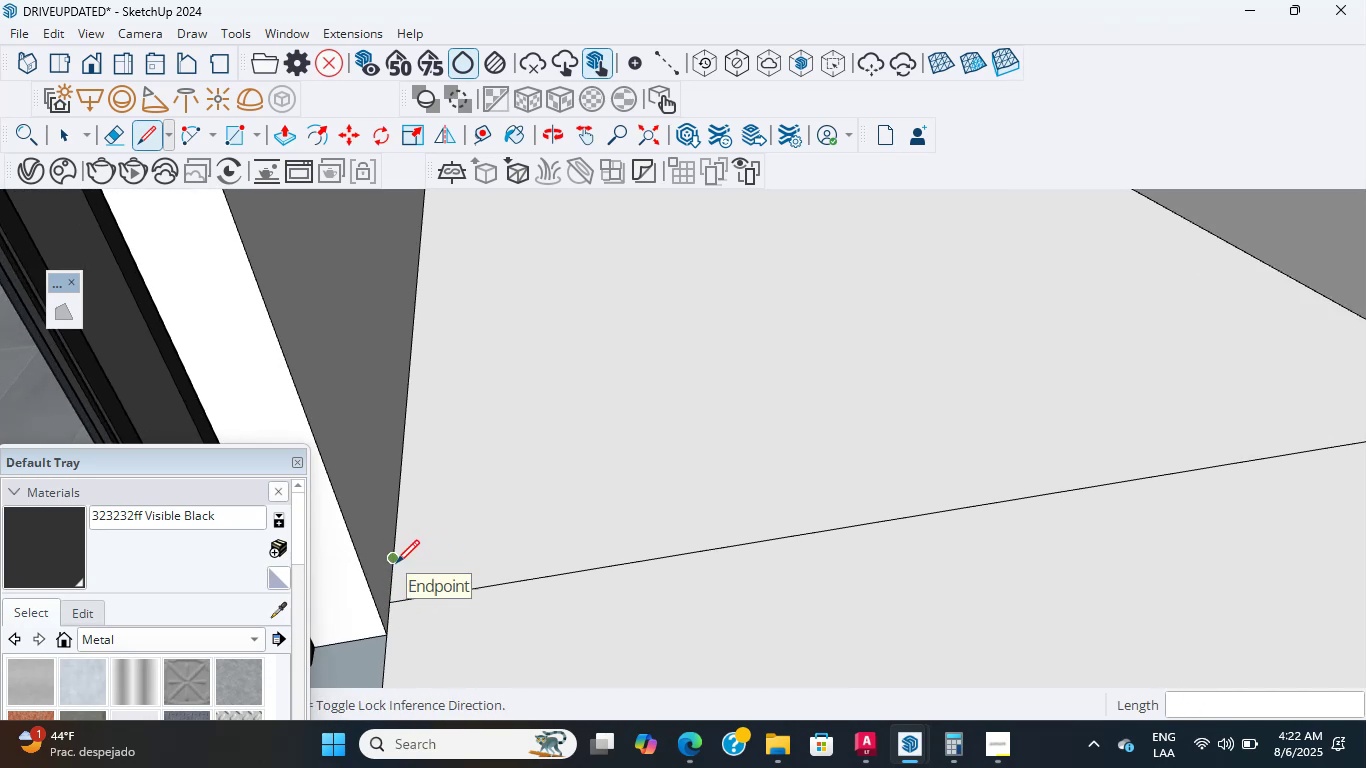 
left_click([396, 563])
 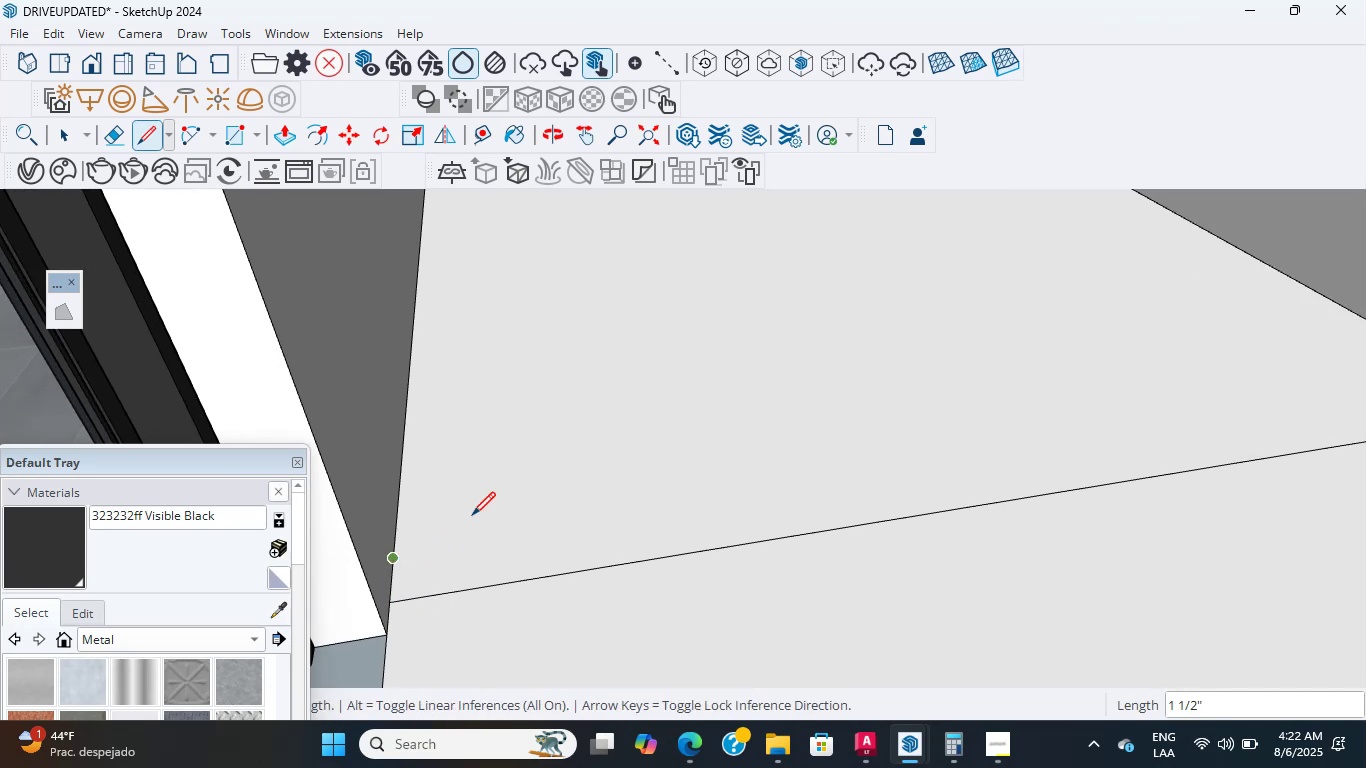 
hold_key(key=ShiftLeft, duration=3.03)
scroll: coordinate [875, 484], scroll_direction: down, amount: 2.0
 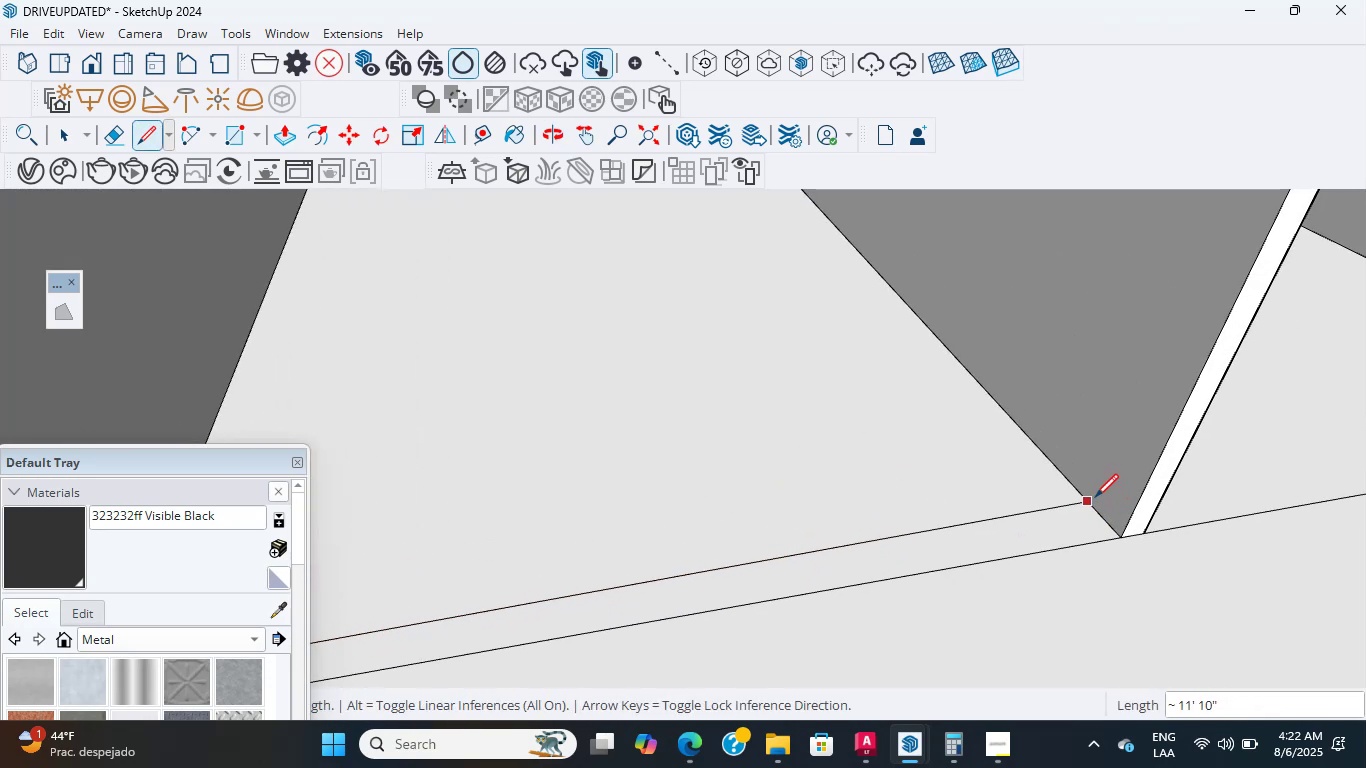 
hold_key(key=ShiftLeft, duration=0.67)
scroll: coordinate [1075, 522], scroll_direction: down, amount: 4.0
 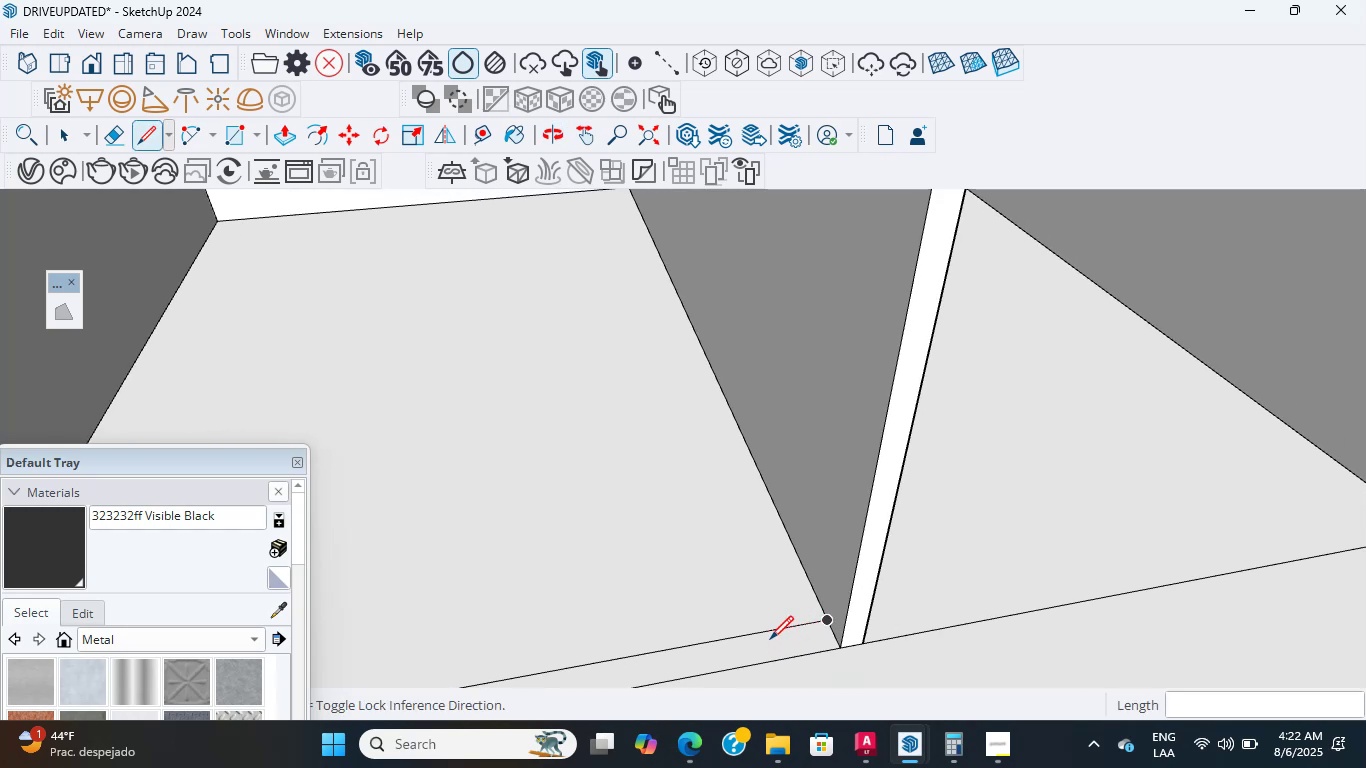 
key(P)
 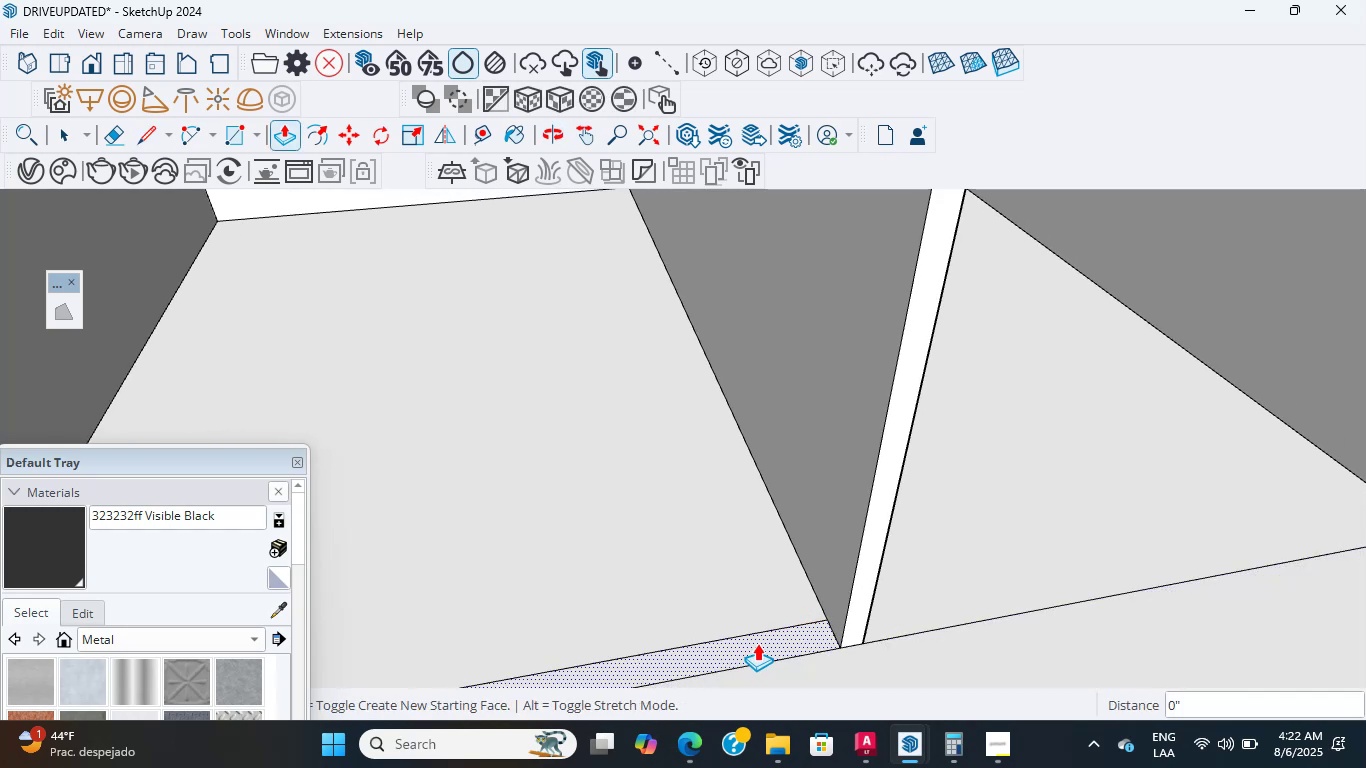 
scroll: coordinate [876, 359], scroll_direction: down, amount: 5.0
 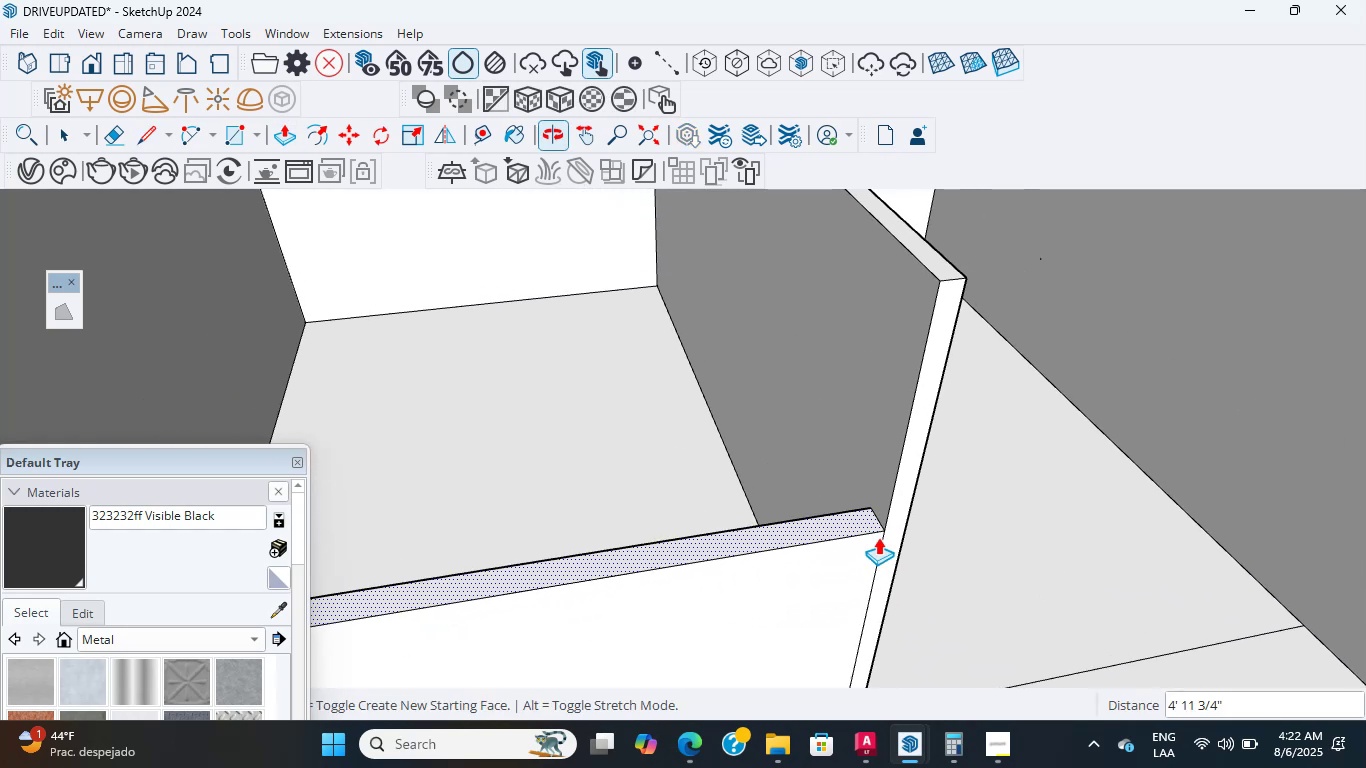 
hold_key(key=ShiftLeft, duration=0.54)
 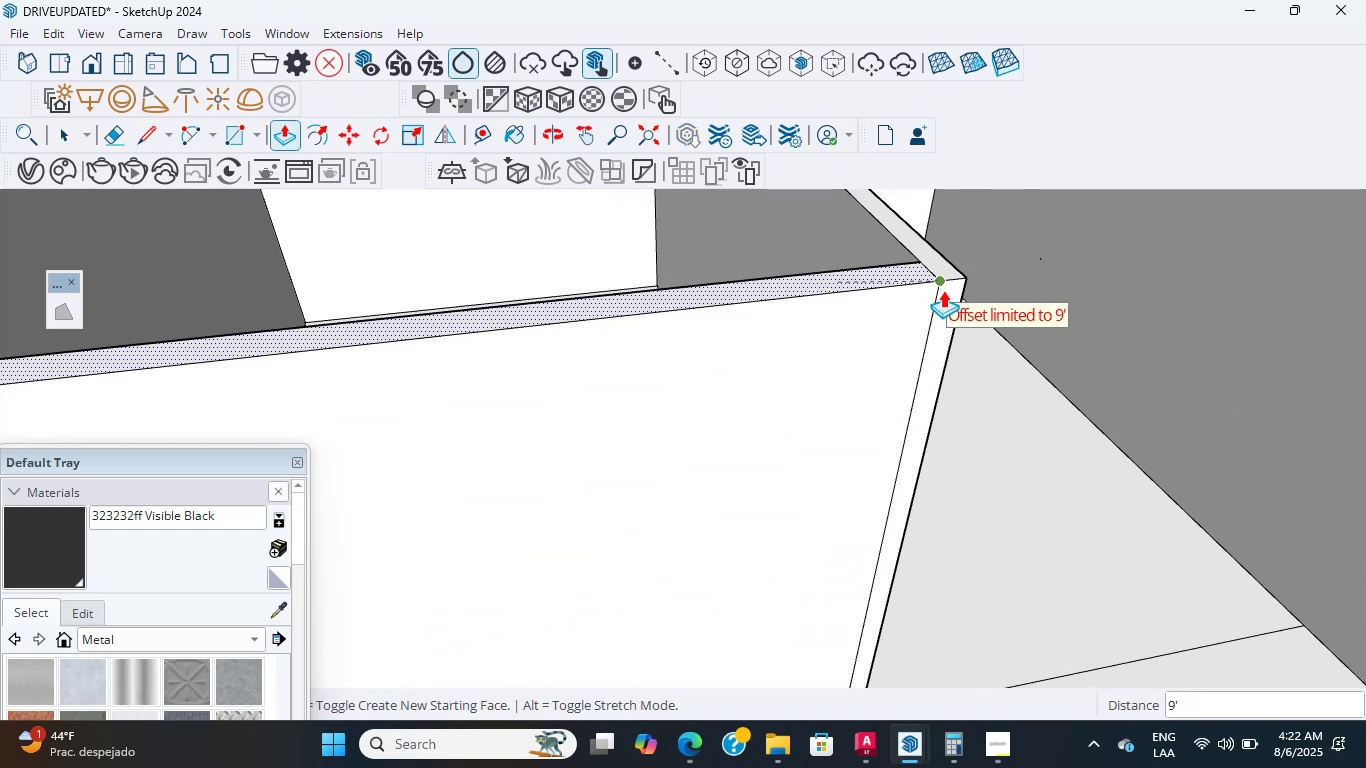 
left_click([945, 285])
 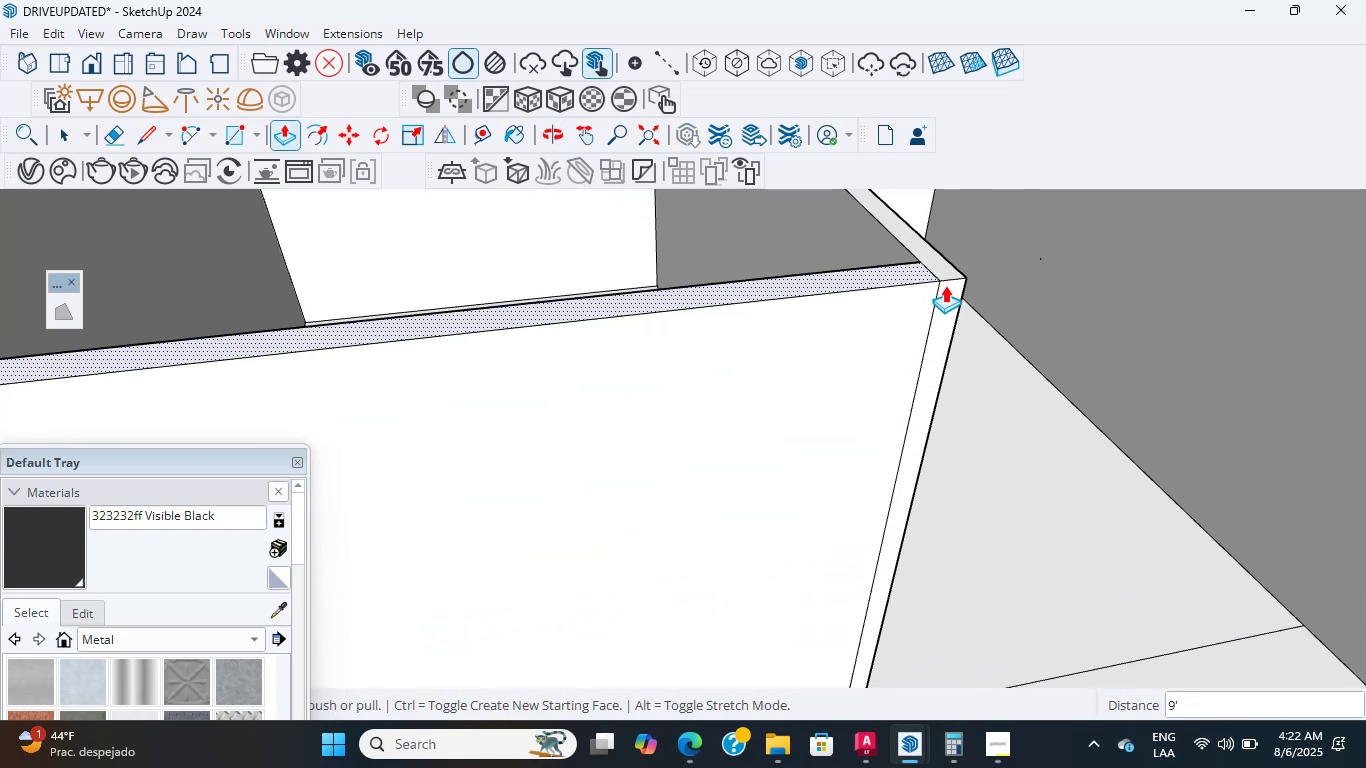 
scroll: coordinate [883, 564], scroll_direction: down, amount: 6.0
 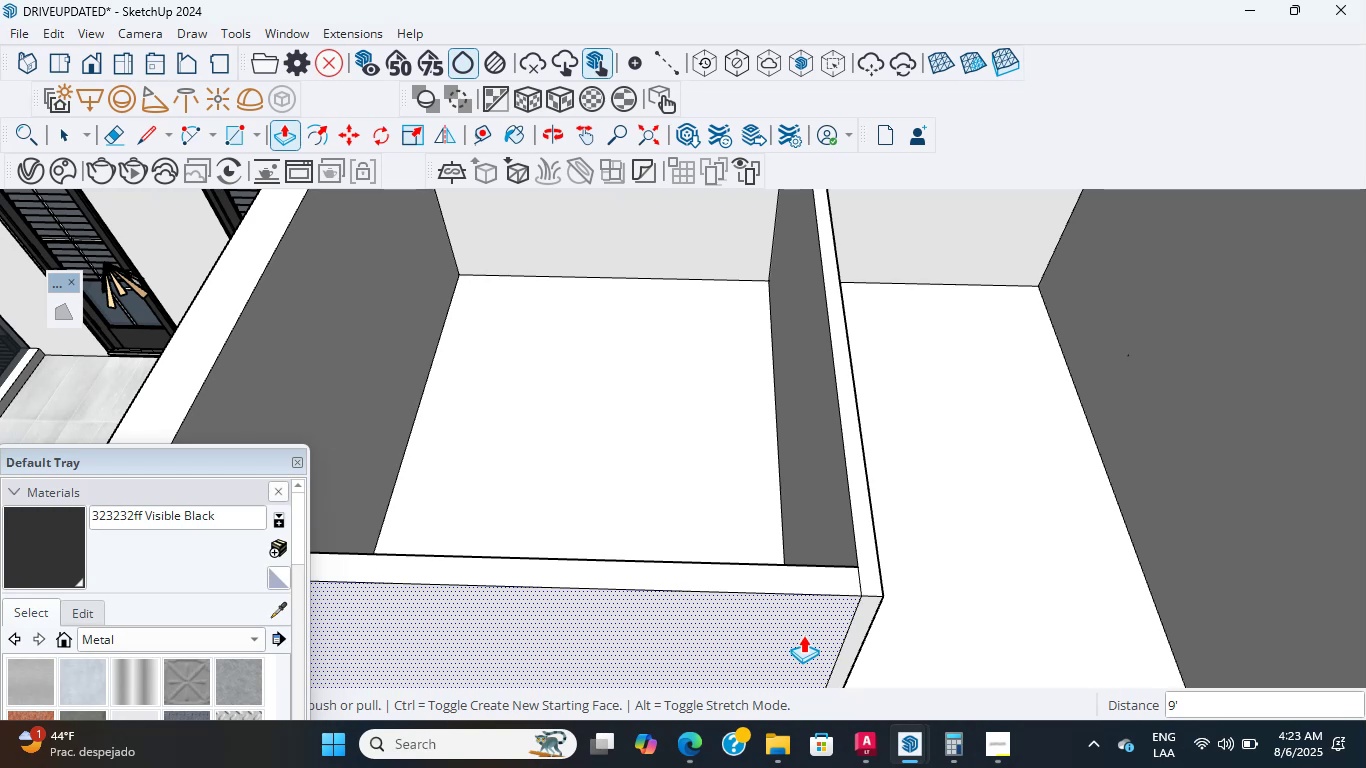 
wait(18.75)
 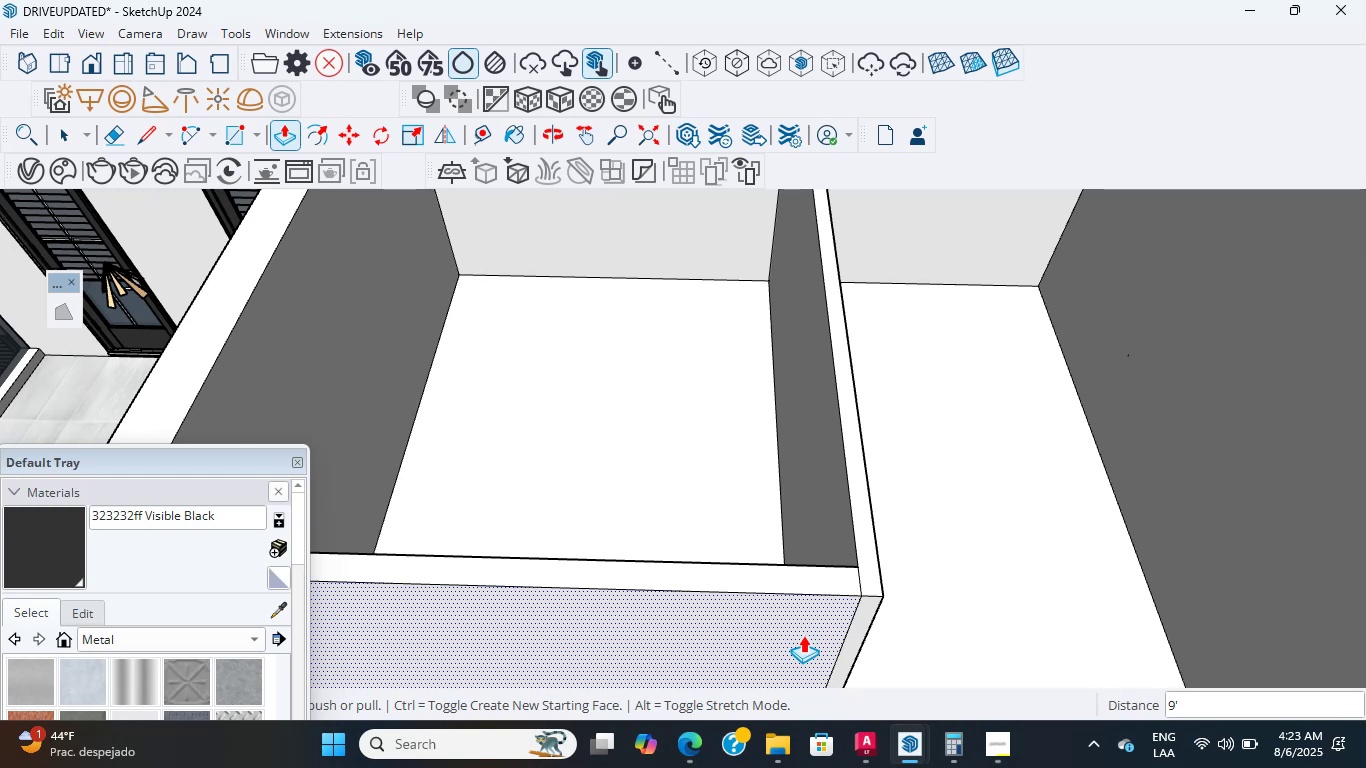 
scroll: coordinate [516, 429], scroll_direction: up, amount: 4.0
 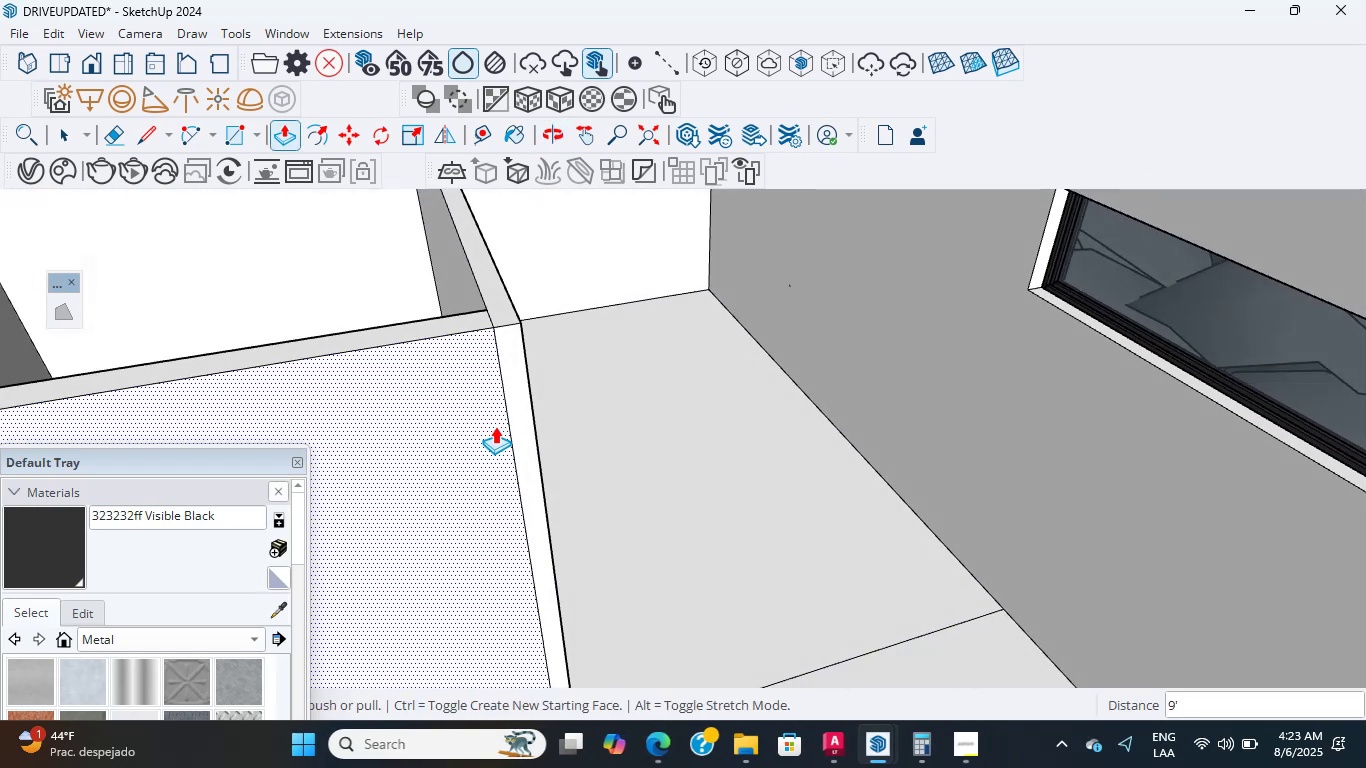 
key(L)
 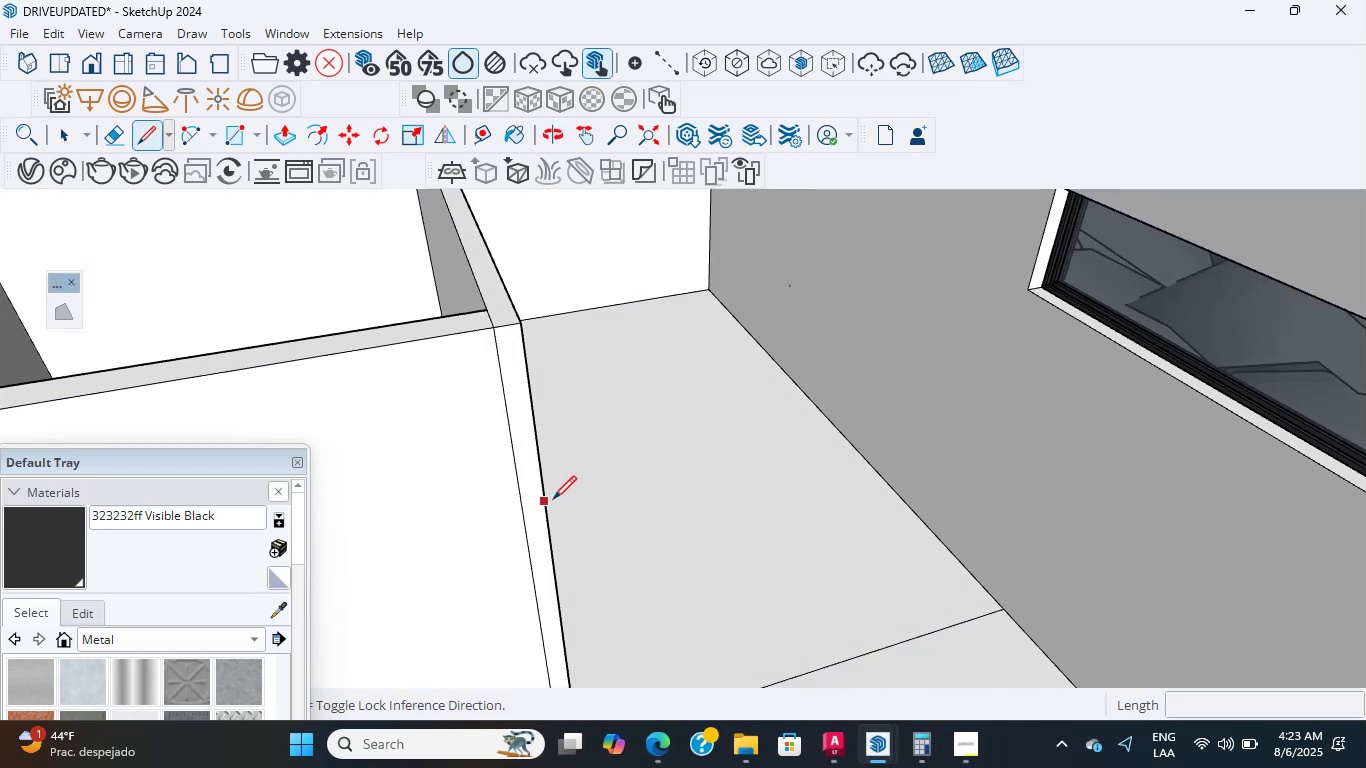 
hold_key(key=ShiftLeft, duration=0.58)
 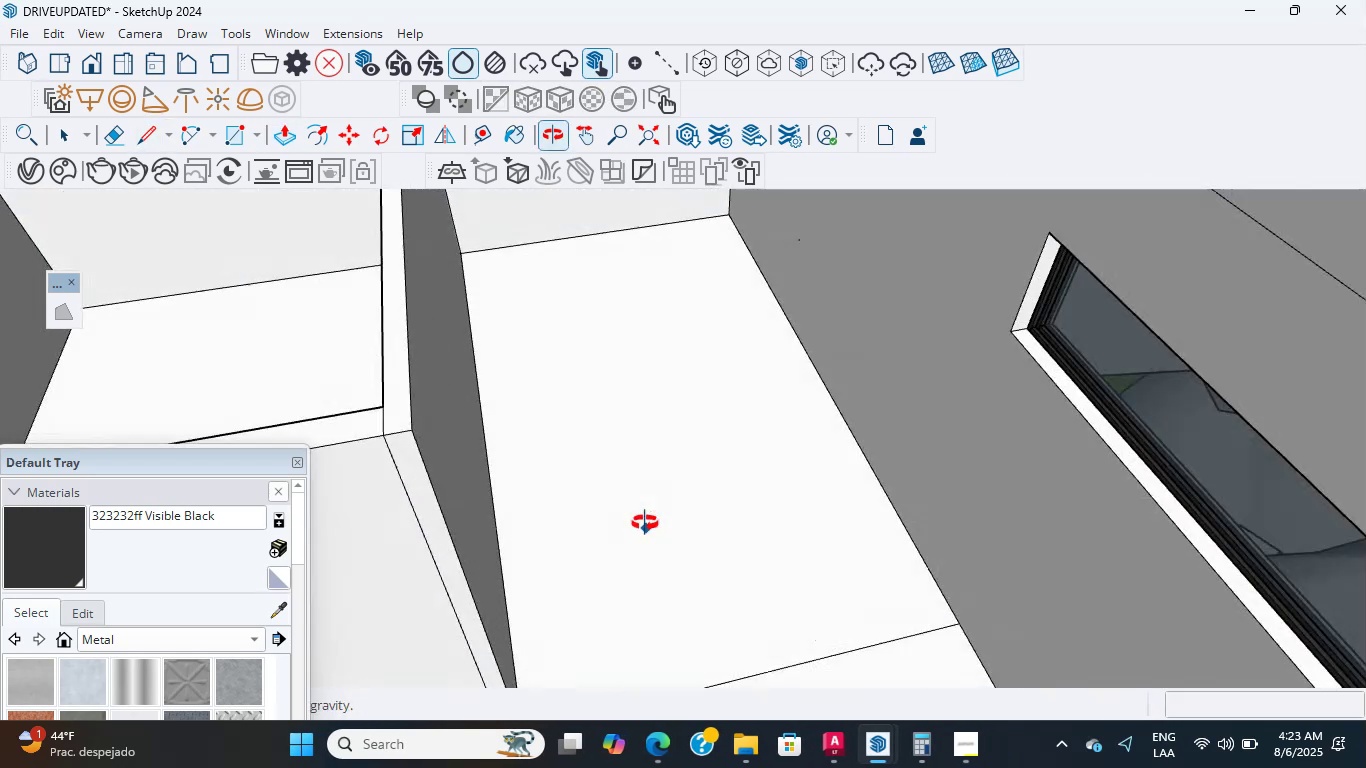 
hold_key(key=ShiftLeft, duration=0.52)
scroll: coordinate [543, 583], scroll_direction: up, amount: 10.0
 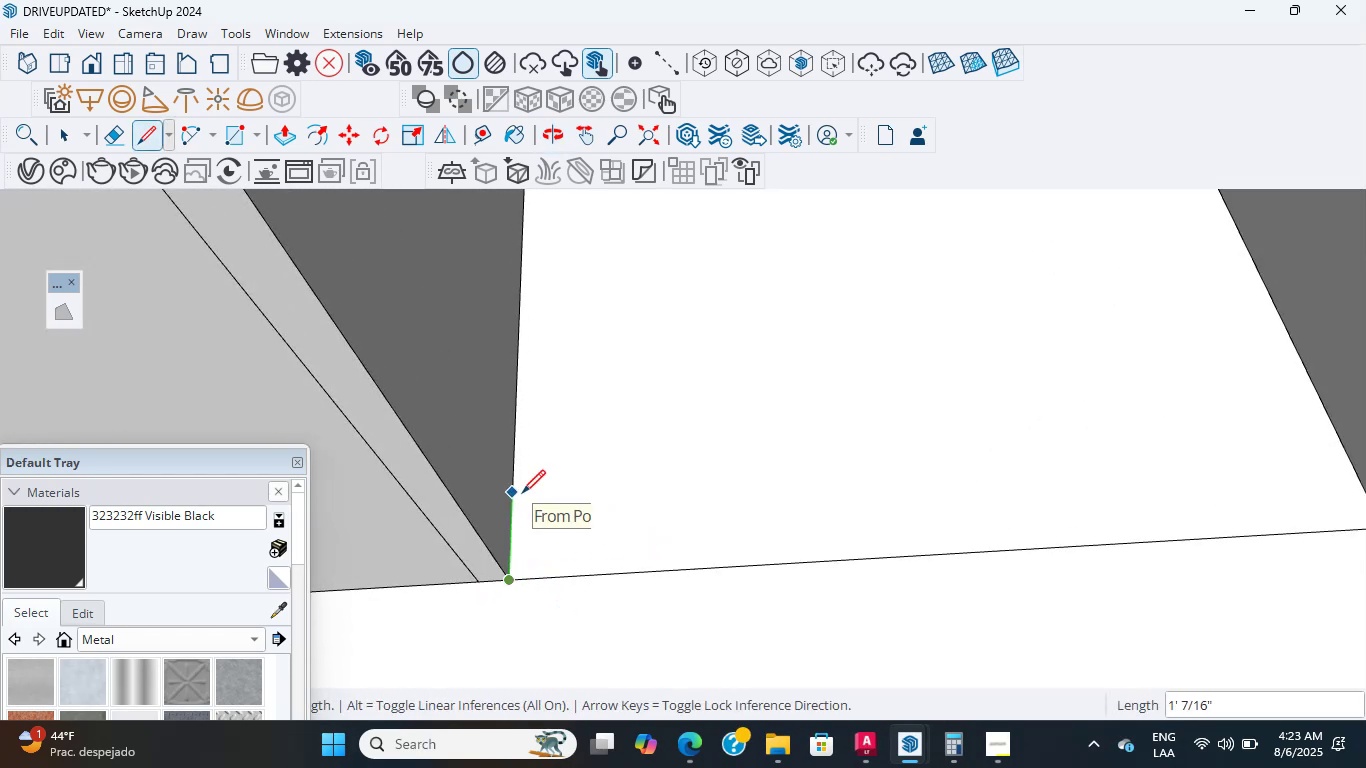 
key(Numpad4)
 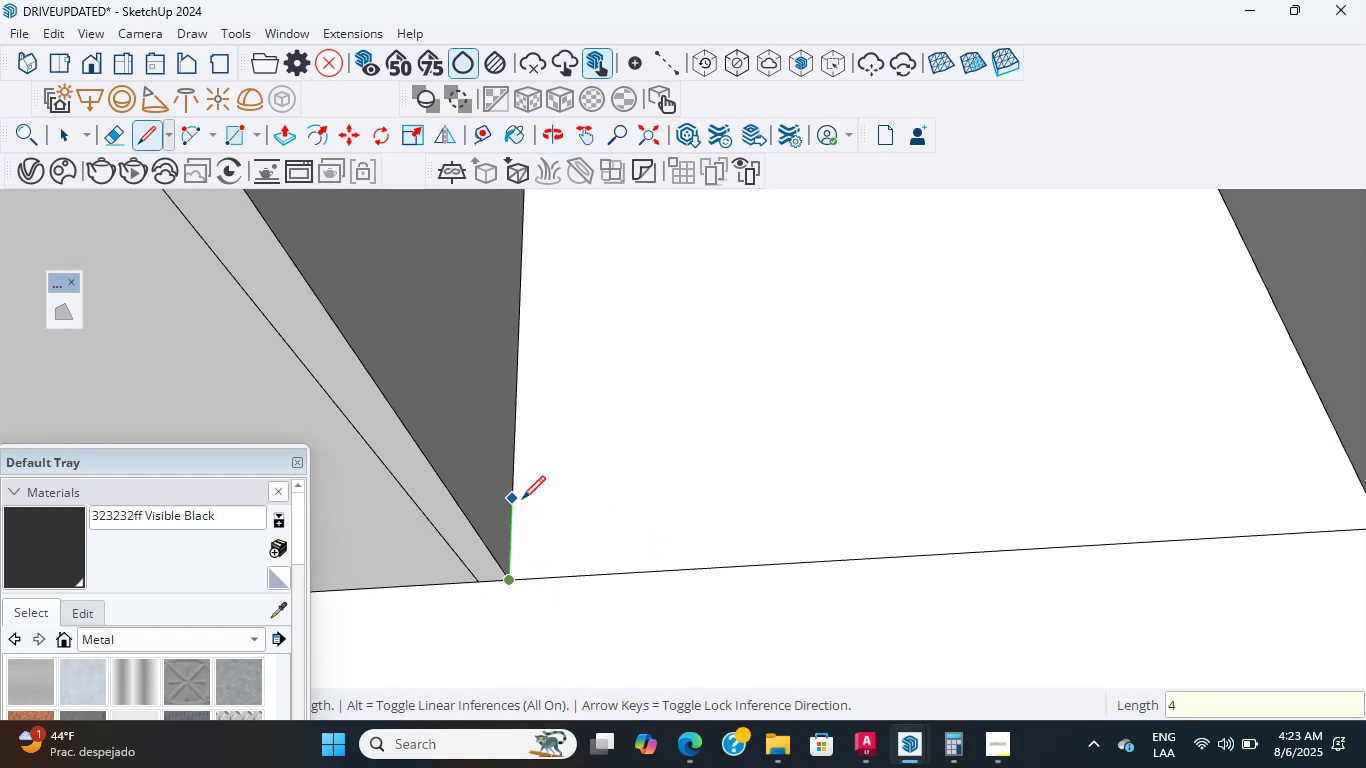 
key(NumpadEnter)
 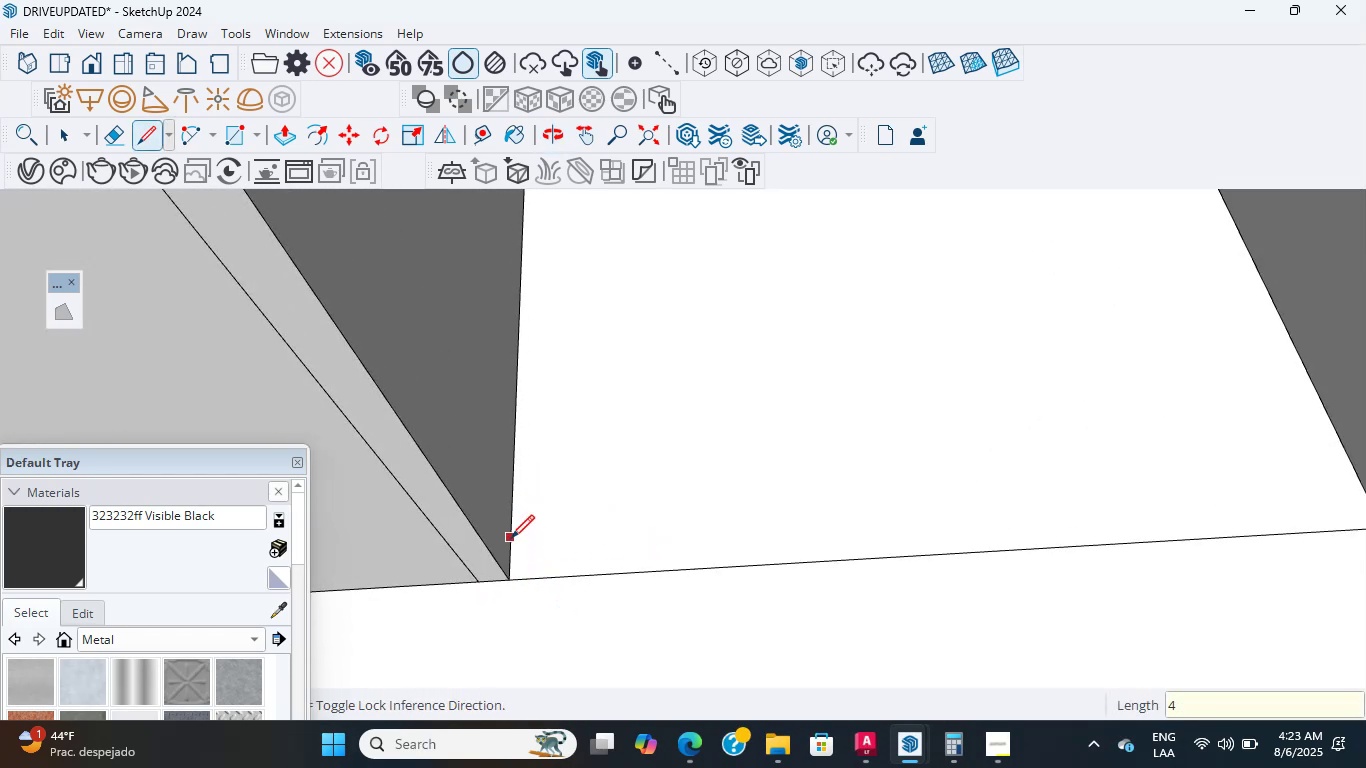 
left_click([512, 552])
 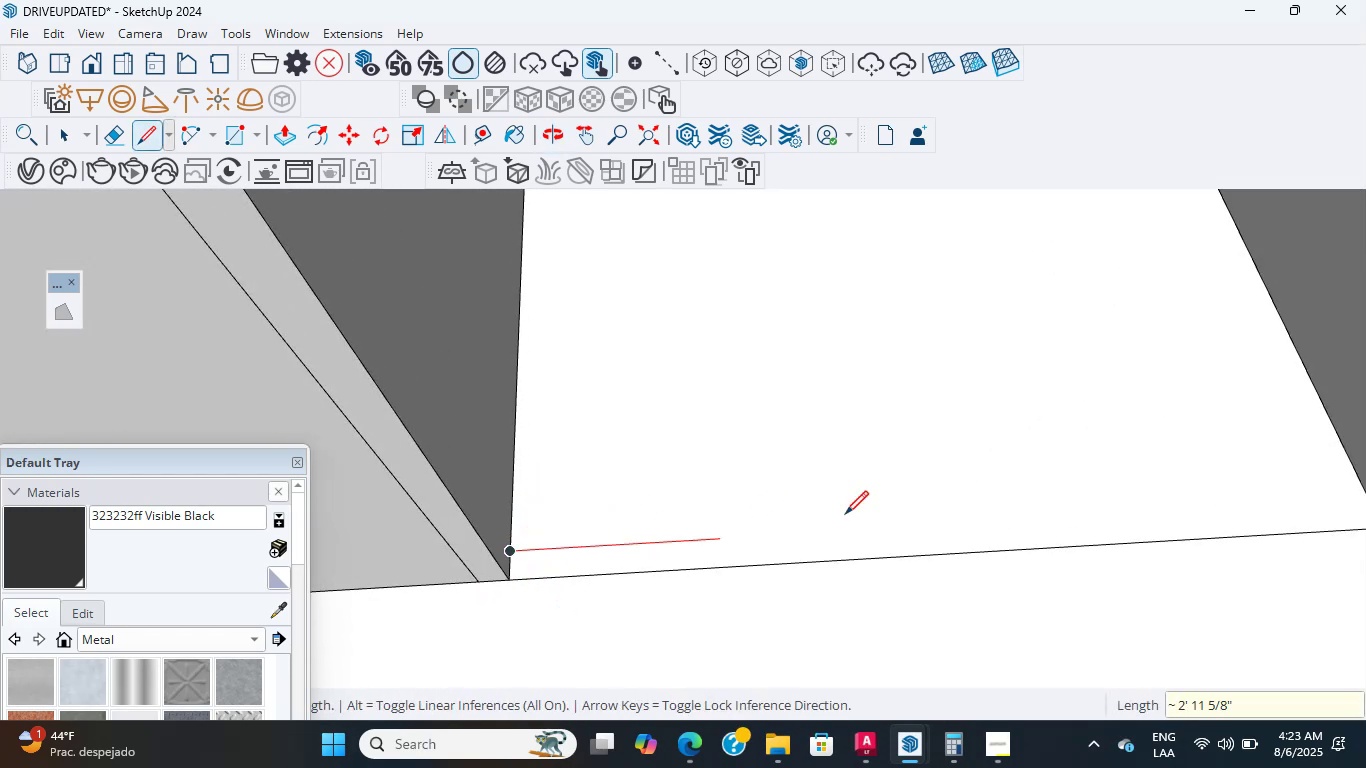 
hold_key(key=ShiftLeft, duration=1.81)
scroll: coordinate [948, 503], scroll_direction: down, amount: 2.0
 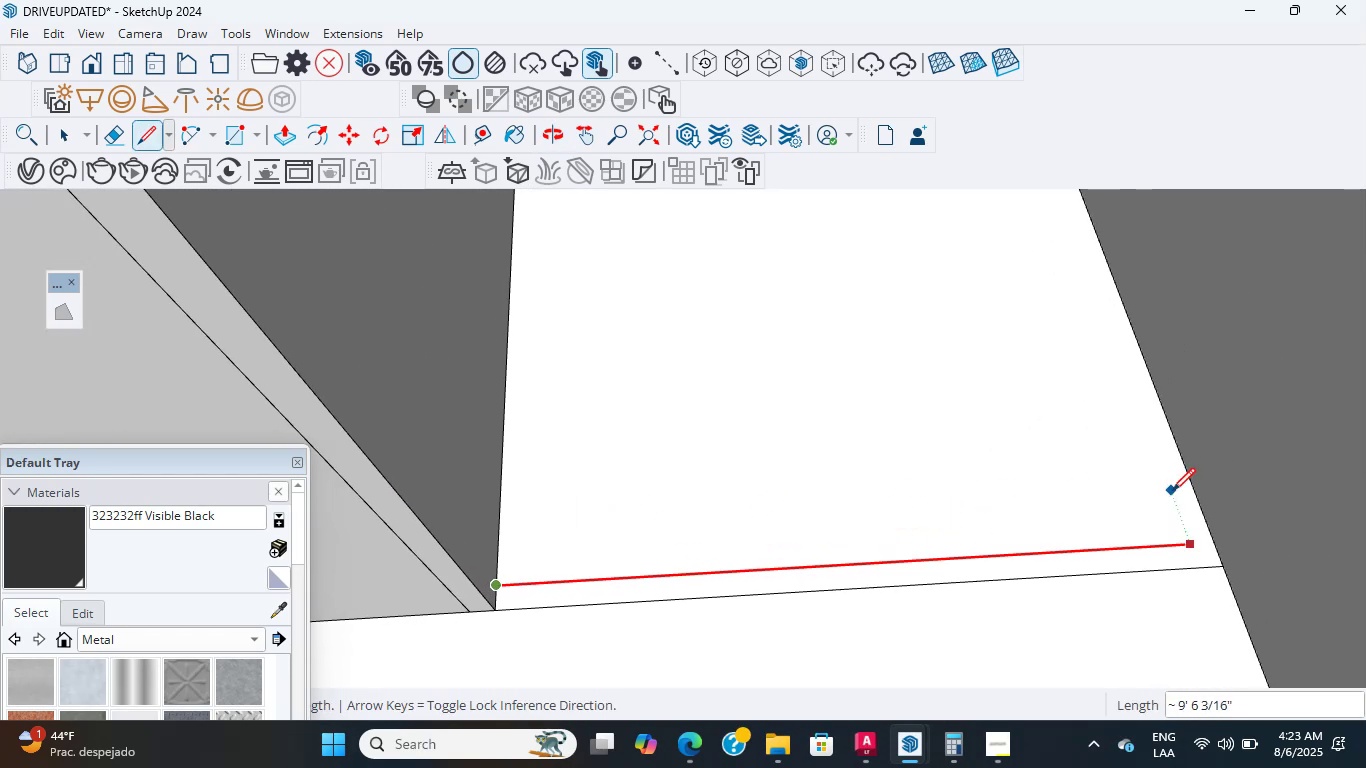 
left_click([1212, 508])
 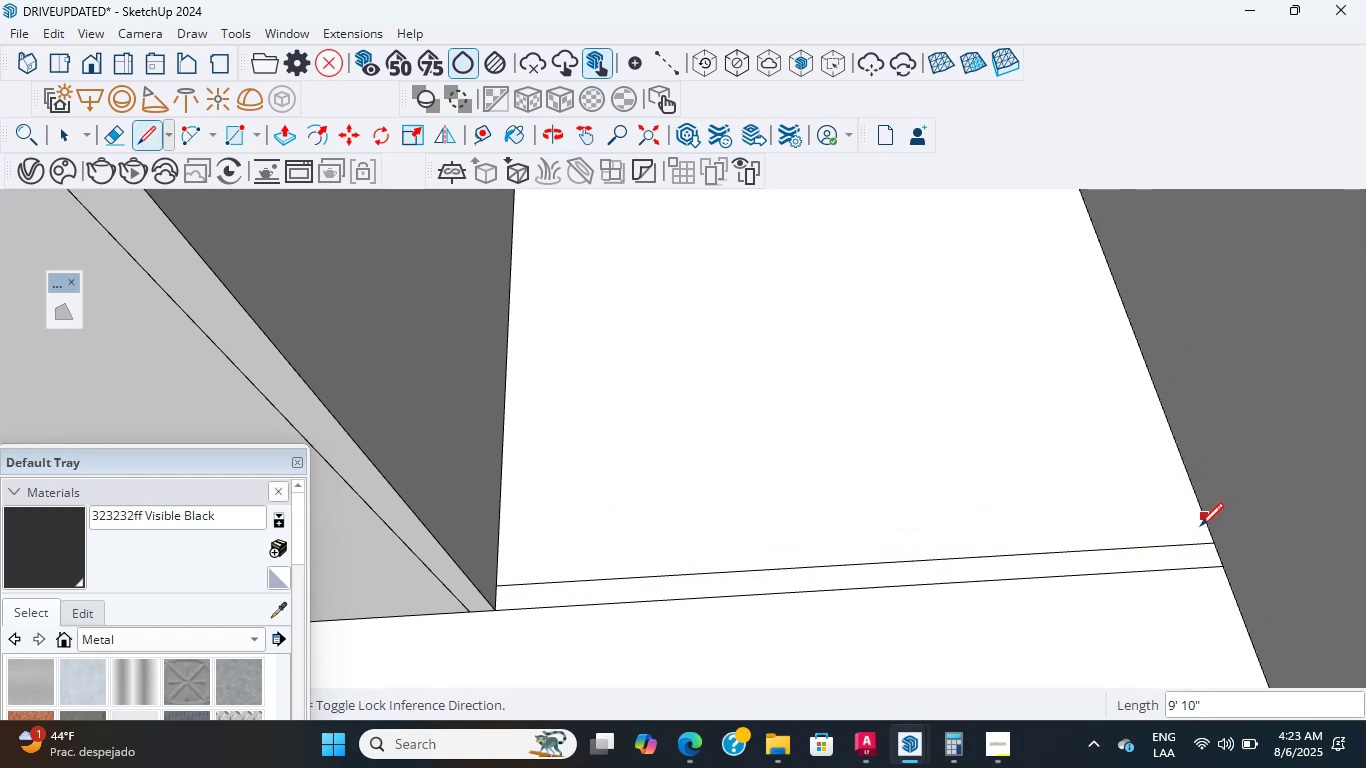 
key(P)
 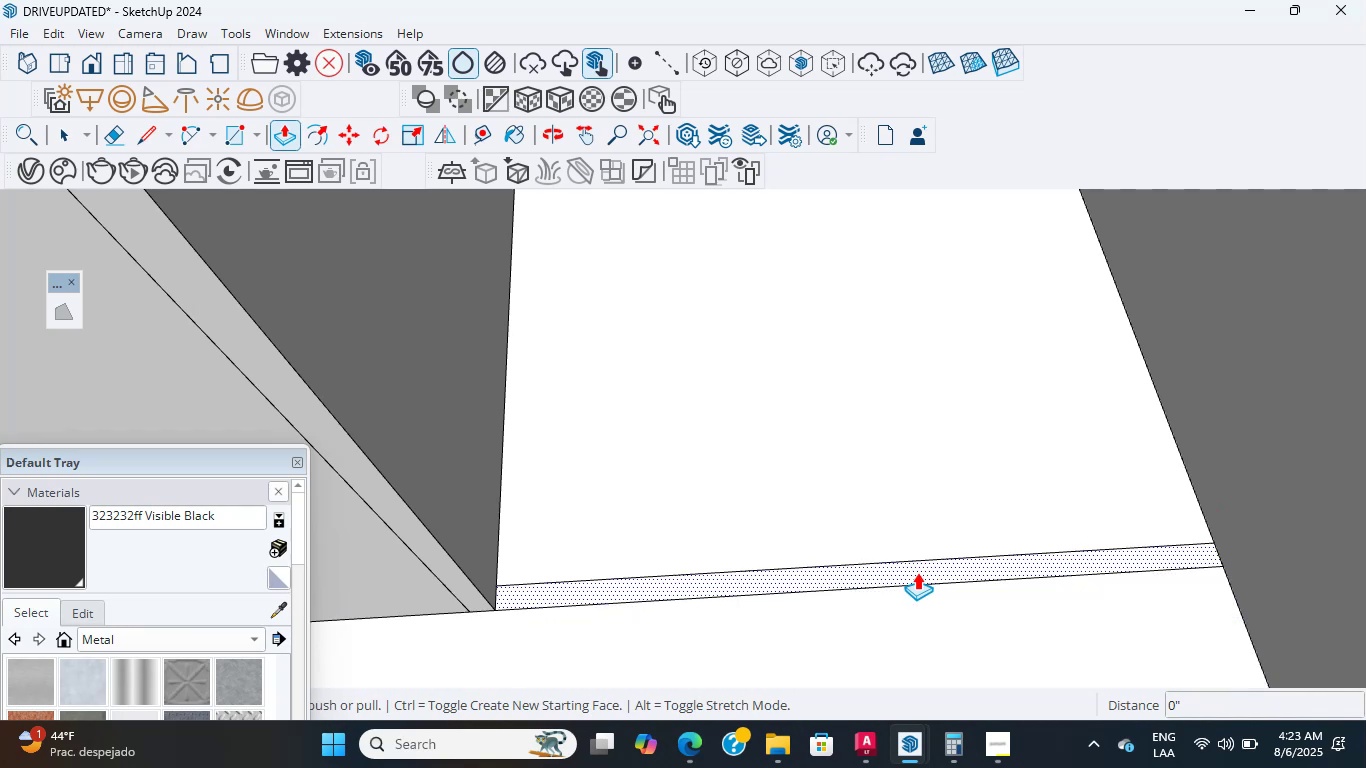 
left_click([917, 571])
 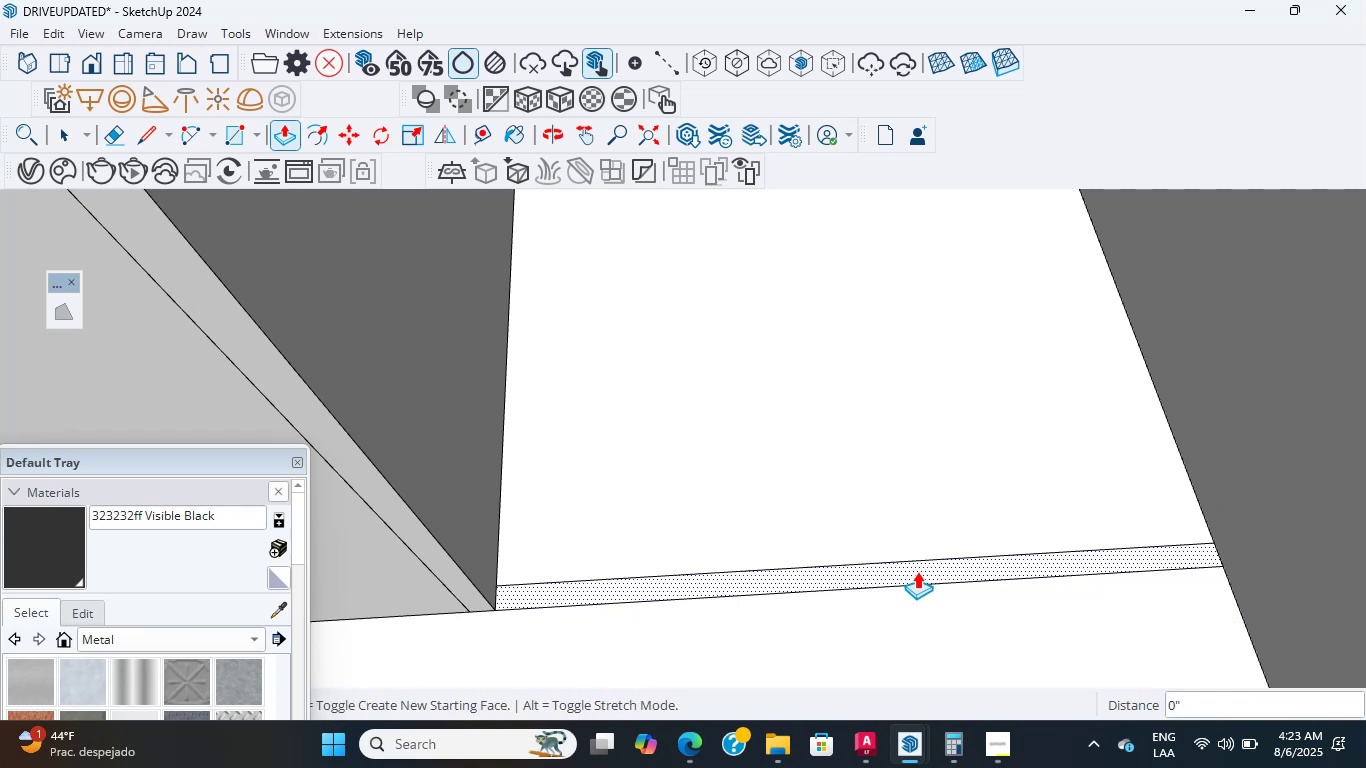 
hold_key(key=ShiftLeft, duration=0.9)
scroll: coordinate [459, 479], scroll_direction: down, amount: 2.0
 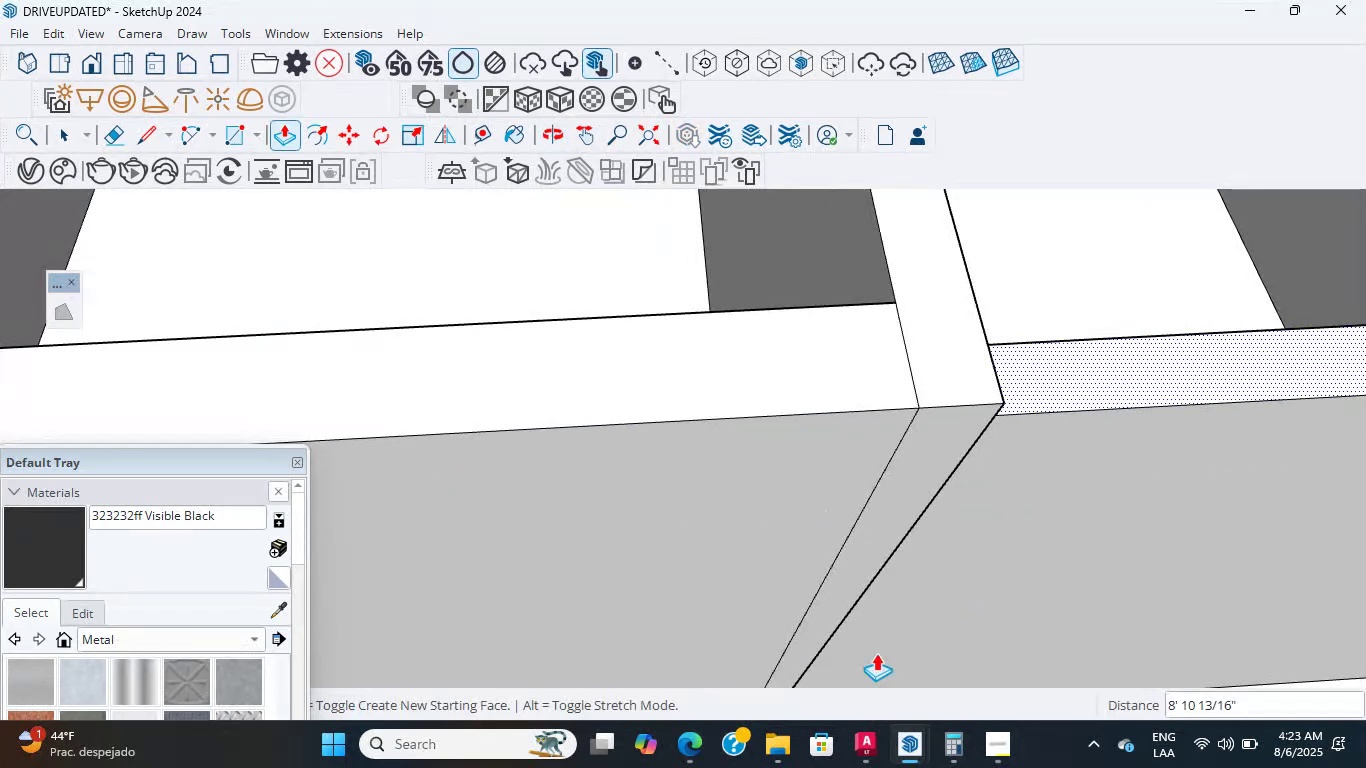 
left_click([826, 366])
 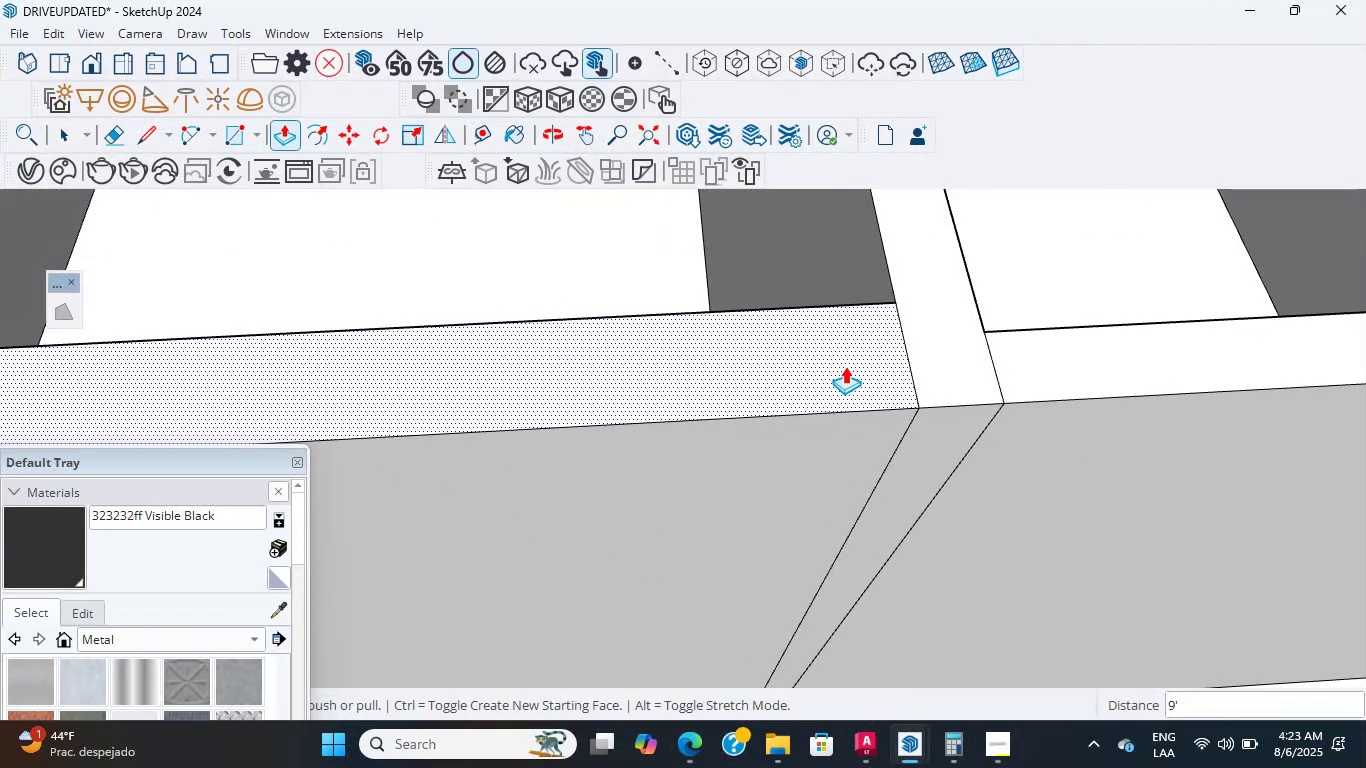 
scroll: coordinate [588, 456], scroll_direction: down, amount: 7.0
 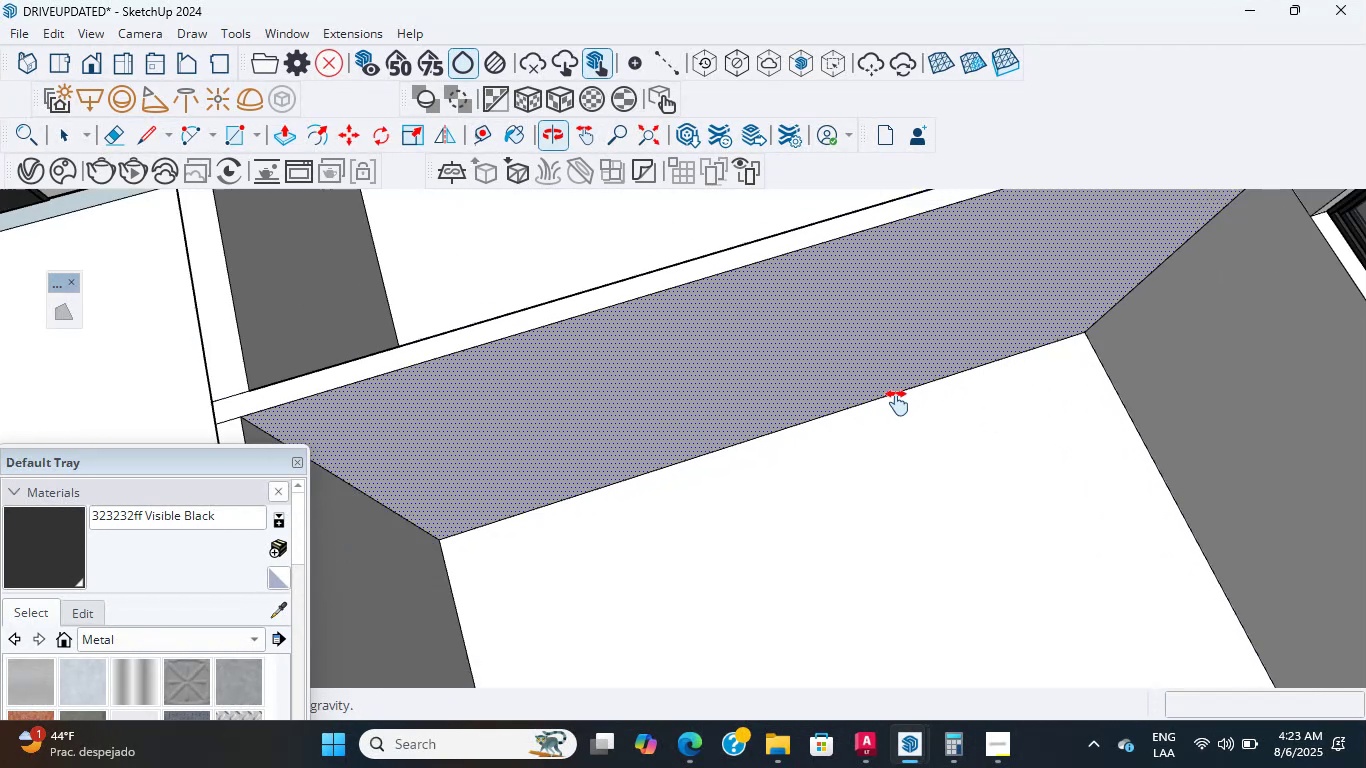 
hold_key(key=ShiftLeft, duration=0.81)
 